 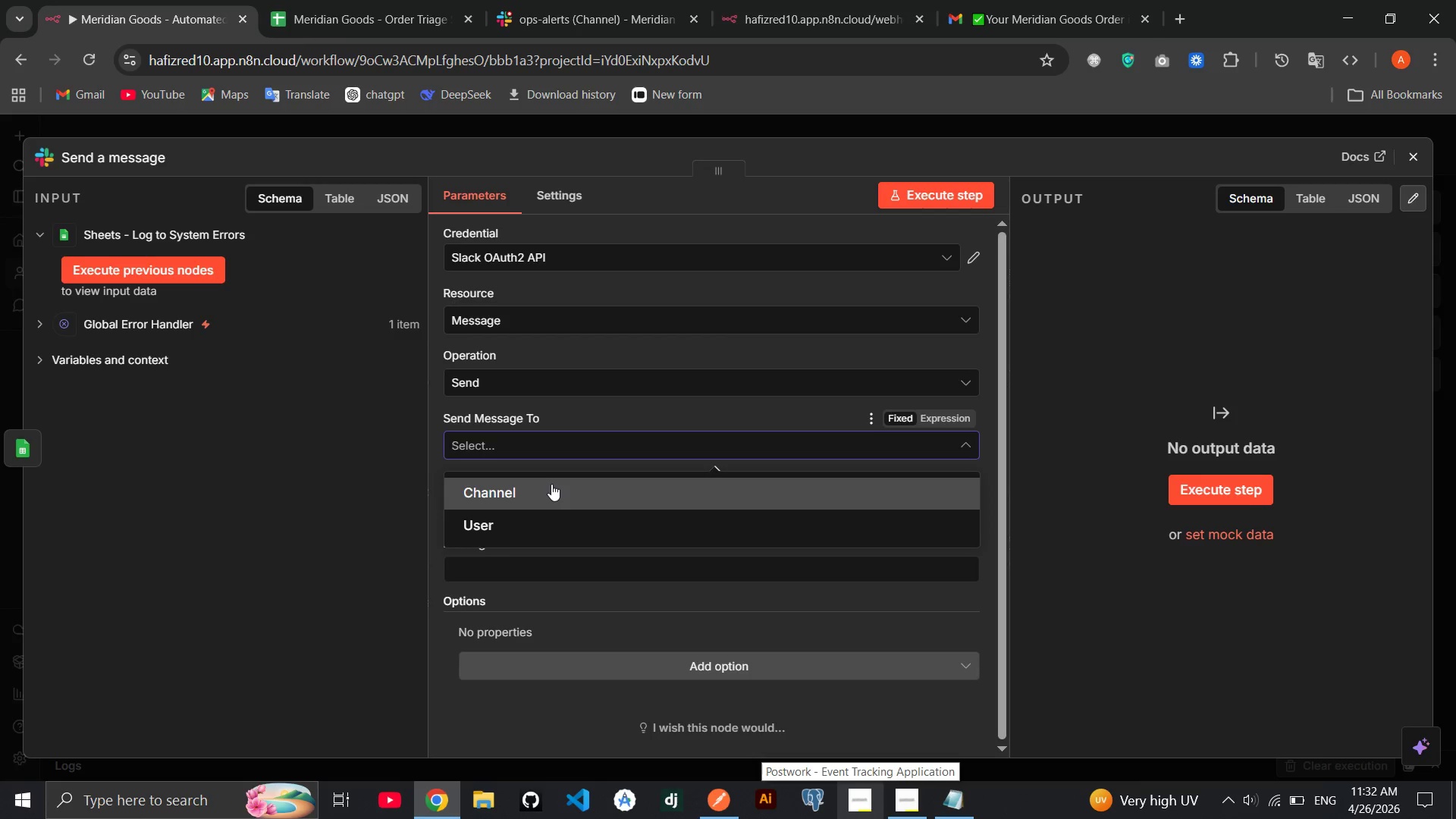 
left_click([551, 484])
 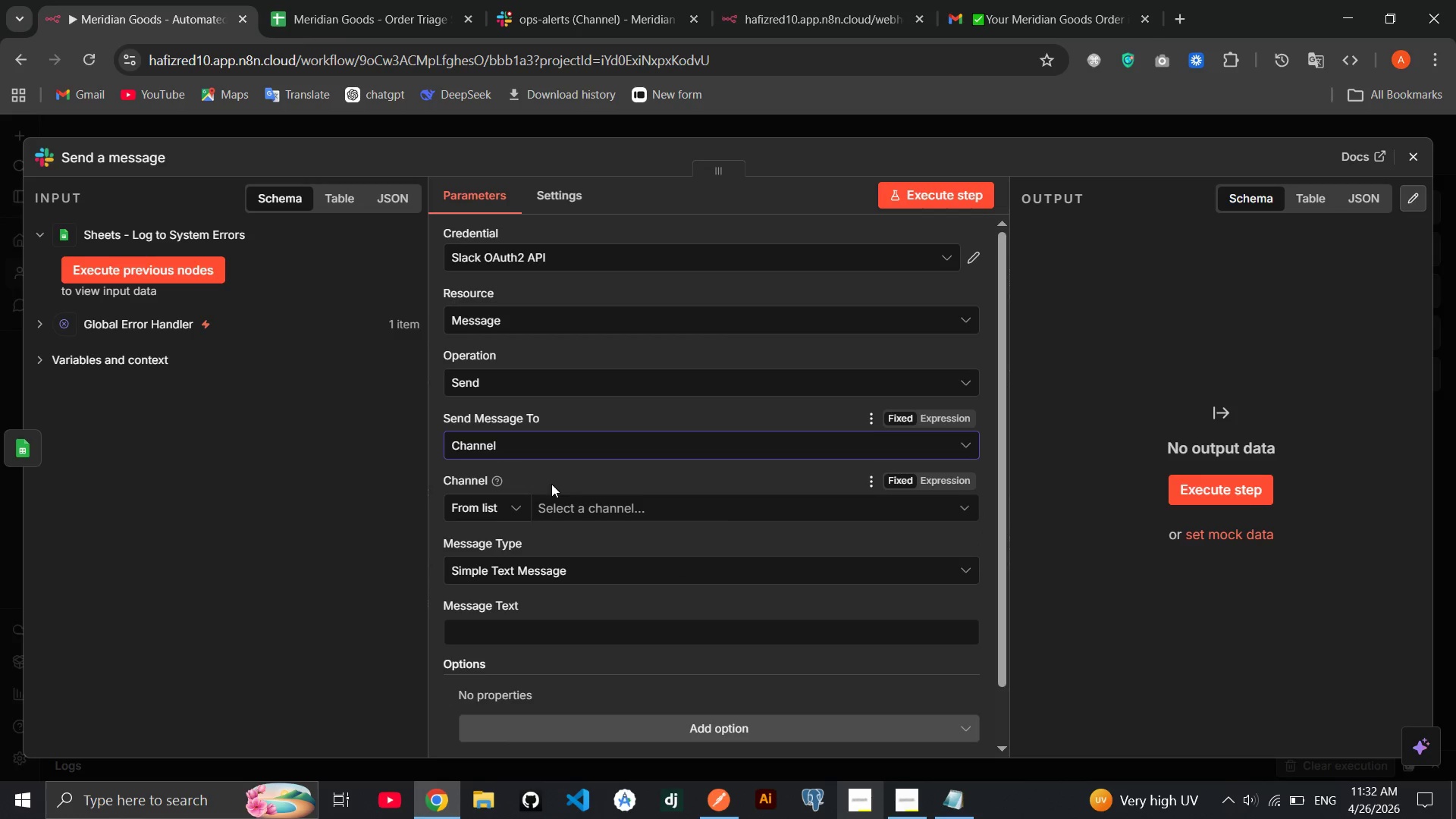 
left_click([588, 512])
 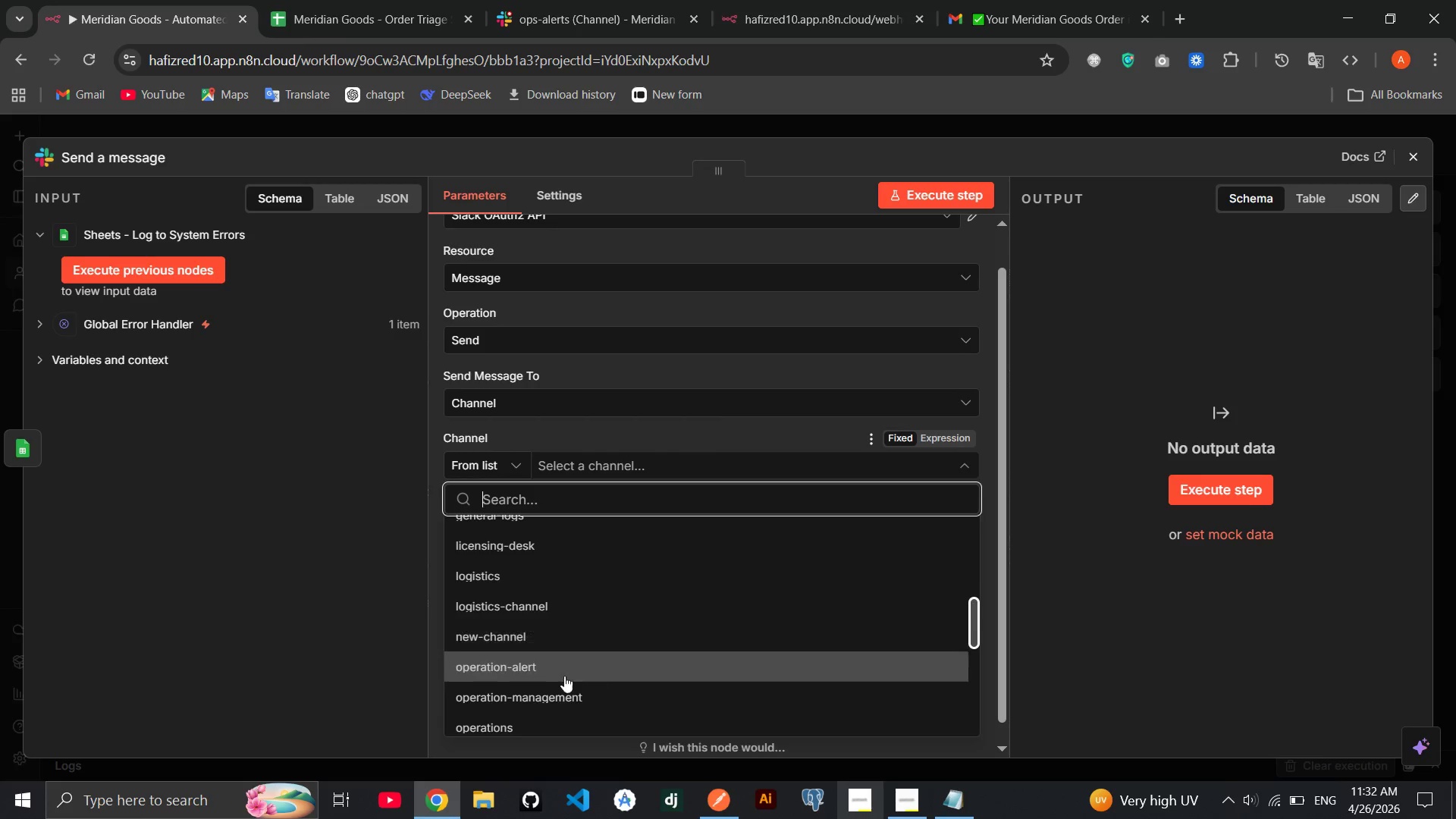 
wait(5.11)
 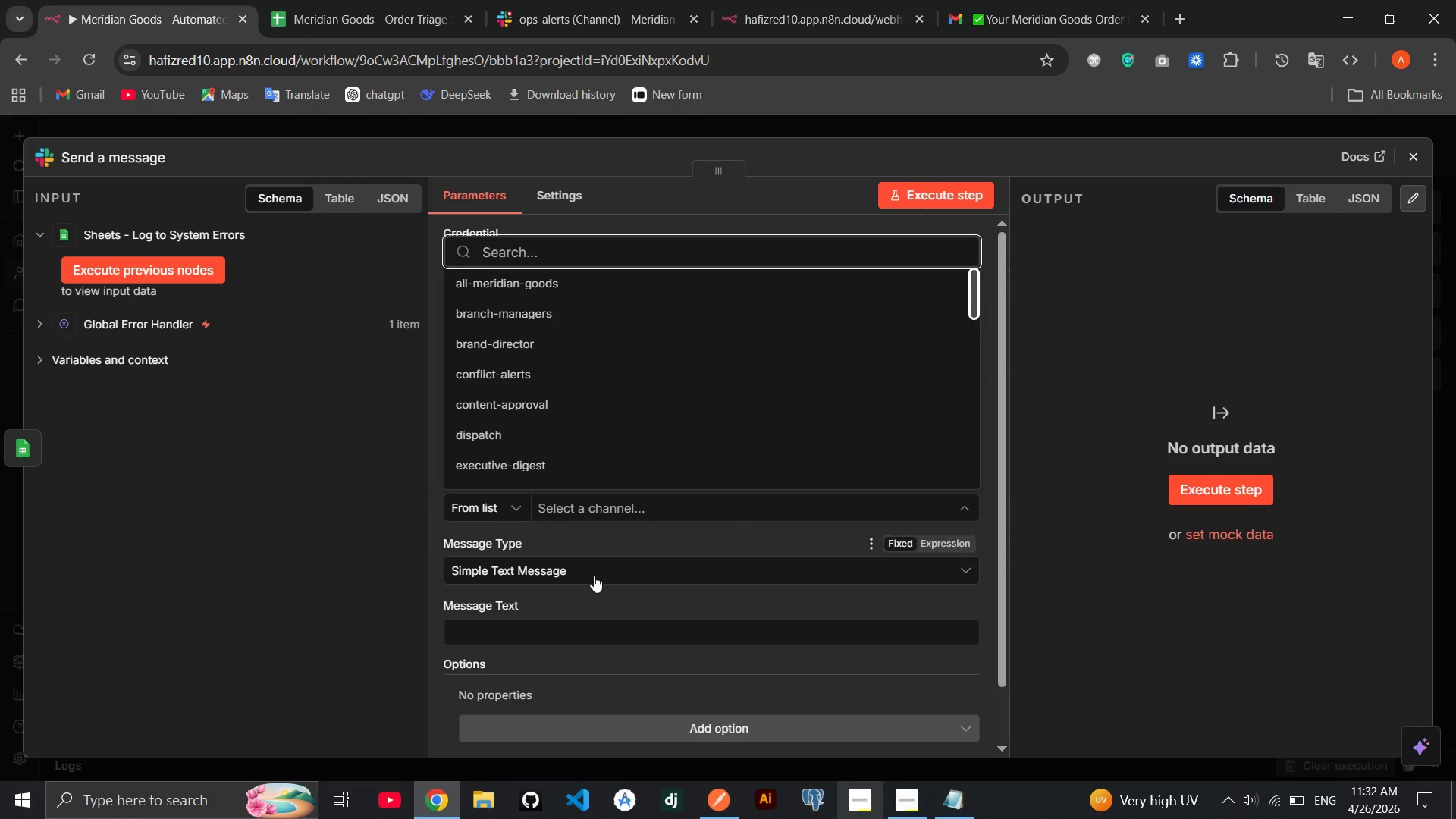 
left_click([540, 706])
 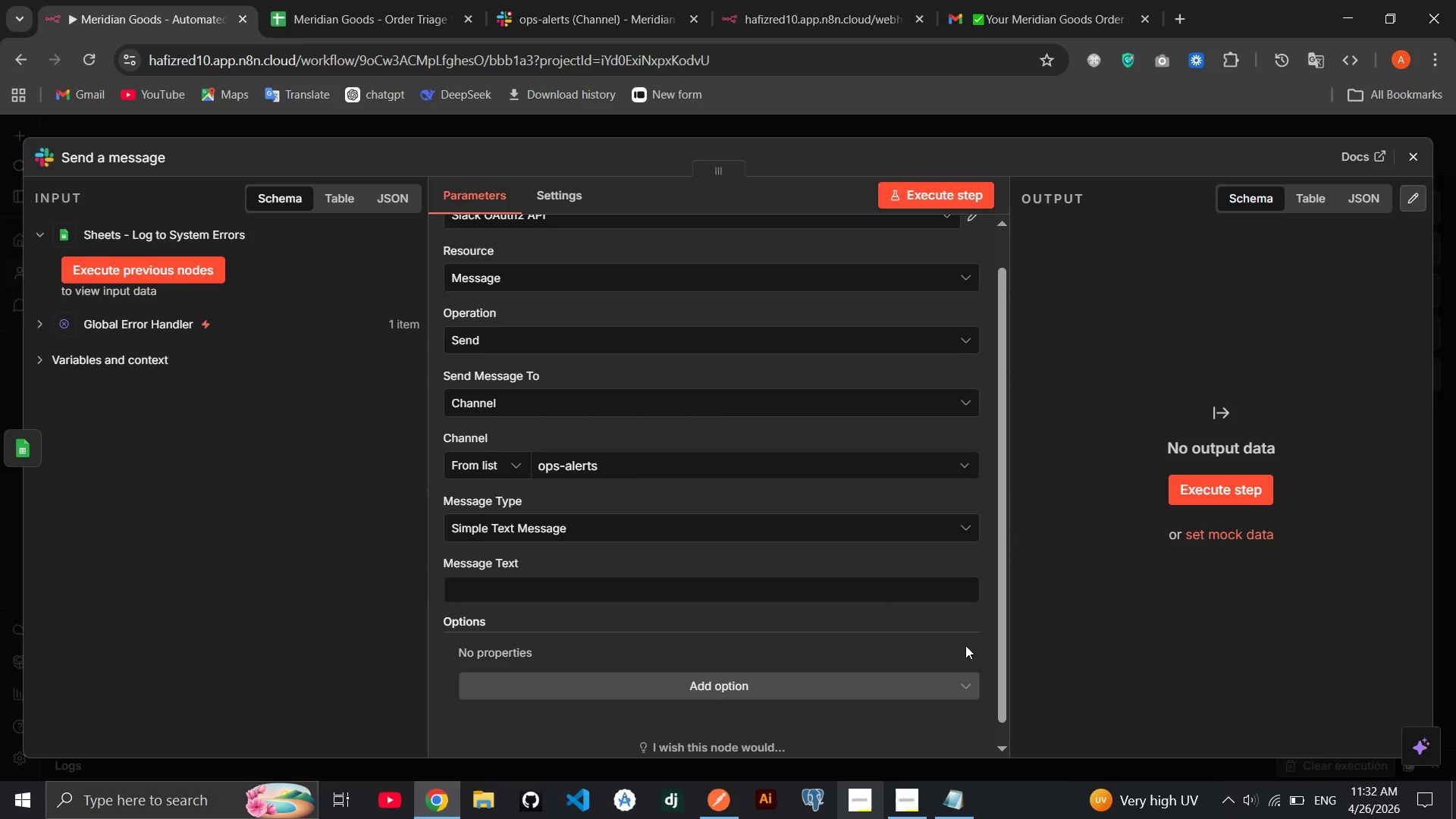 
left_click([193, 283])
 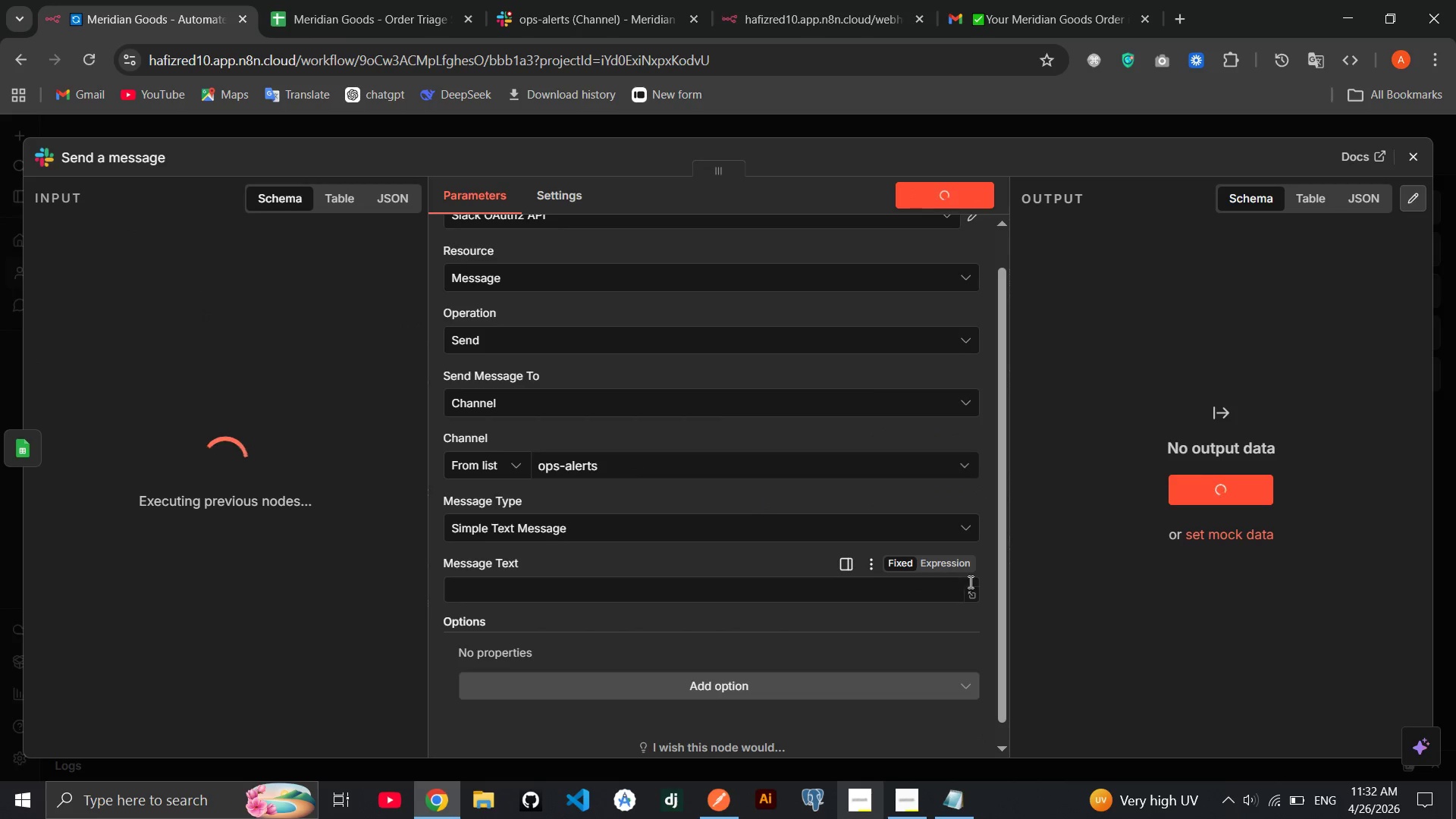 
left_click([962, 563])
 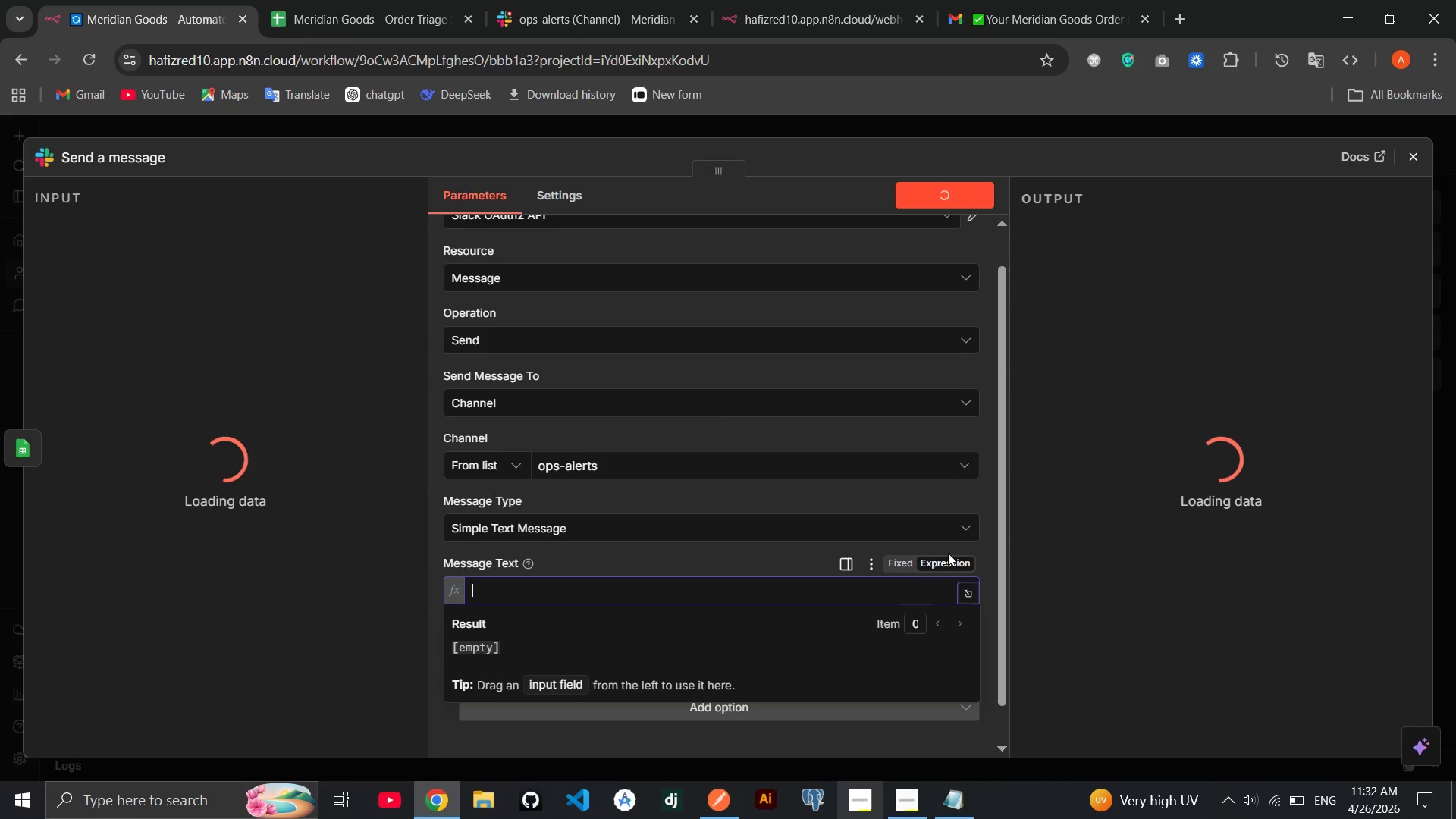 
left_click([968, 585])
 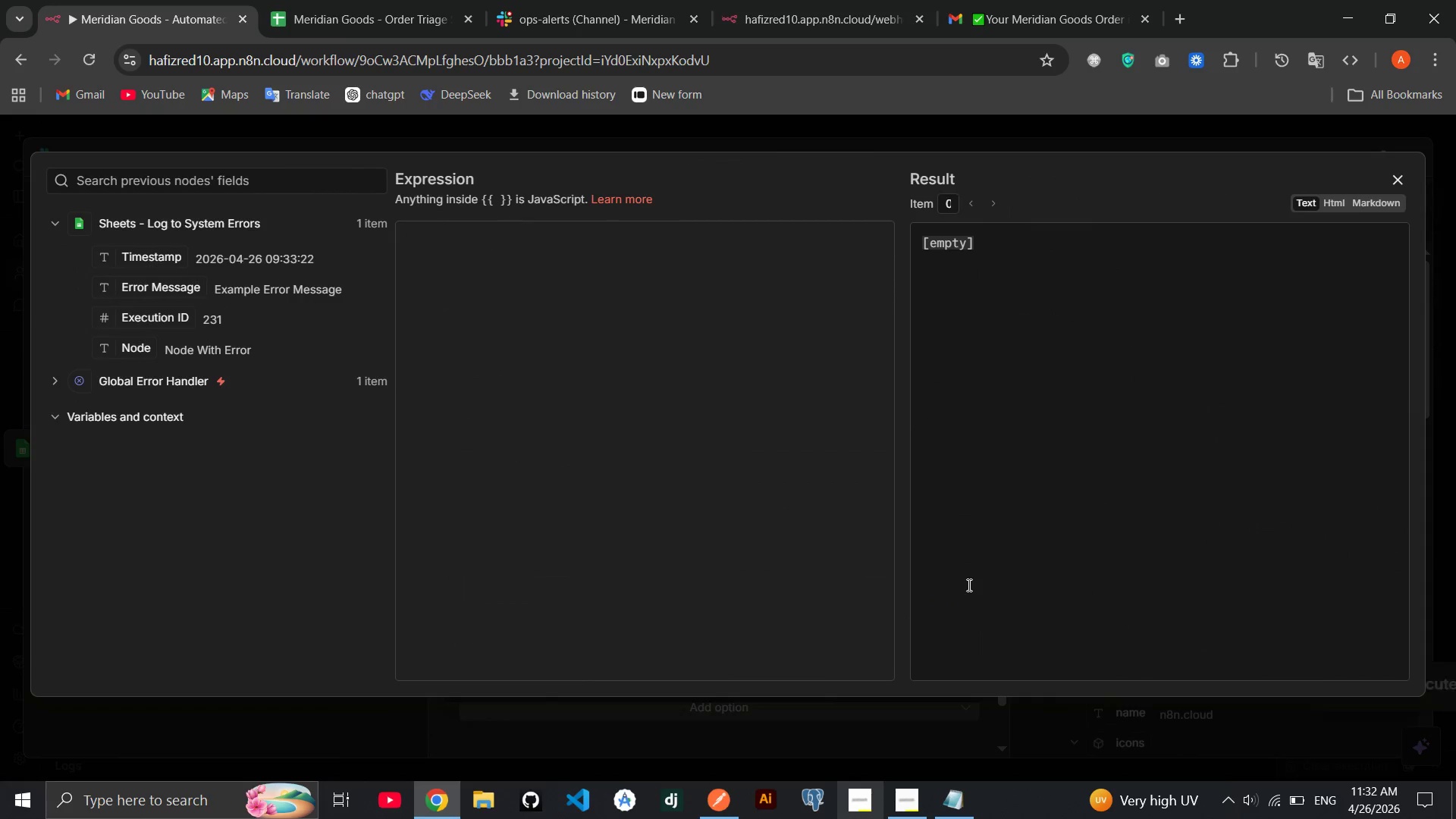 
left_click([695, 403])
 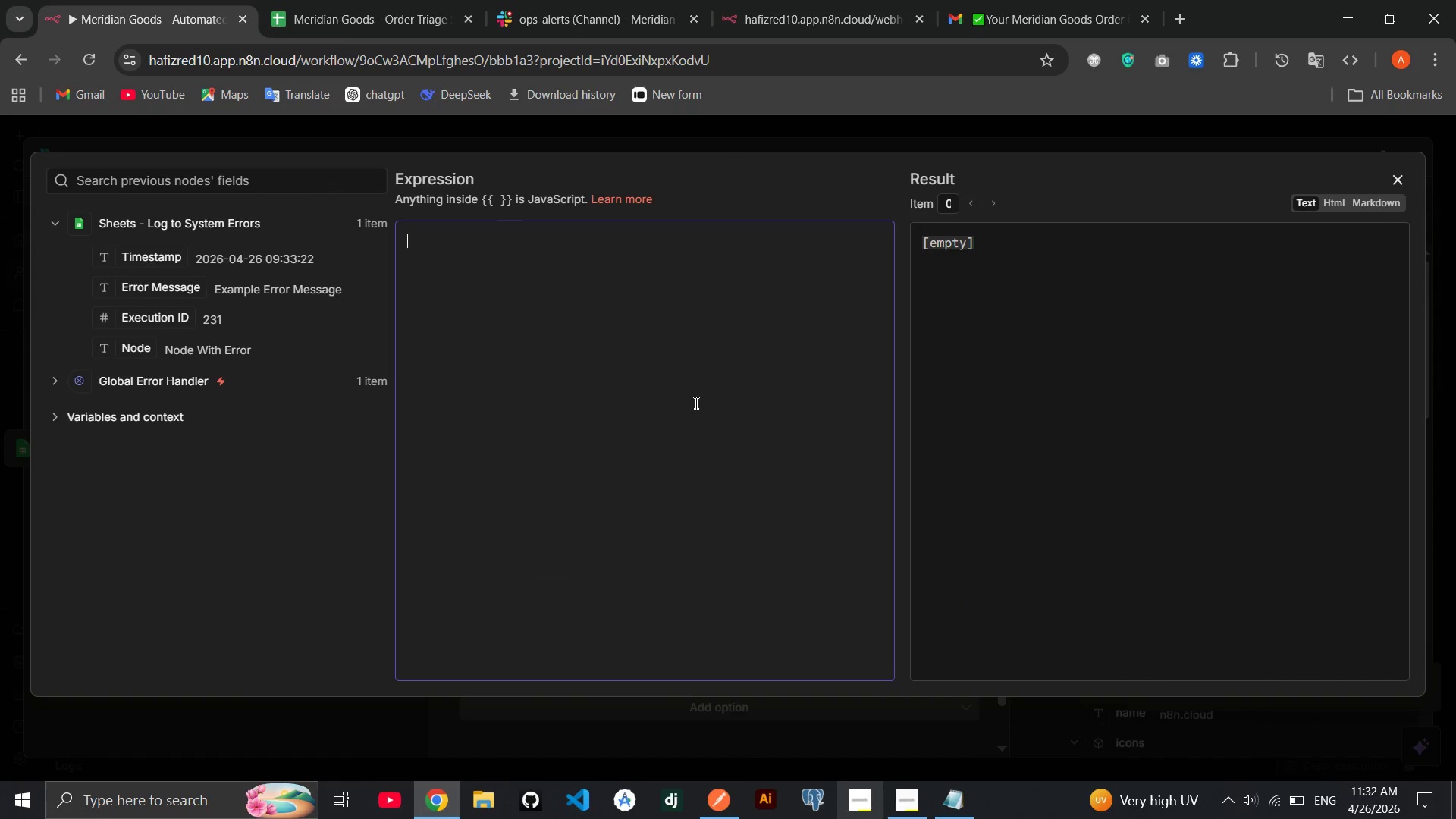 
key(Meta+MetaLeft)
 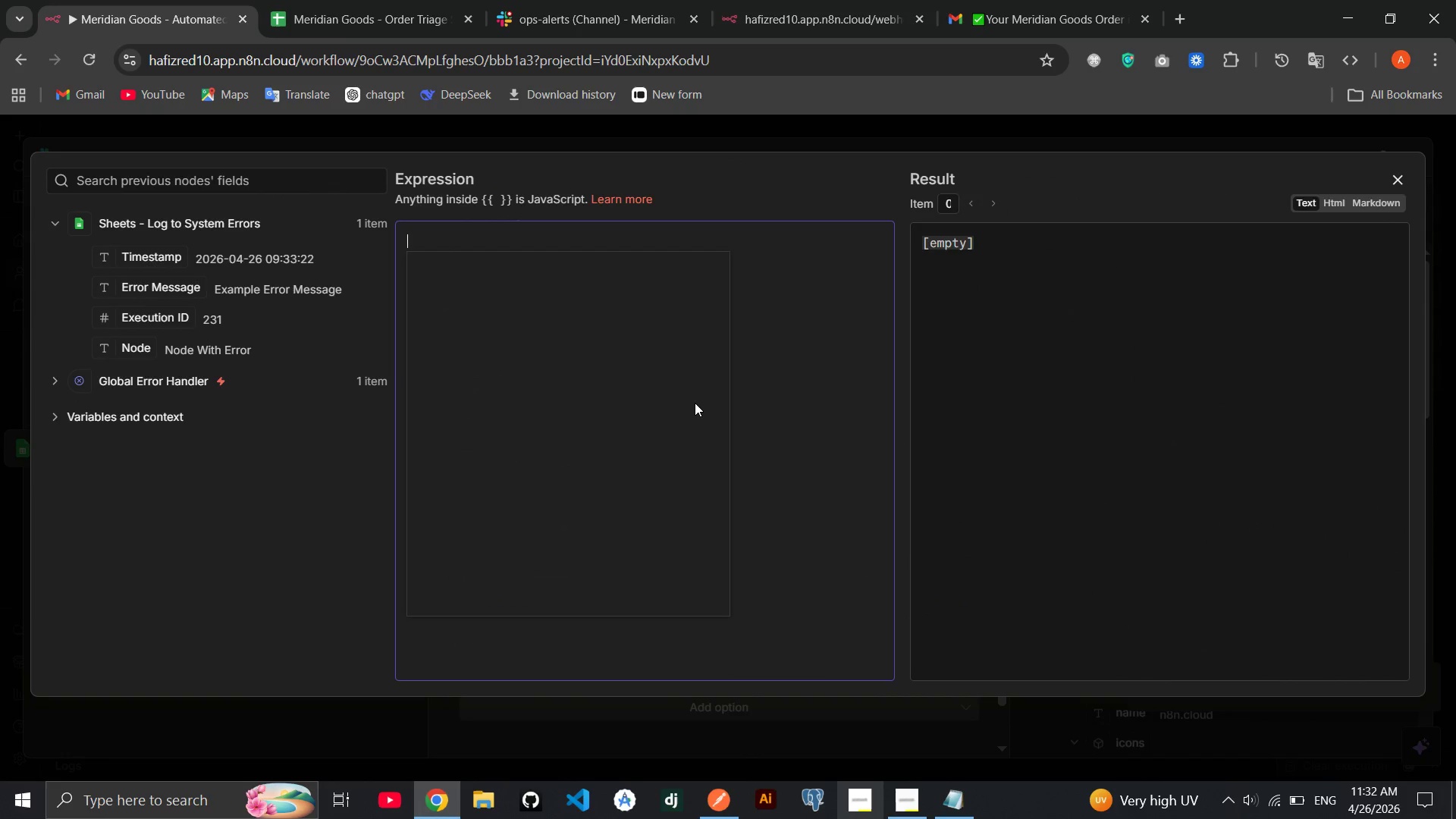 
key(Meta+Period)
 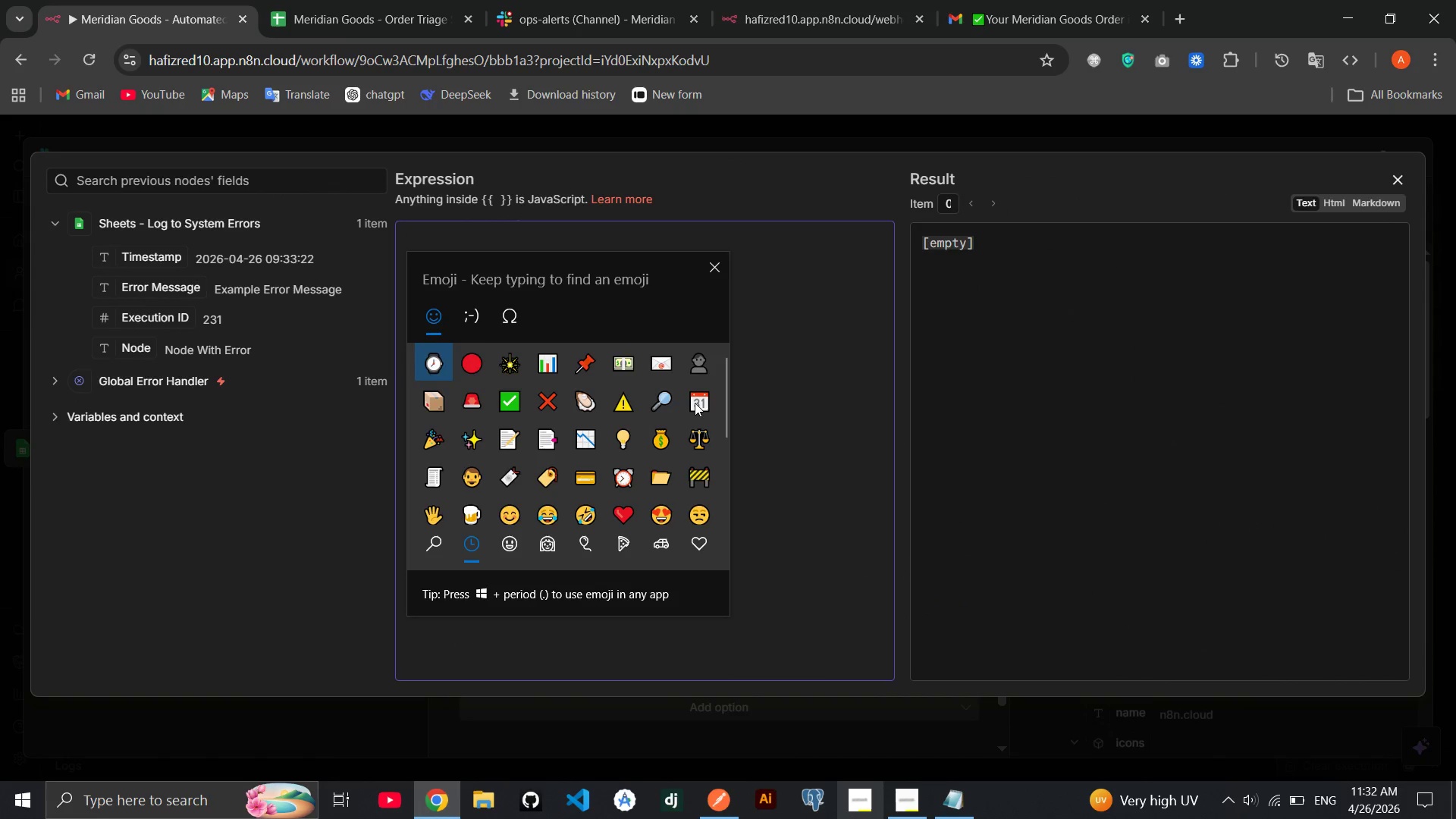 
key(ArrowRight)
 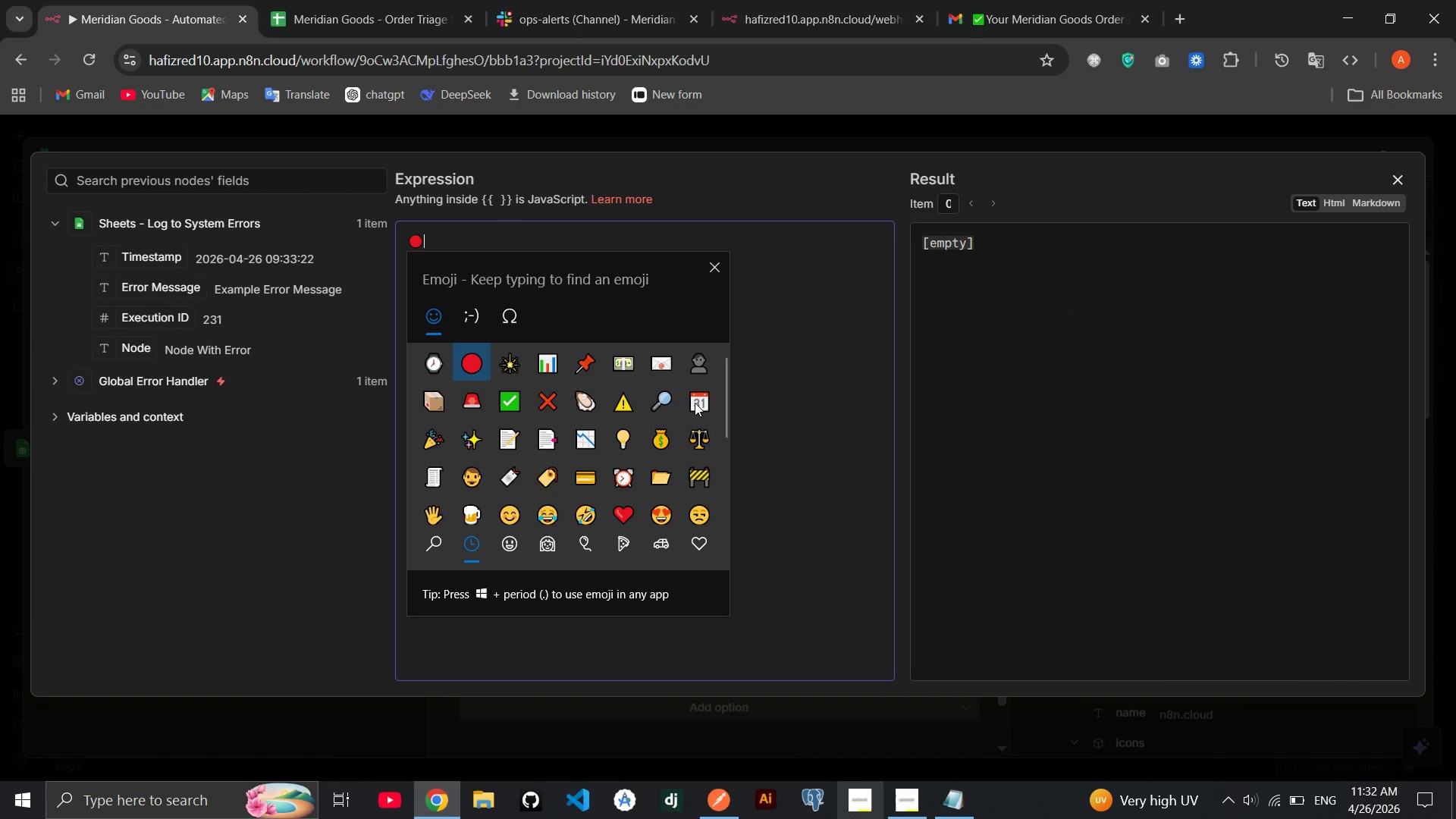 
key(Enter)
 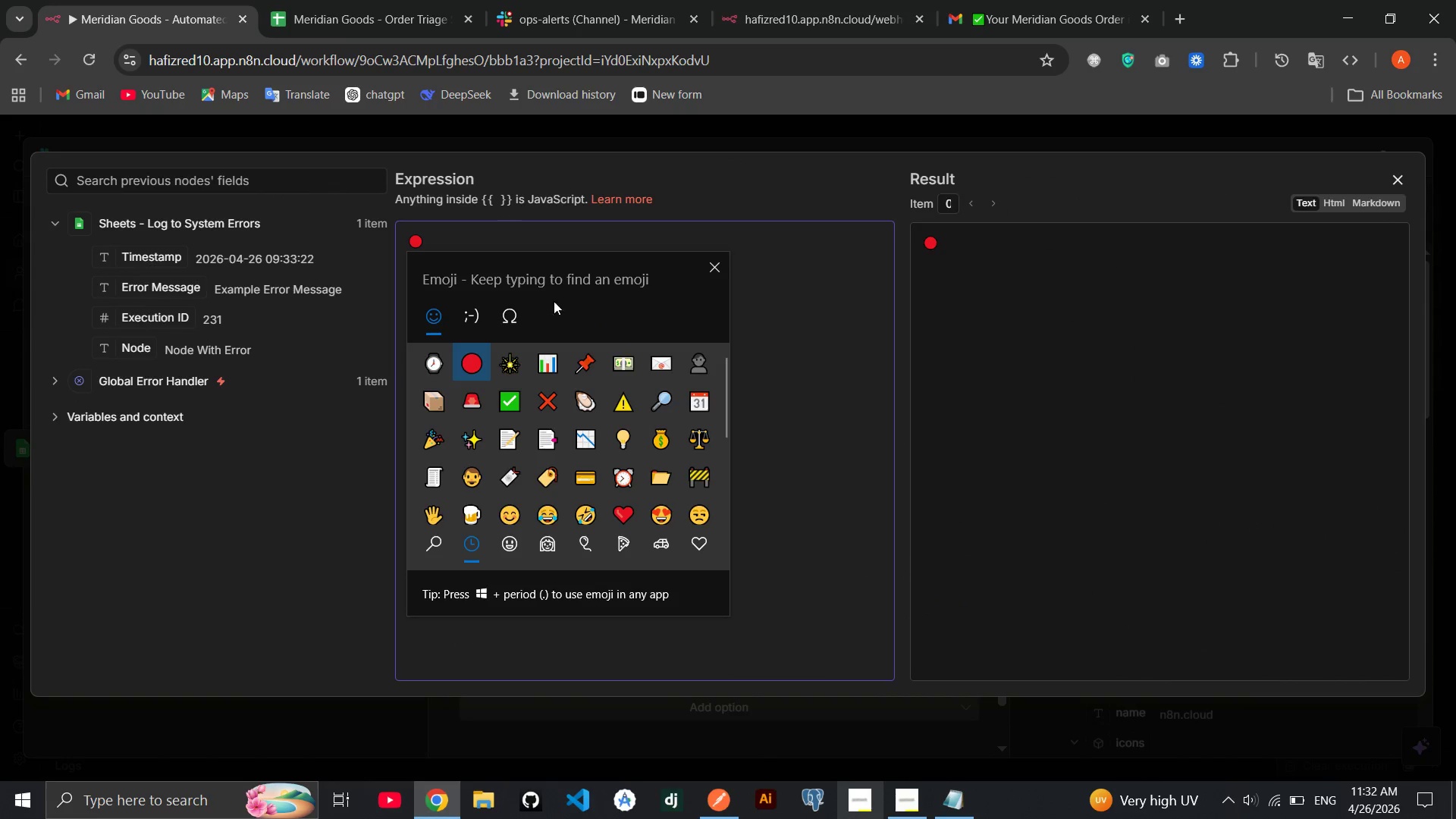 
left_click([485, 233])
 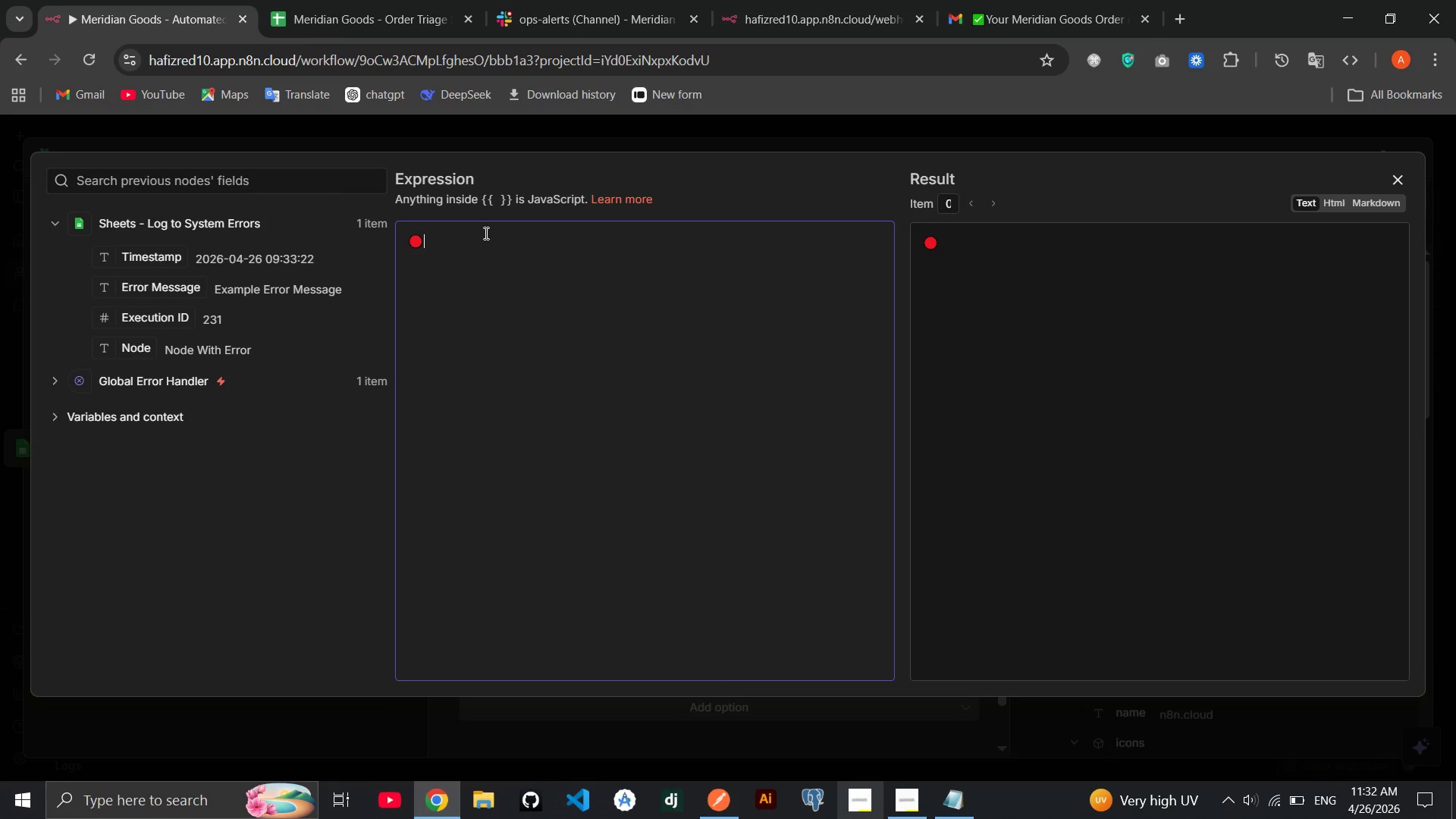 
type( WORKFLOW ERROR - MERIDIAN GOODS ORDER SYSTEM)
 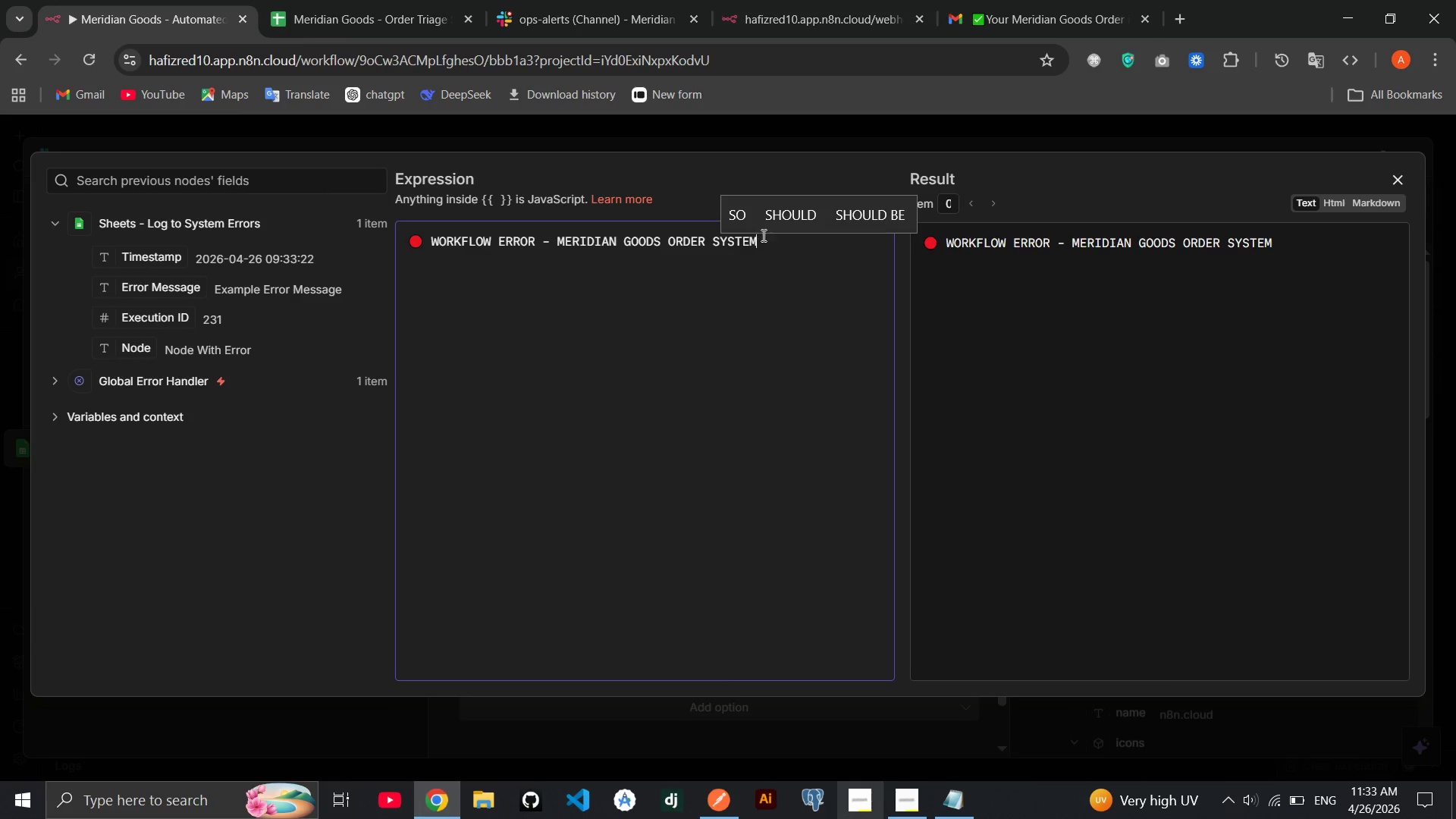 
key(Shift+8)
 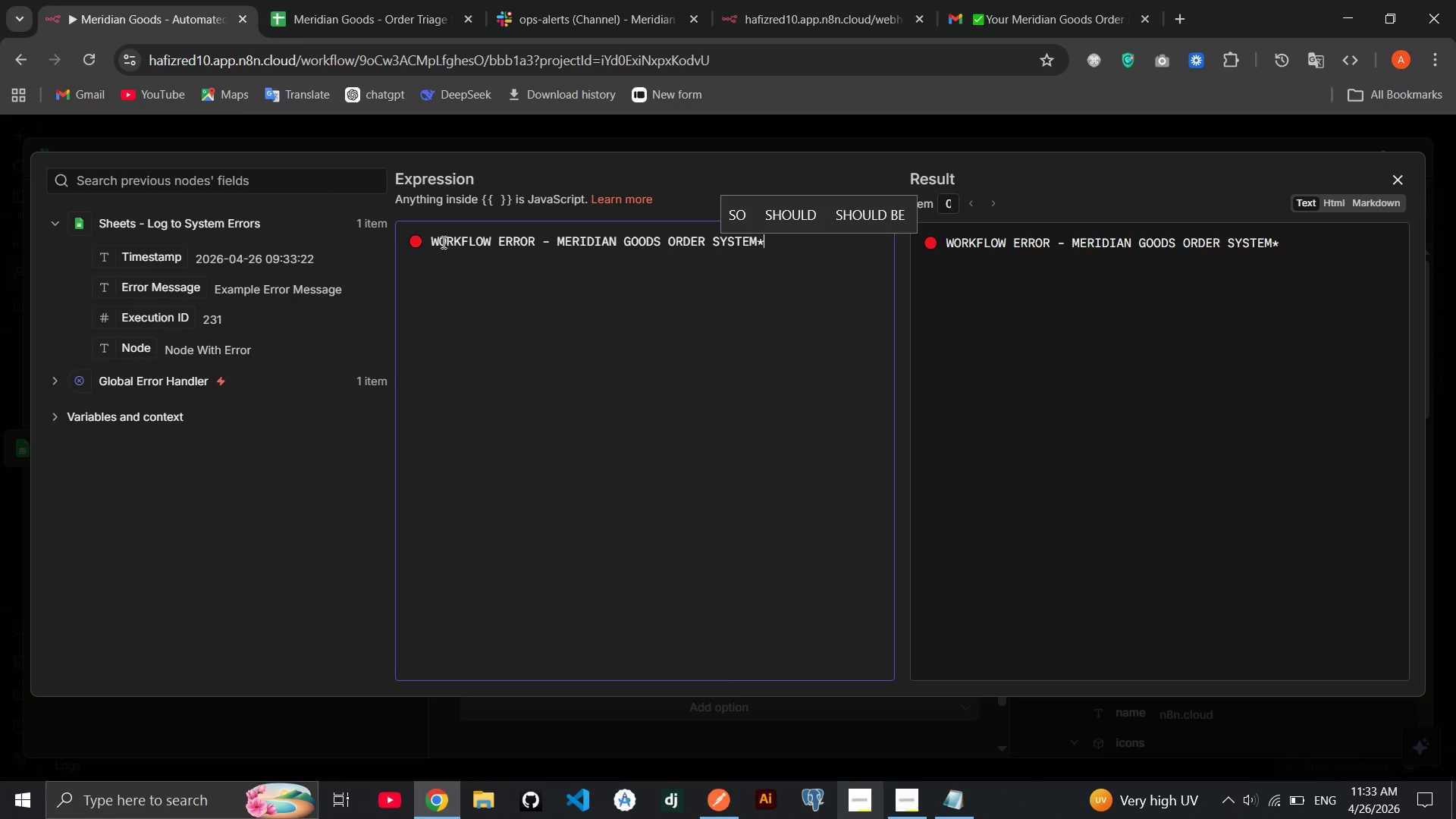 
left_click([433, 240])
 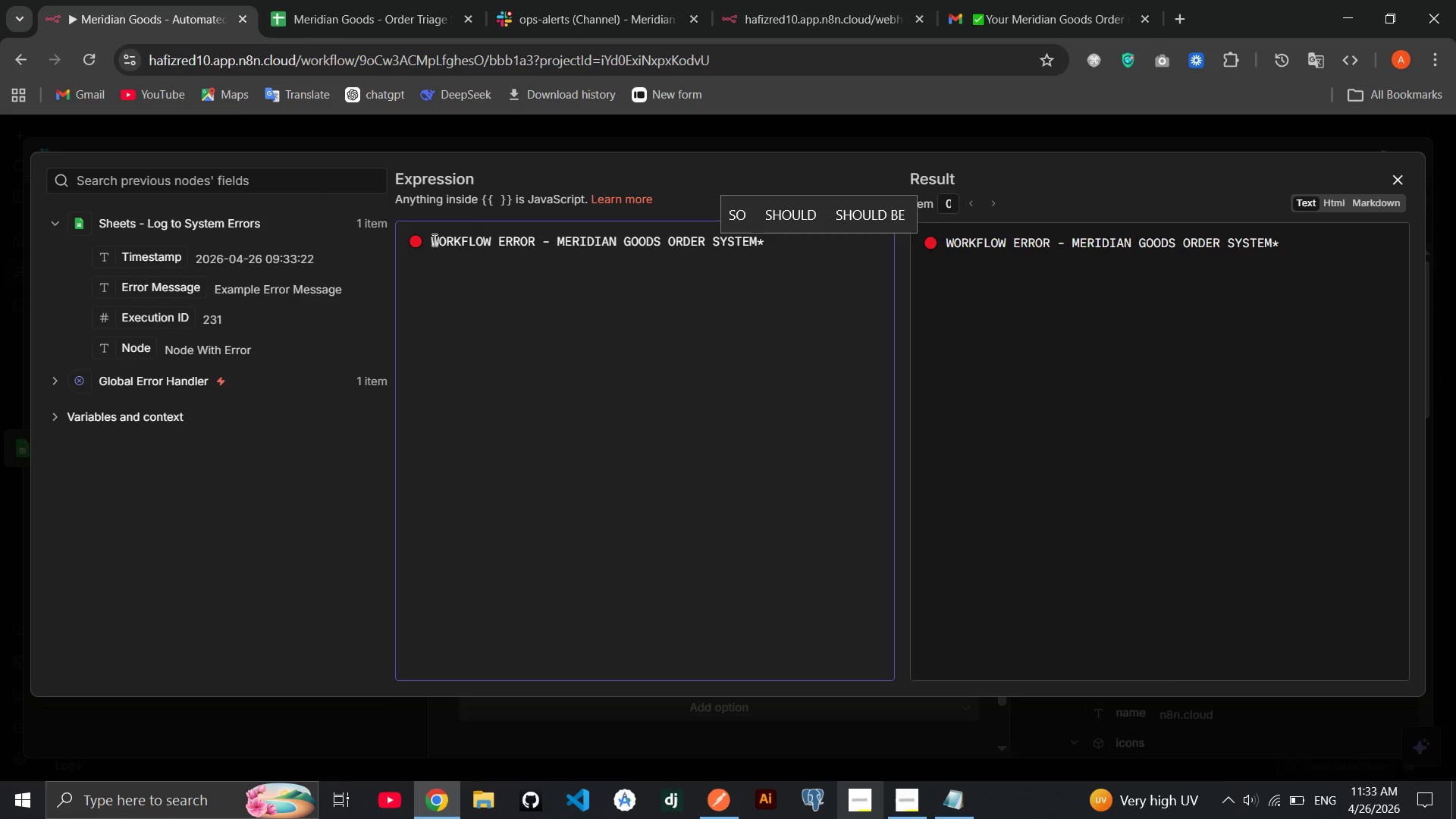 
key(Shift+8)
 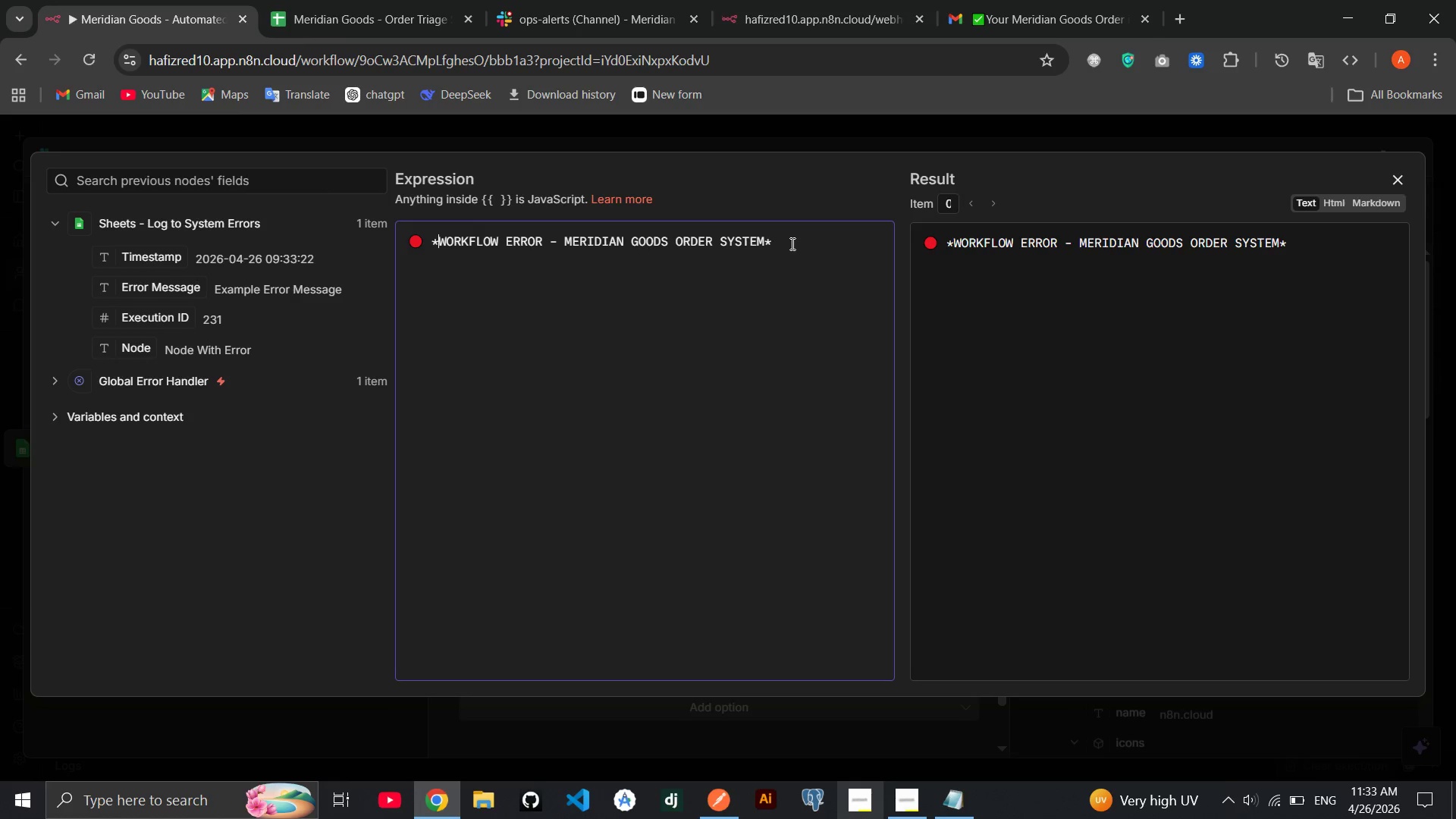 
left_click([781, 261])
 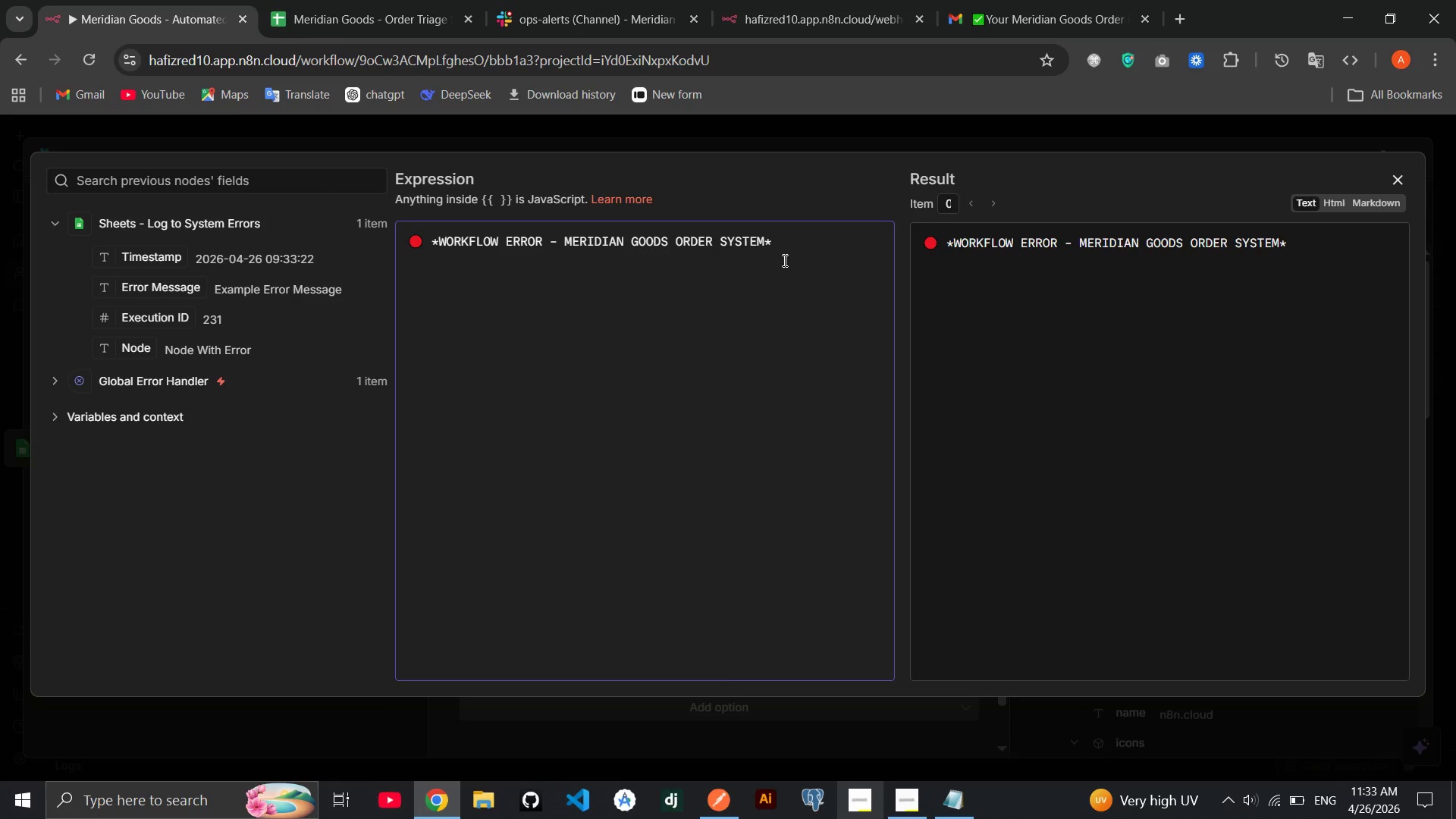 
key(Enter)
 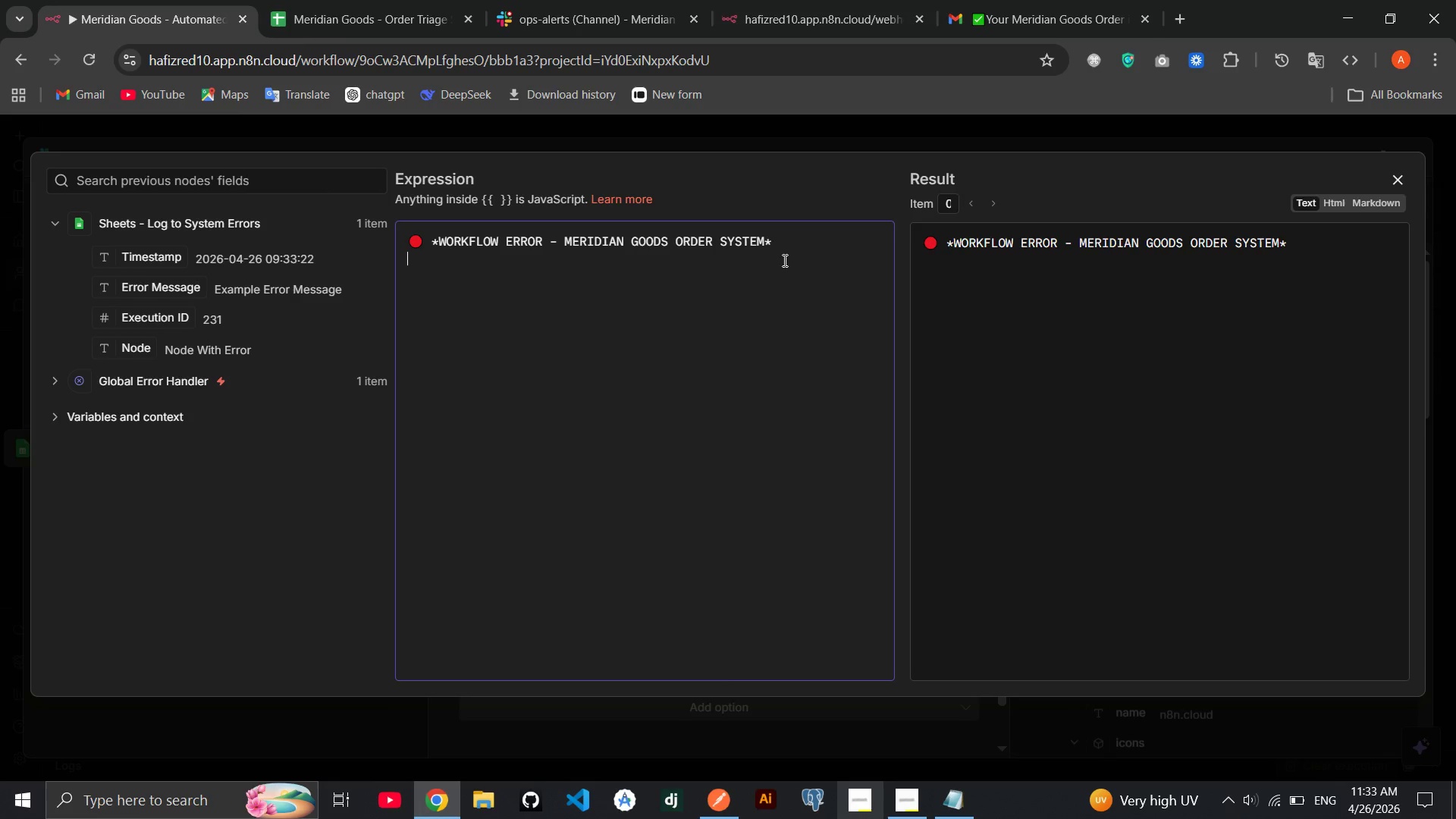 
key(Enter)
 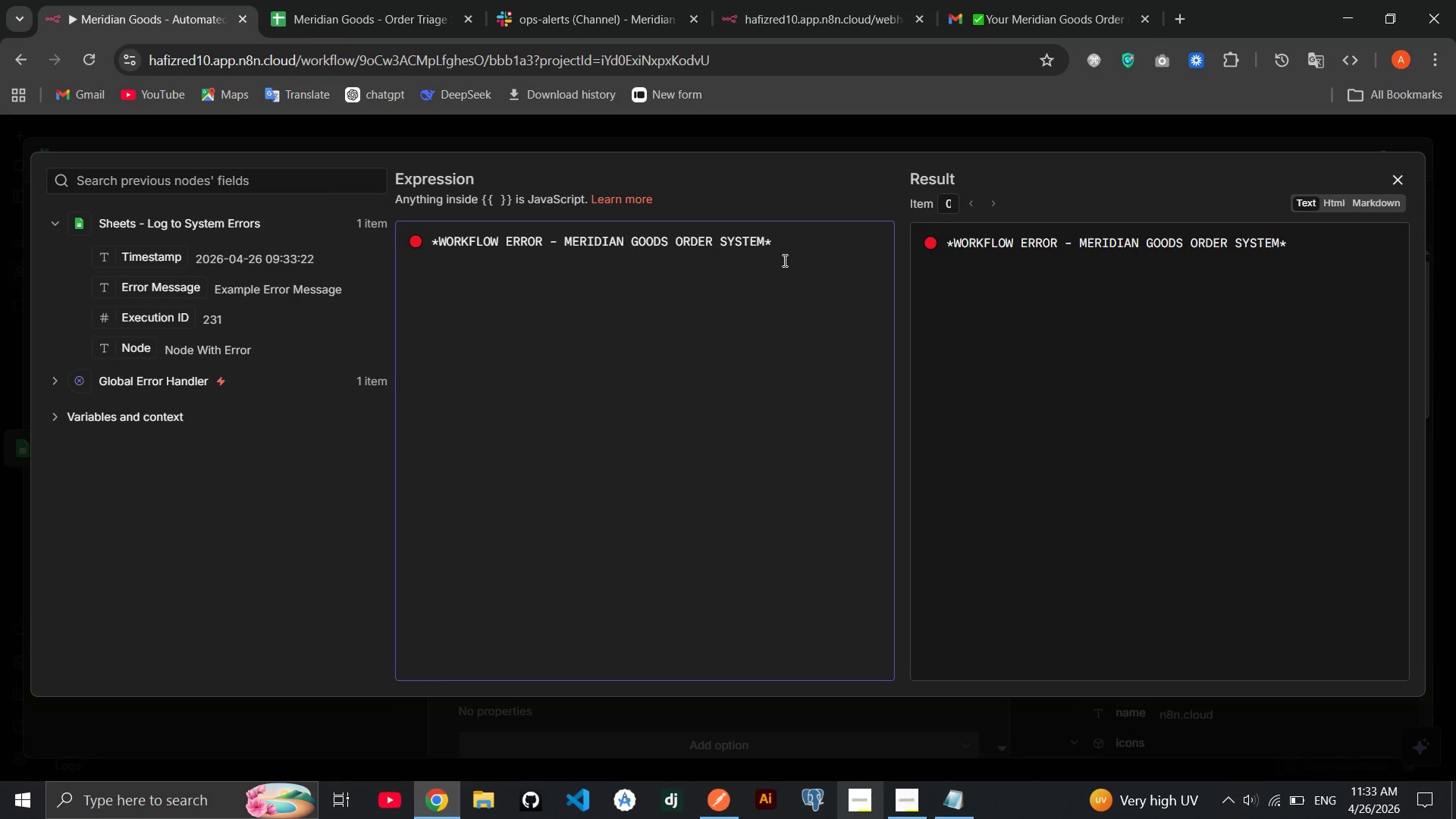 
type(A node has failed. Orders may not be po)
key(Backspace)
type(rocessd)
key(Backspace)
type(ed correctly.)
 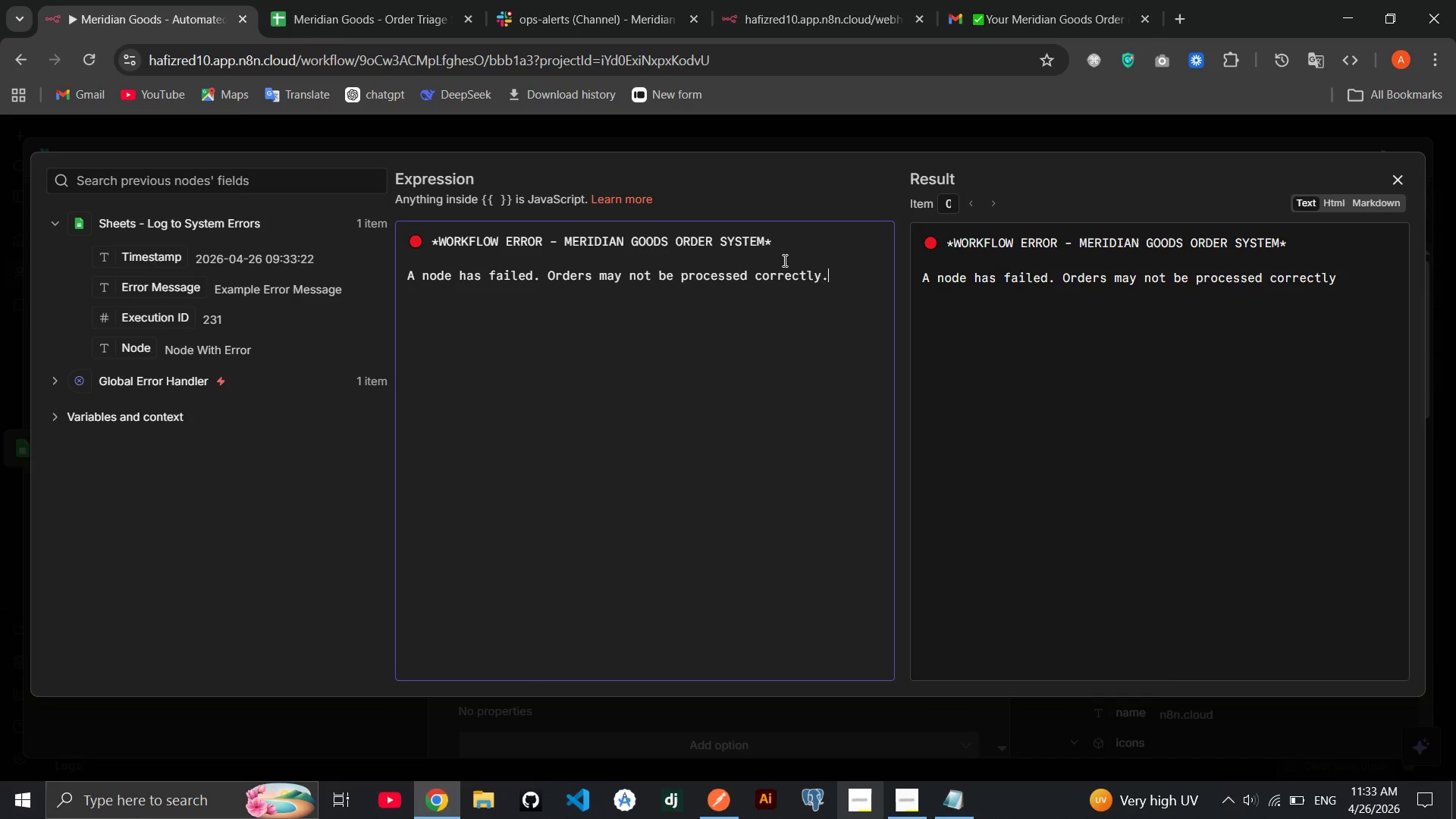 
key(Enter)
 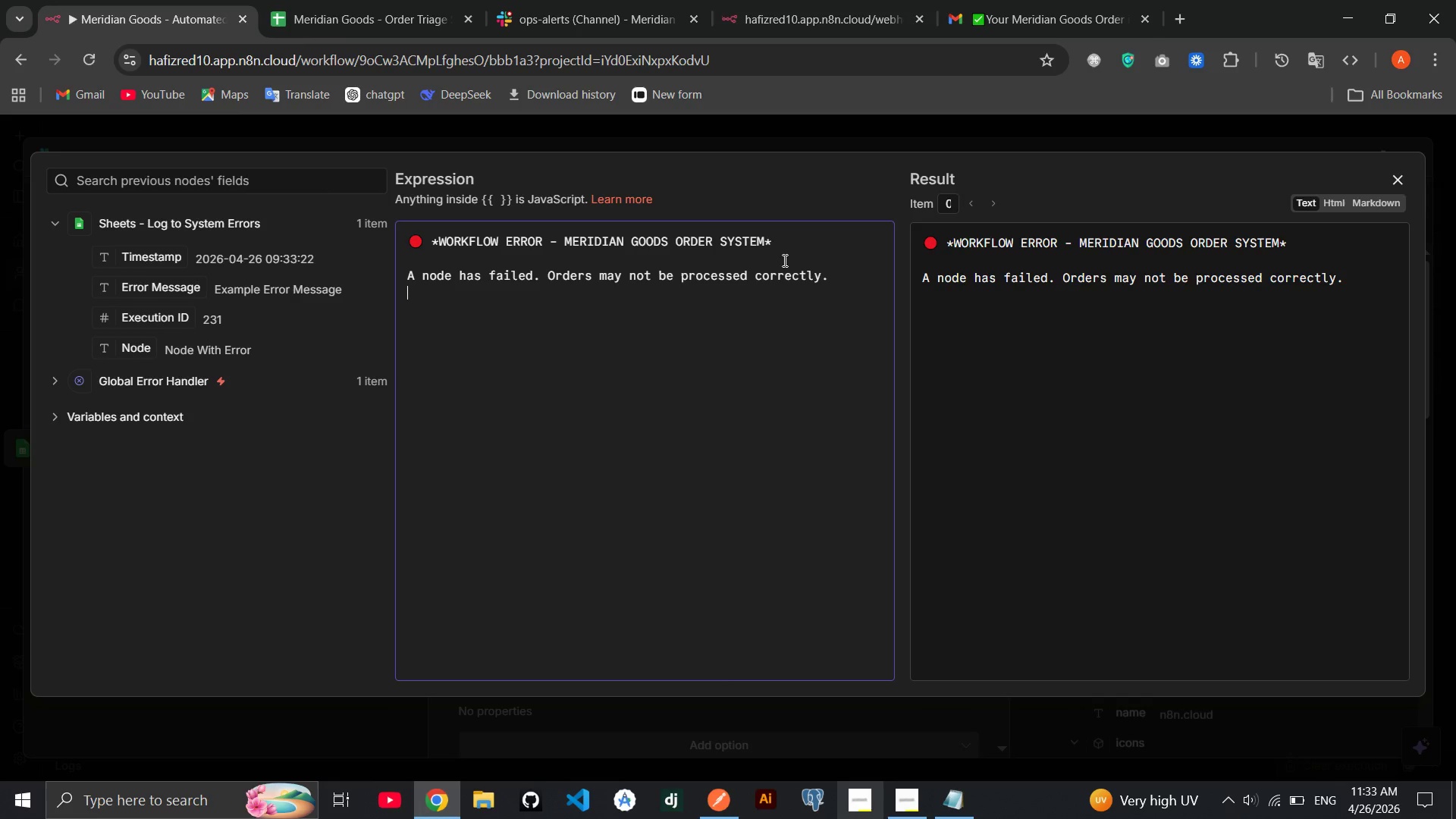 
key(Enter)
 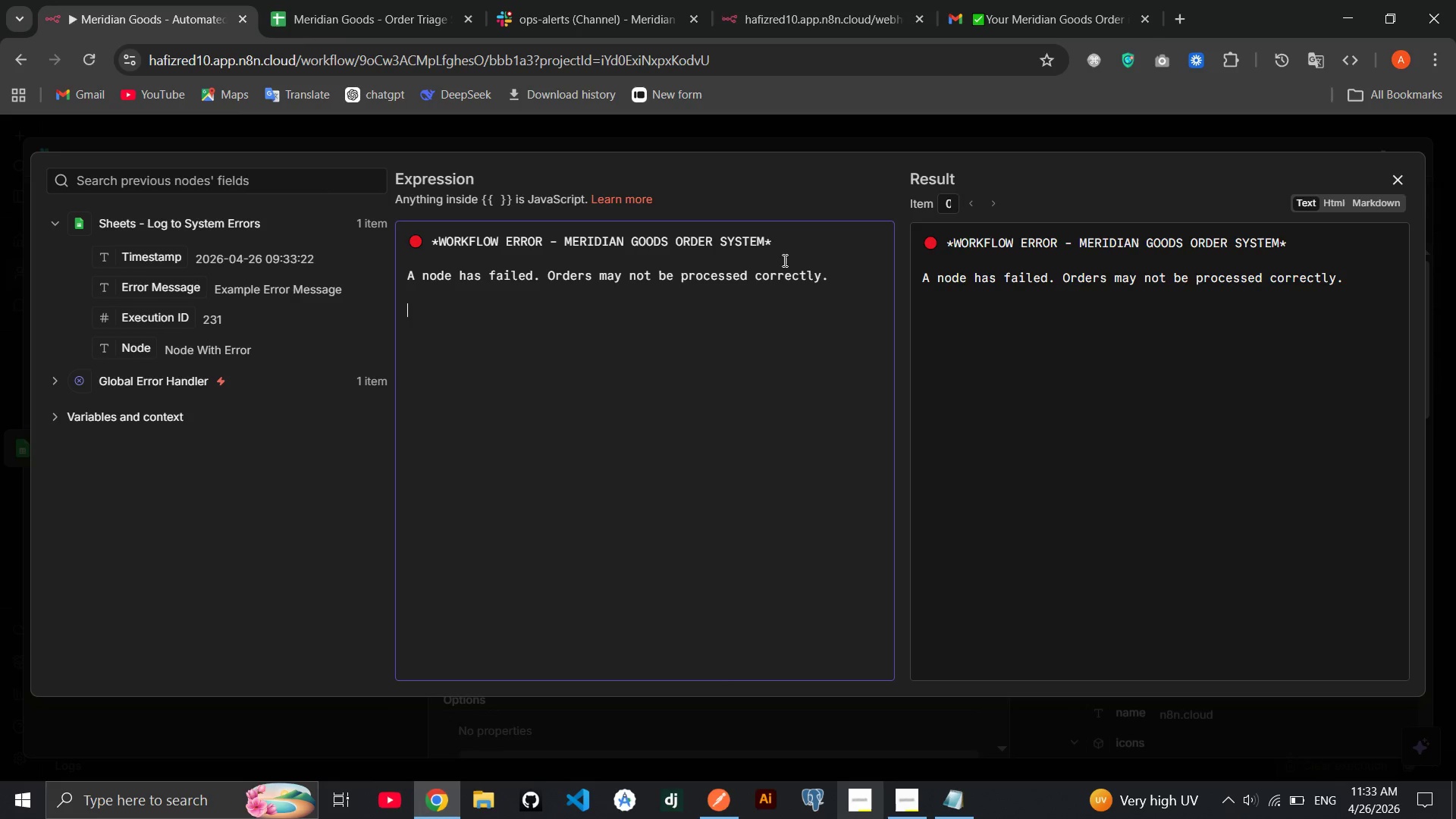 
type(**)
 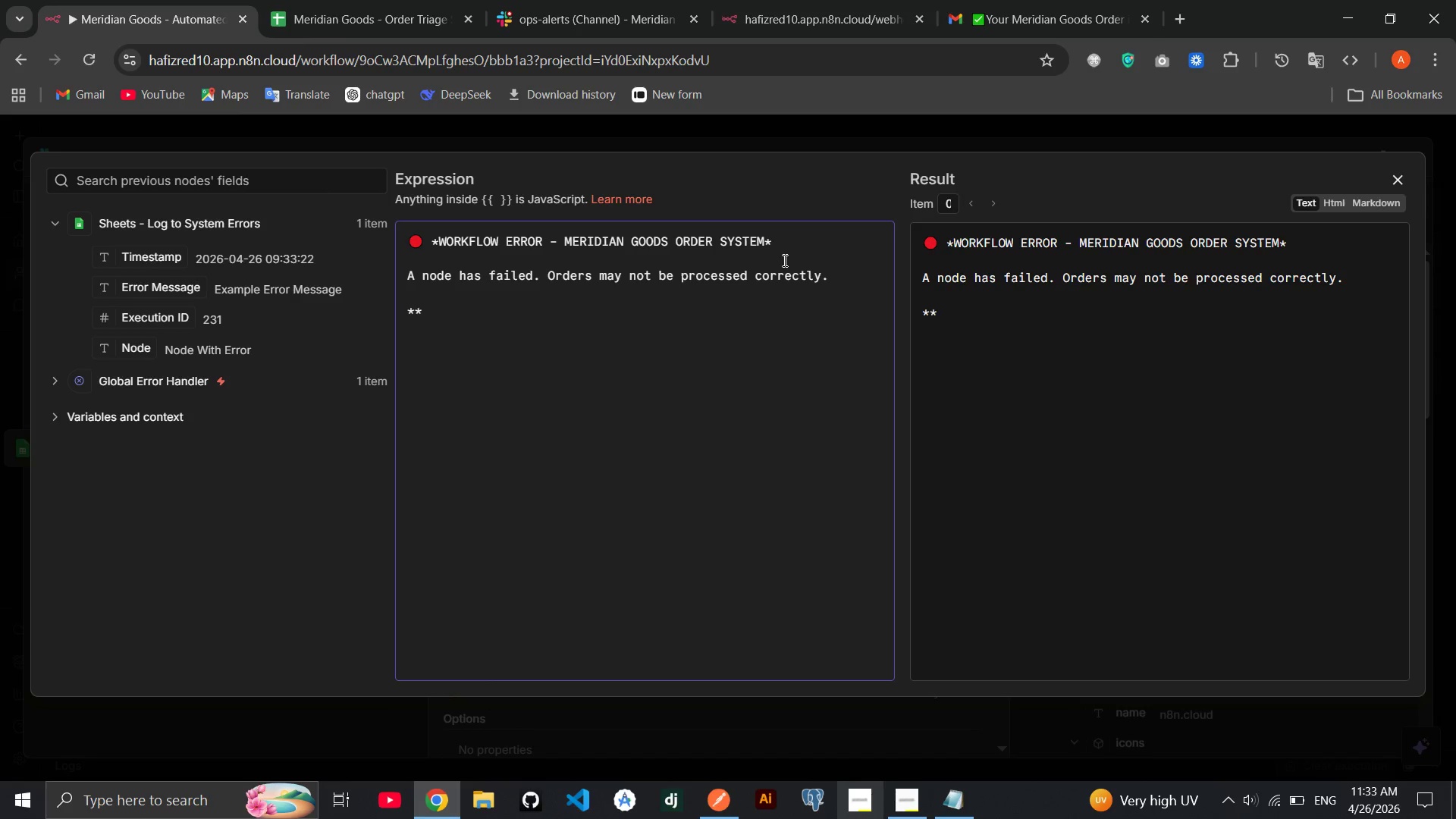 
key(ArrowLeft)
 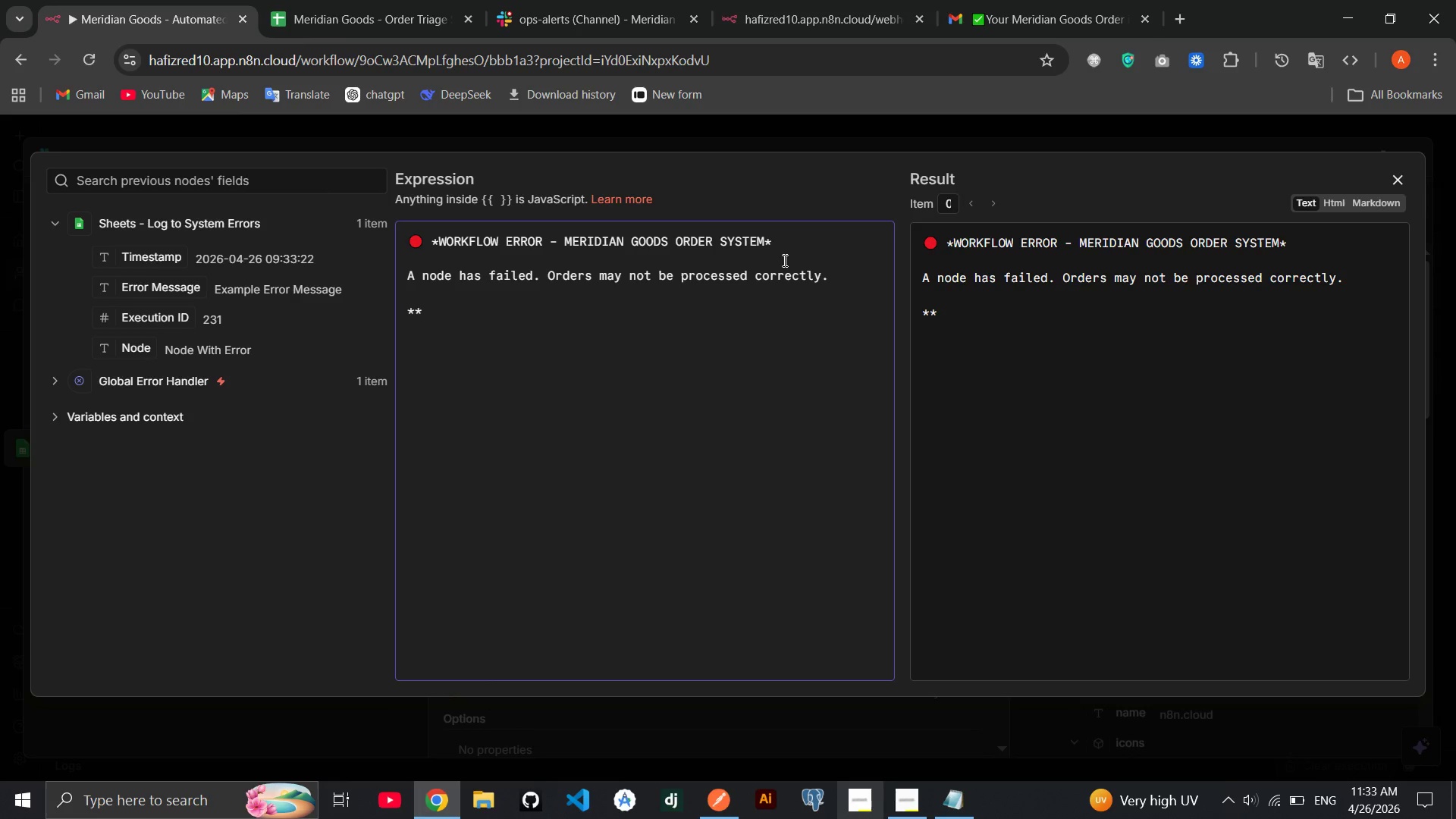 
type(Node:)
 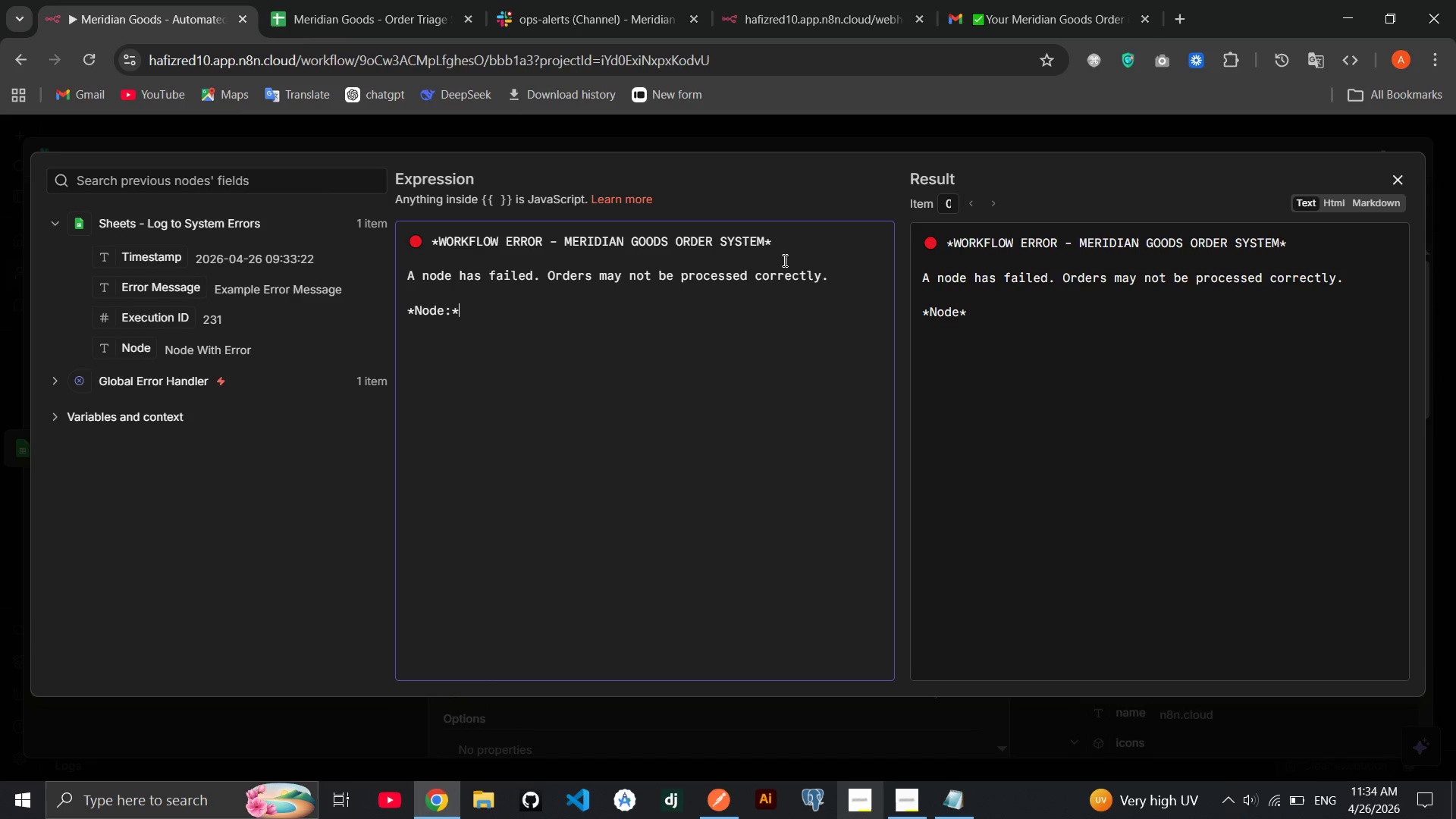 
 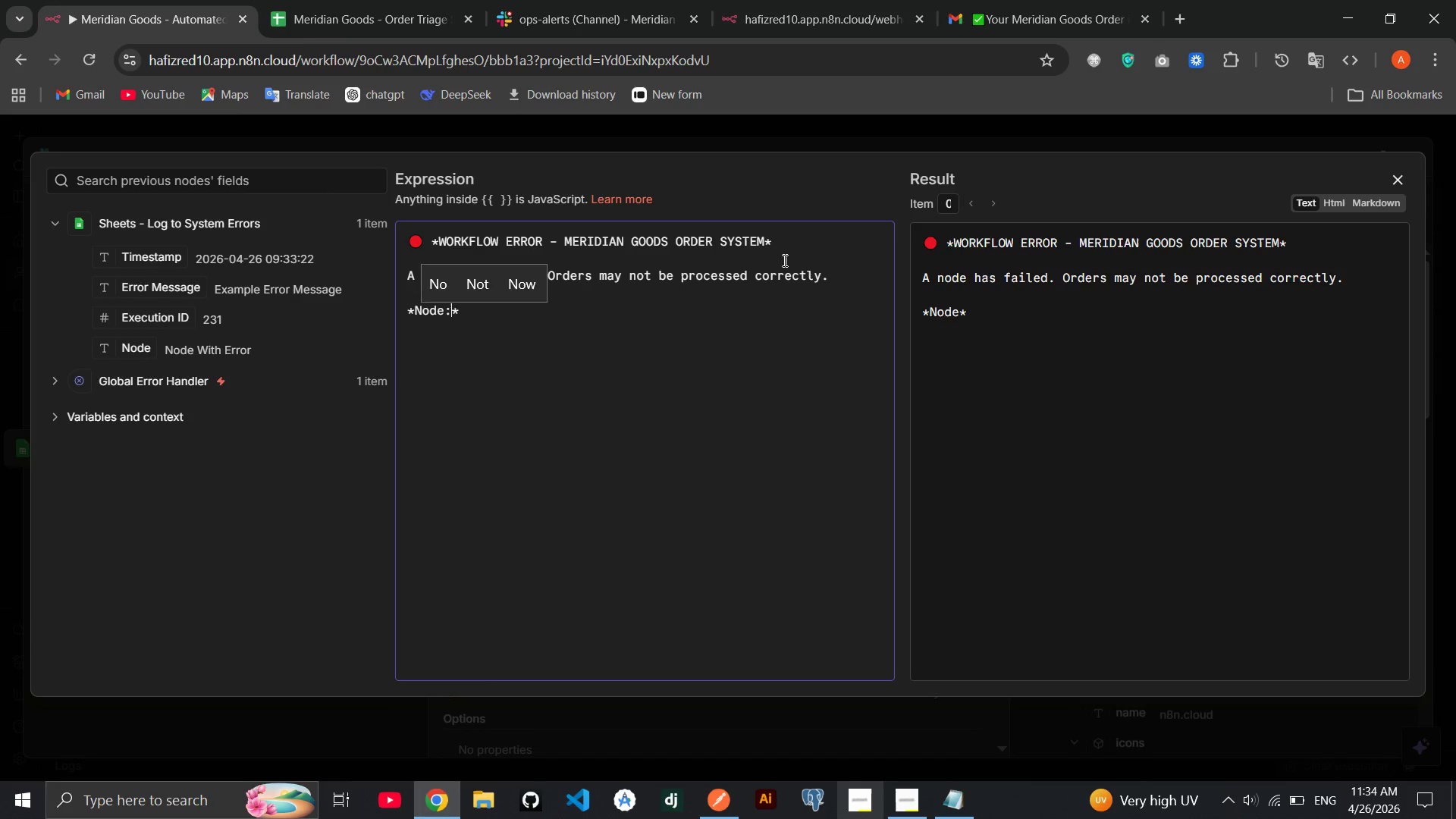 
key(ArrowRight)
 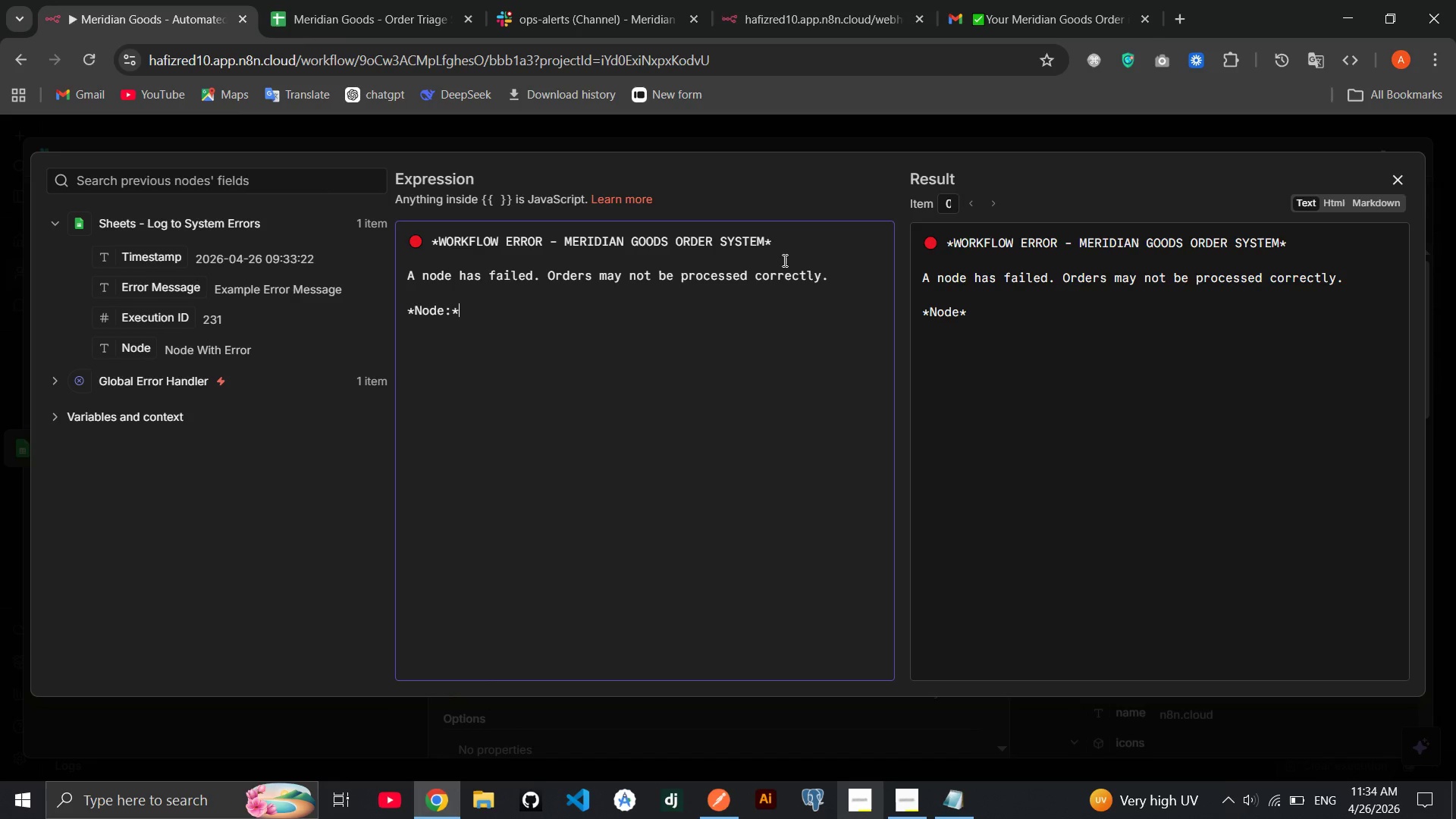 
key(Space)
 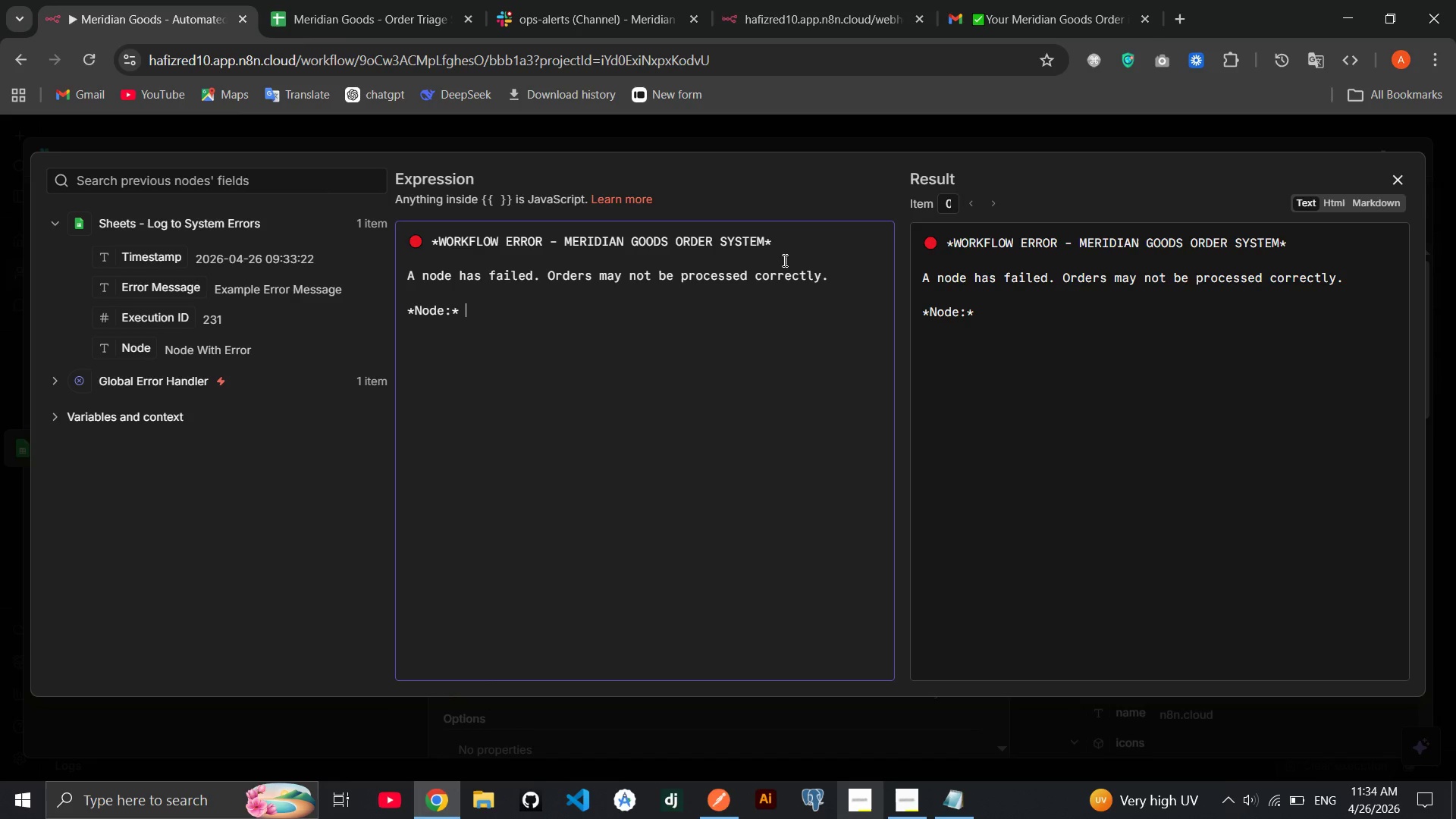 
key(Enter)
 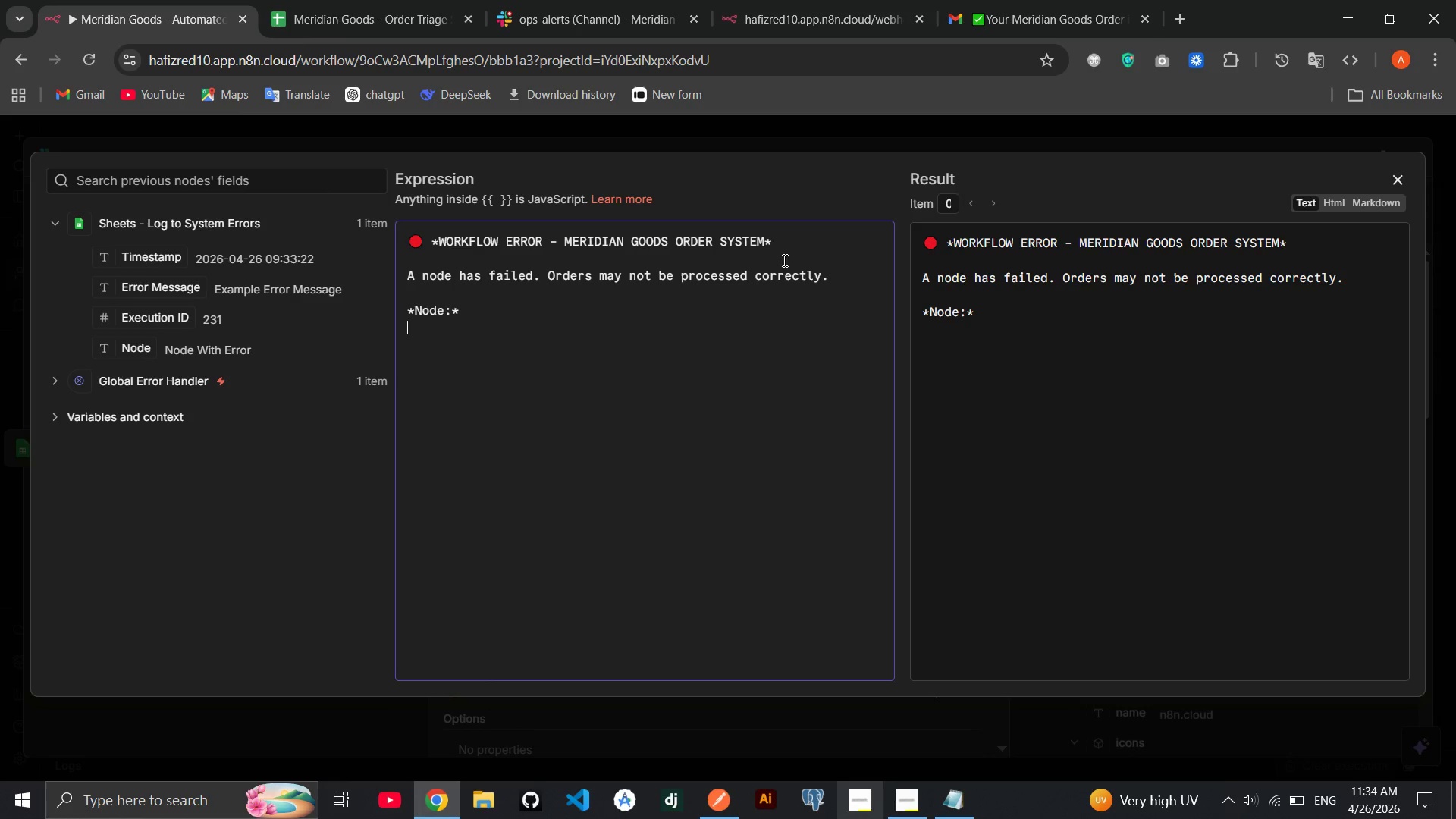 
type(**)
 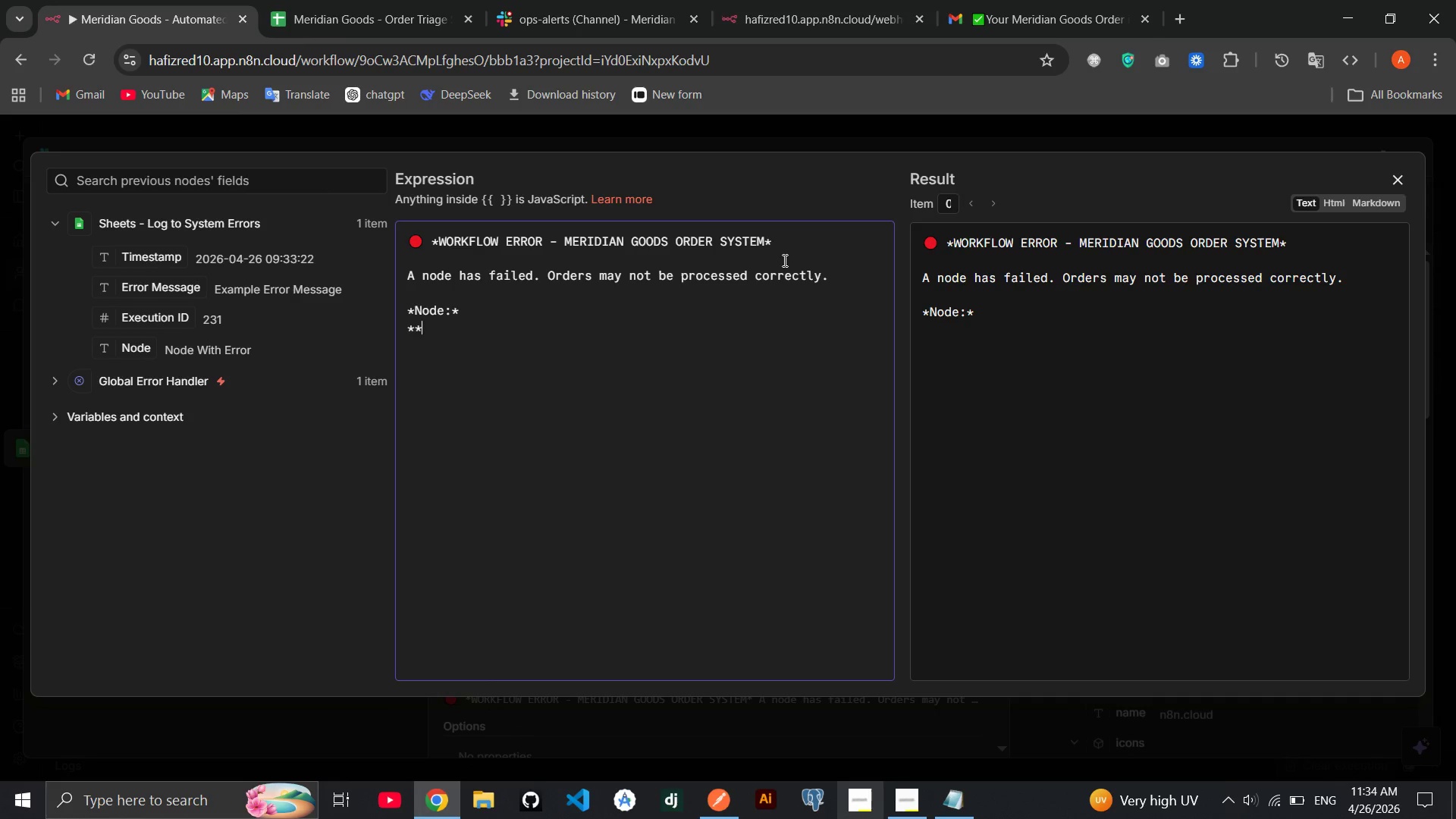 
key(ArrowLeft)
 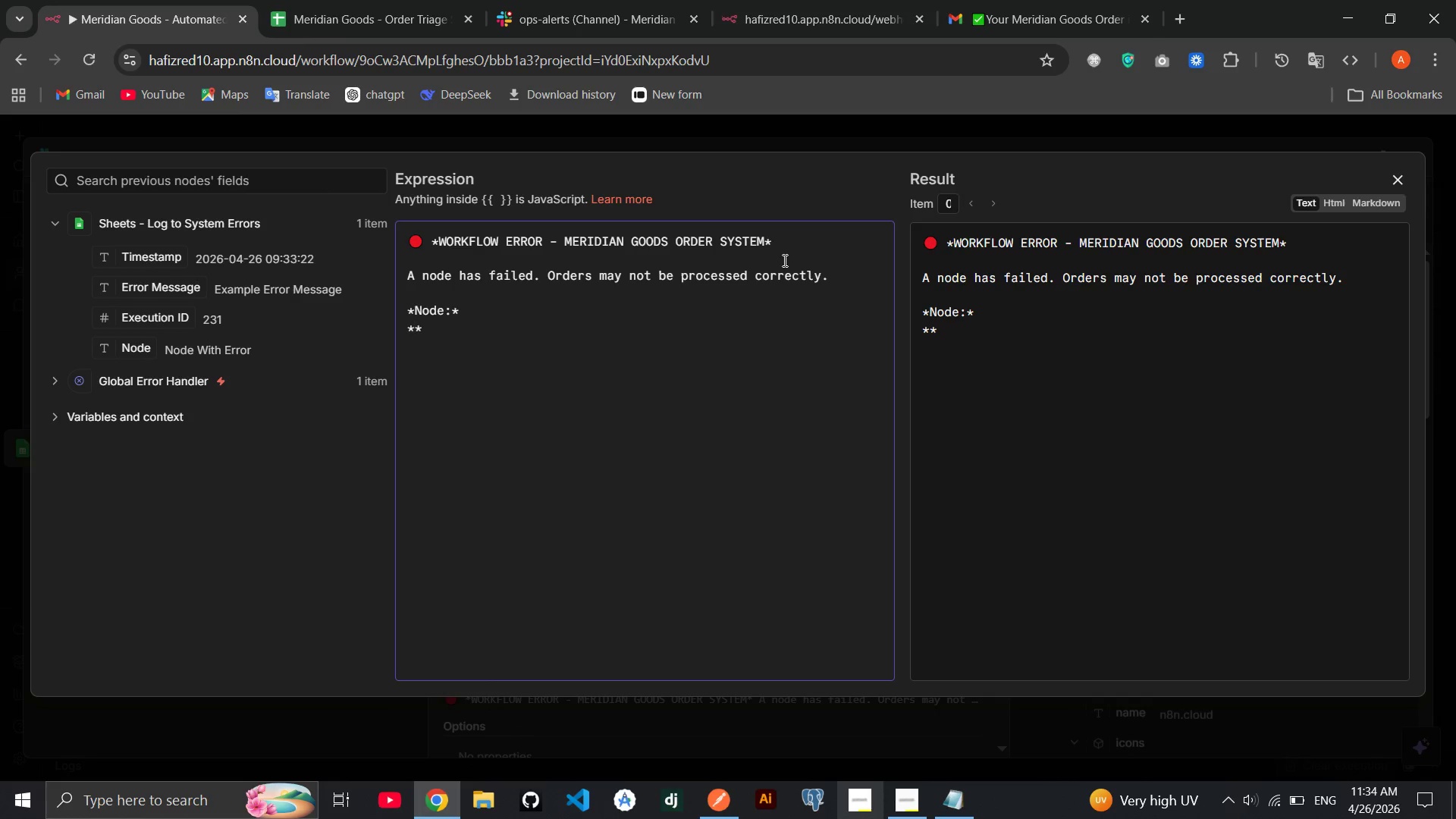 
type(Error)
 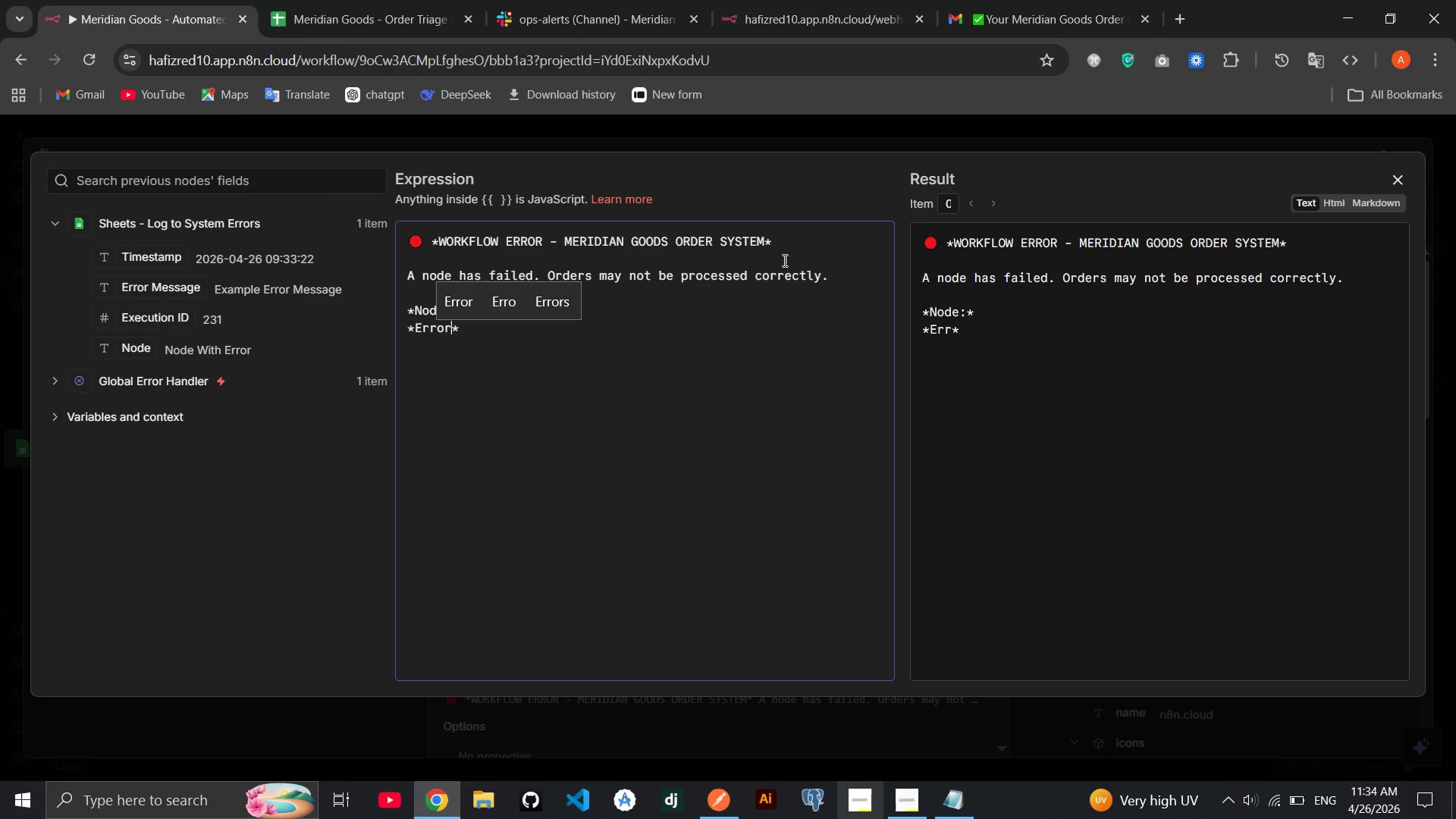 
key(ArrowRight)
 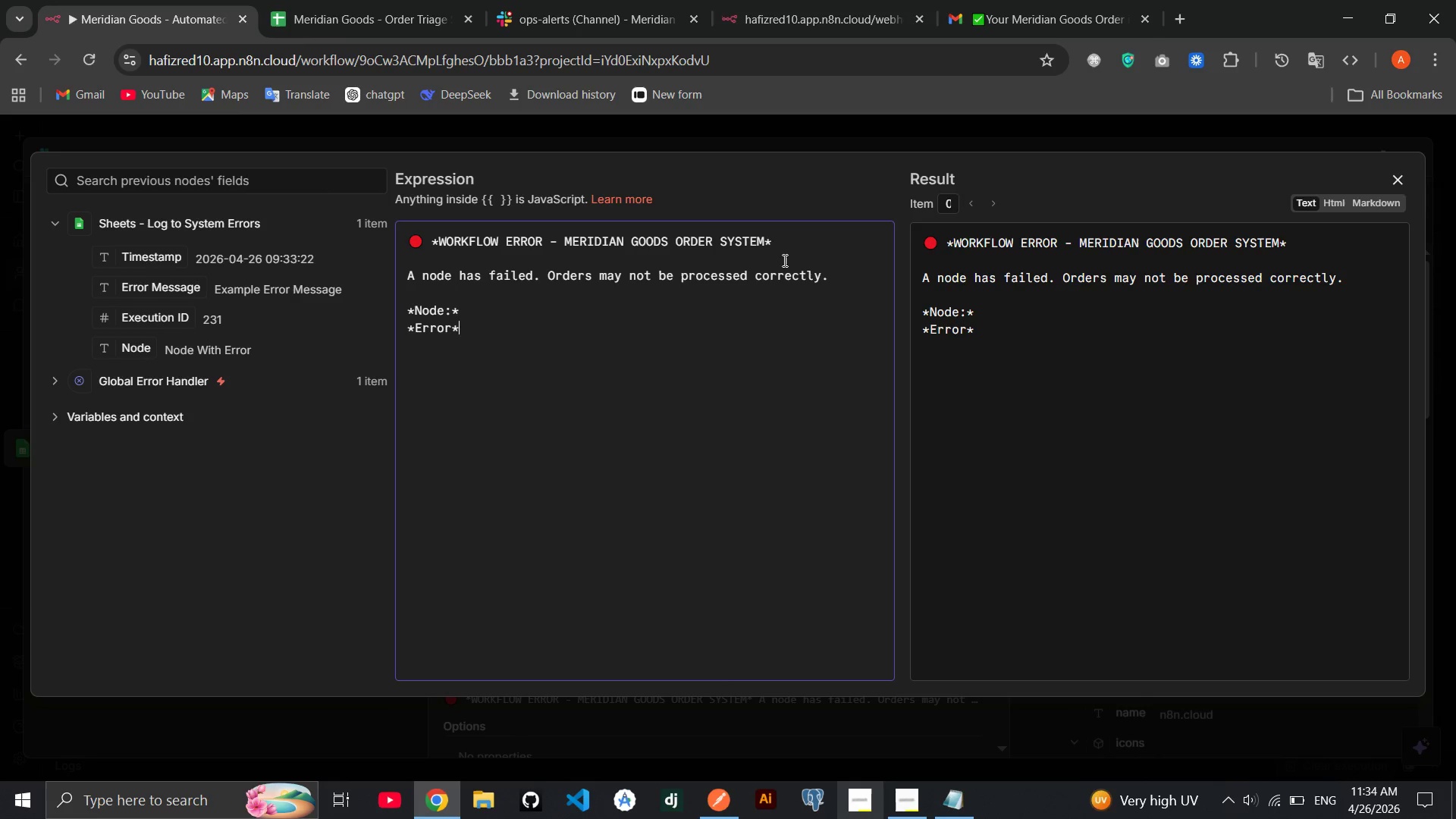 
key(ArrowLeft)
 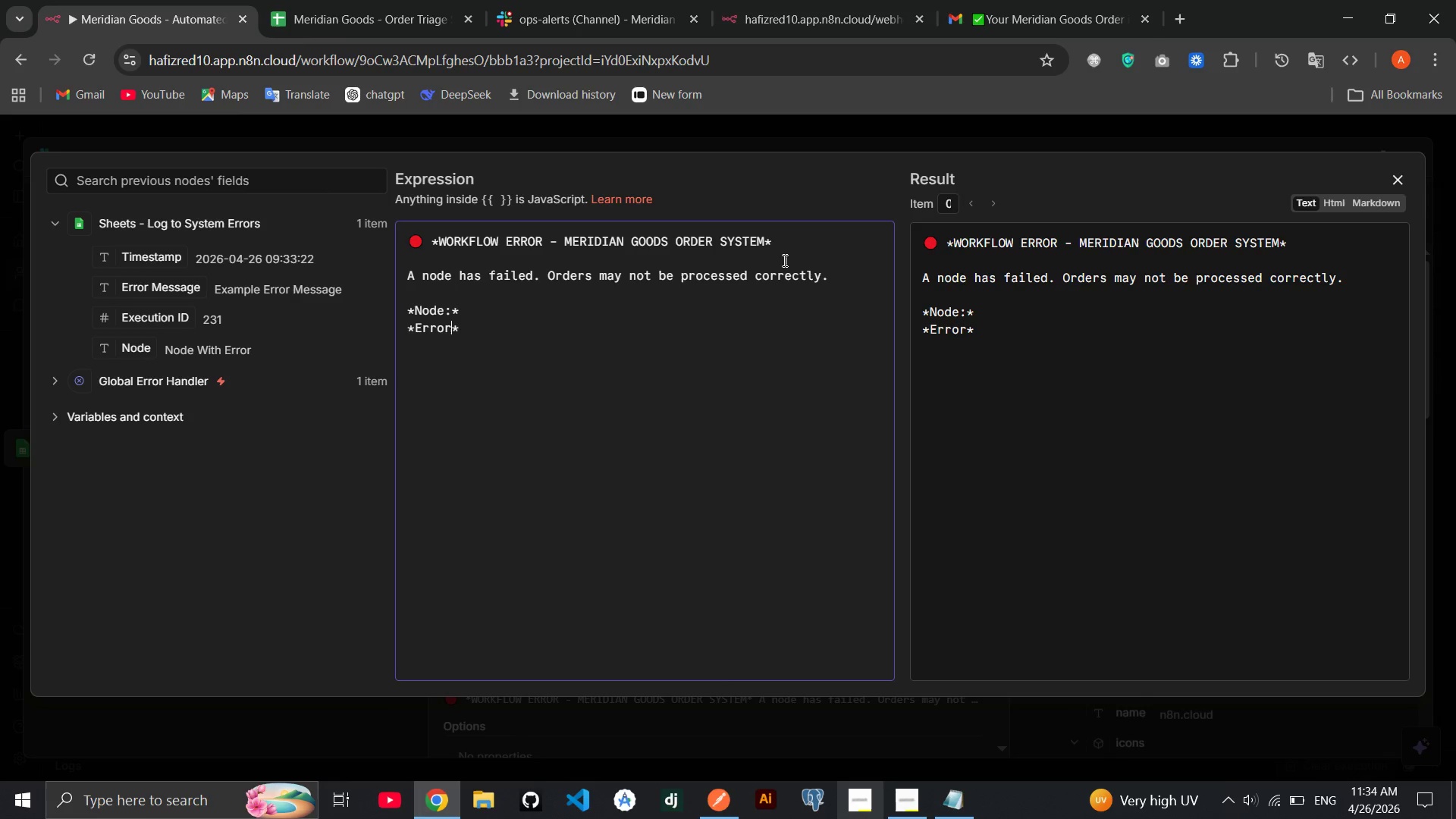 
key(Shift+Semicolon)
 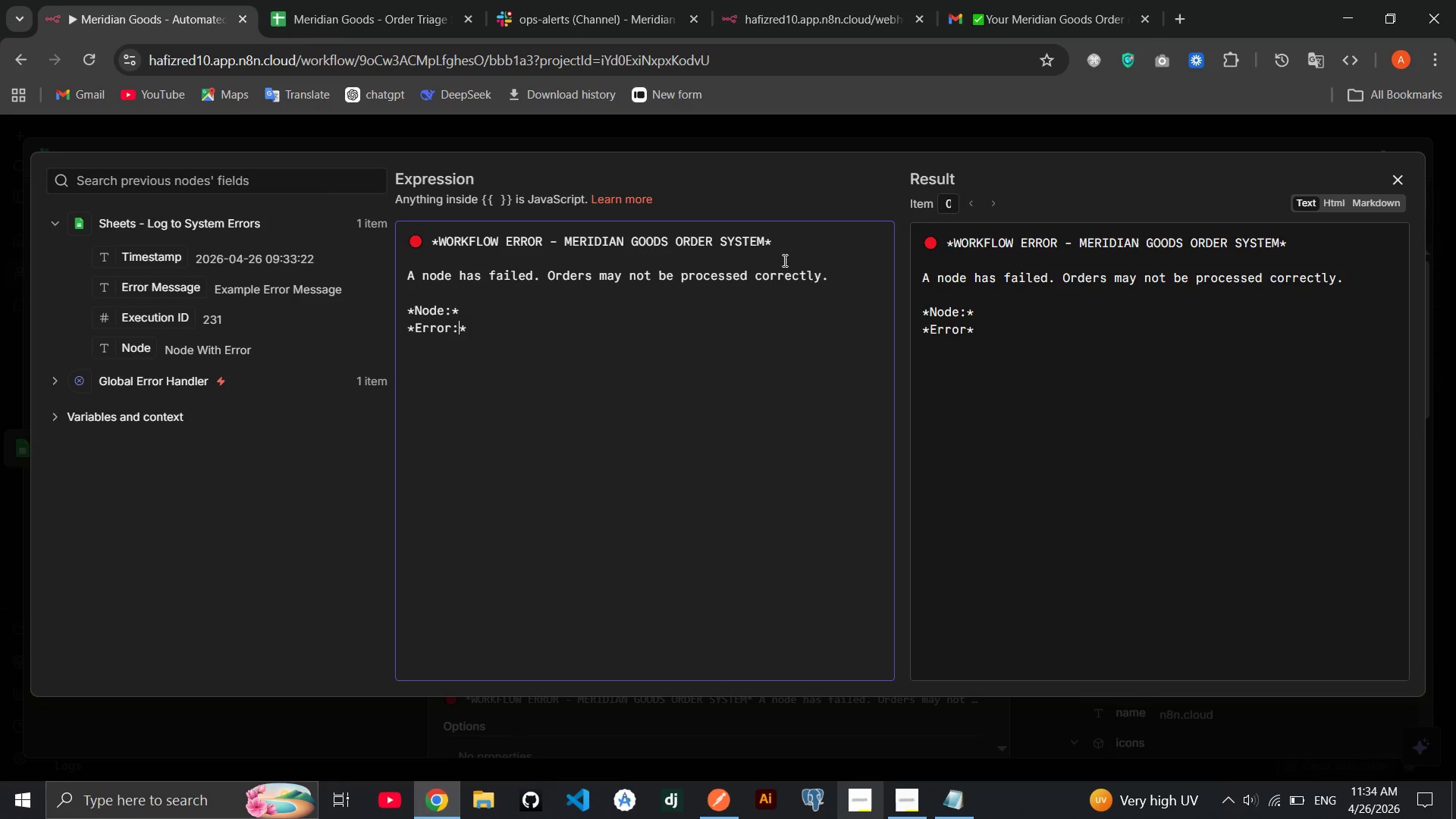 
key(Space)
 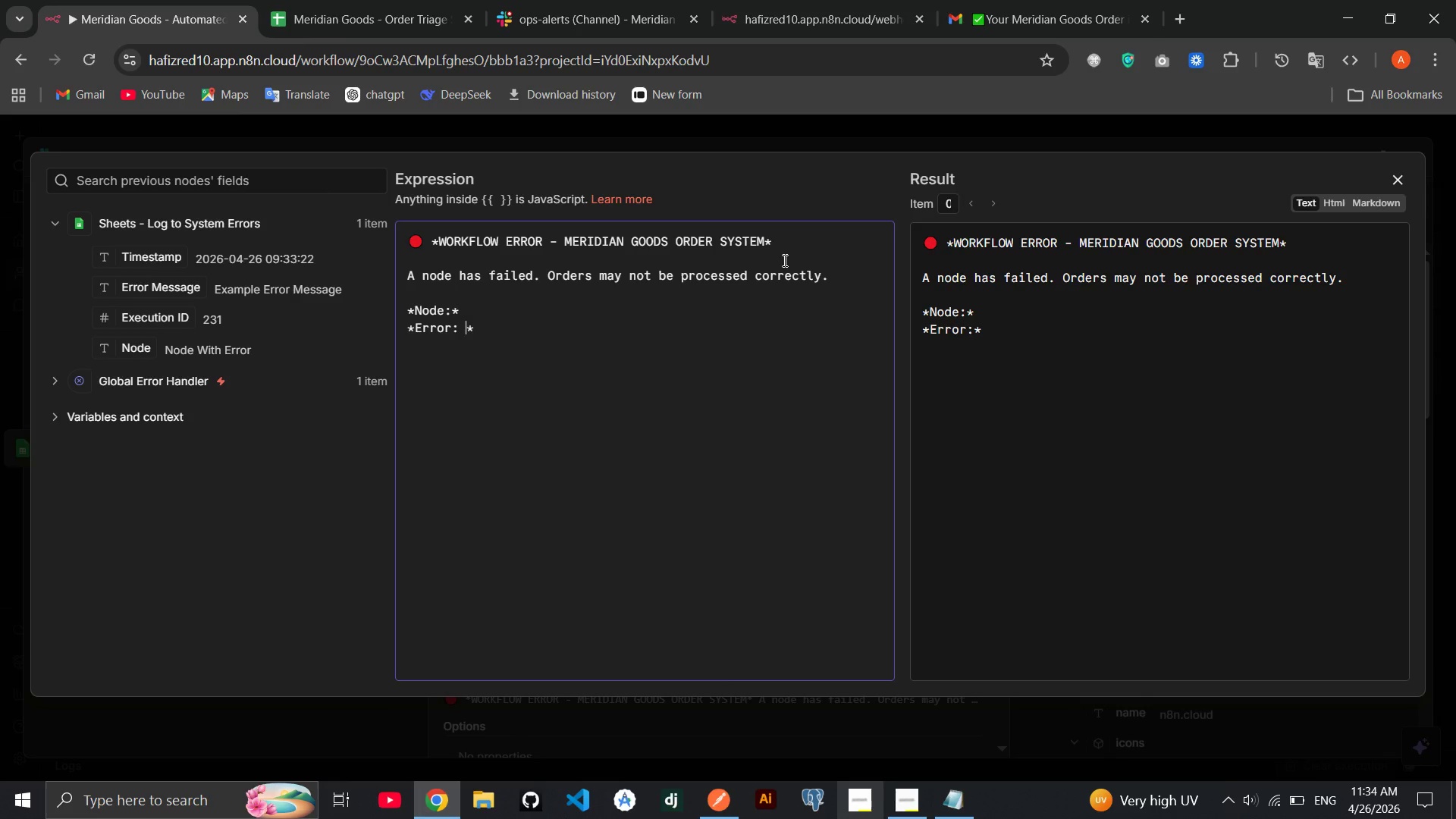 
key(Backspace)
 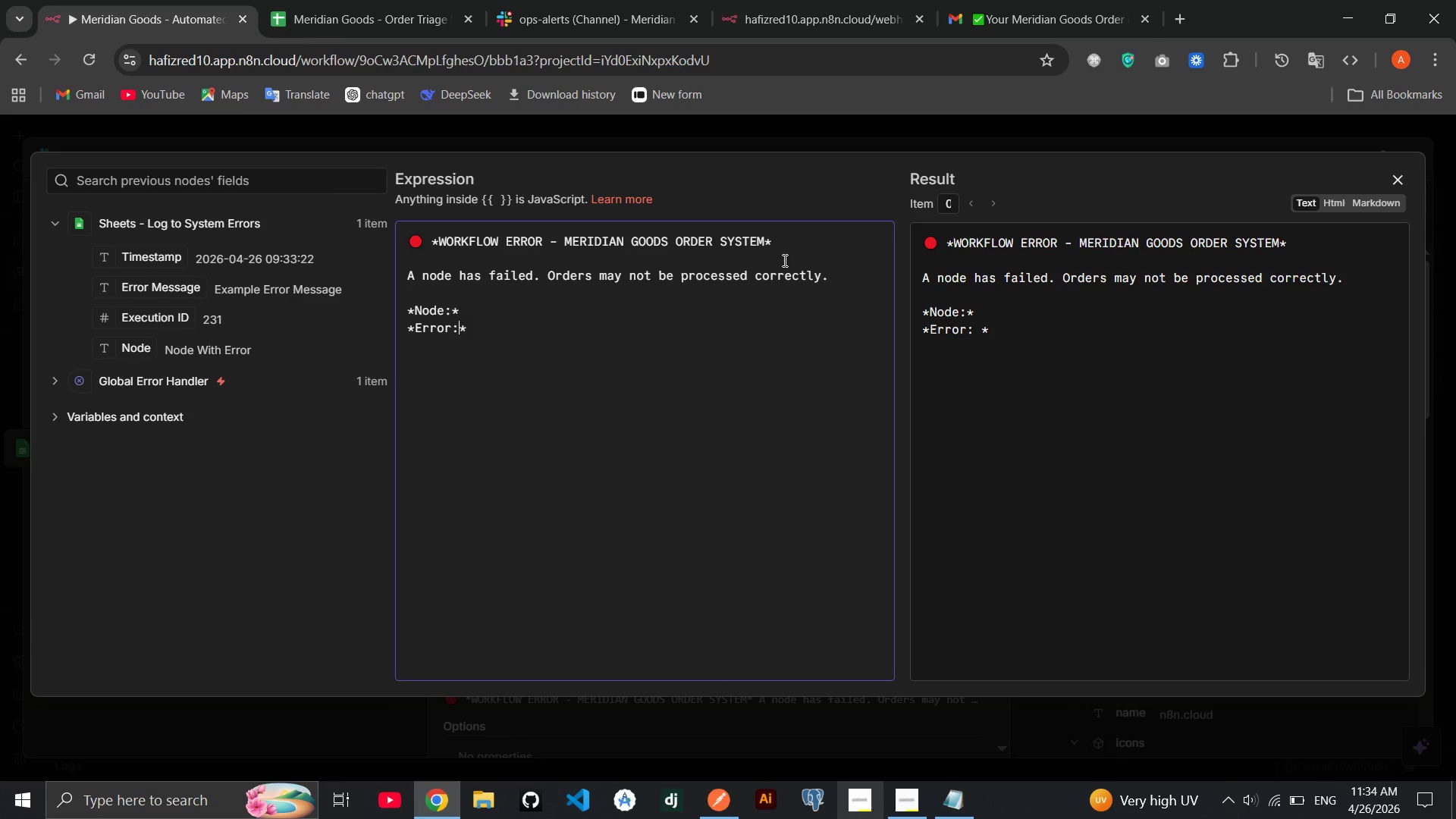 
key(ArrowRight)
 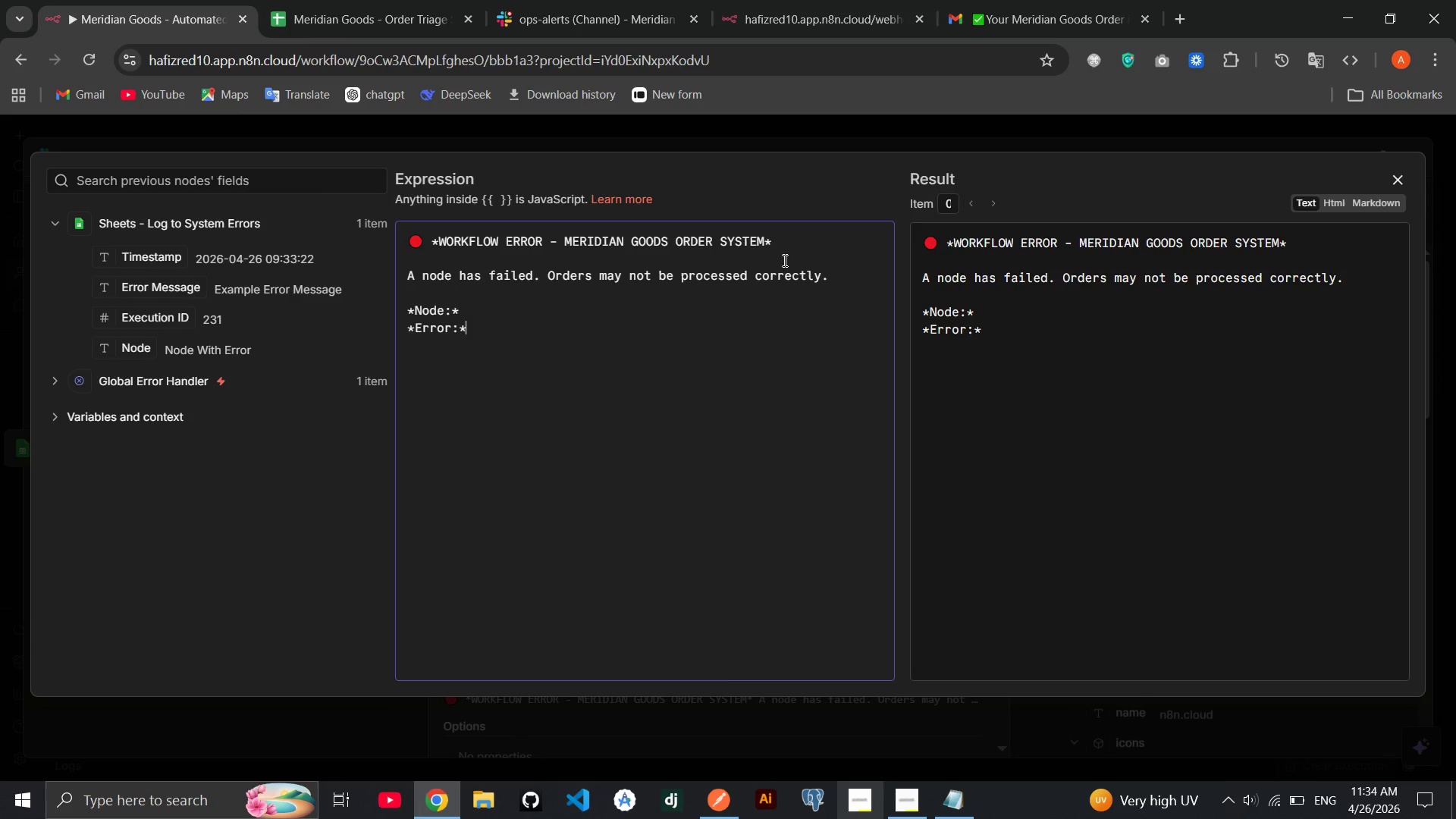 
key(Space)
 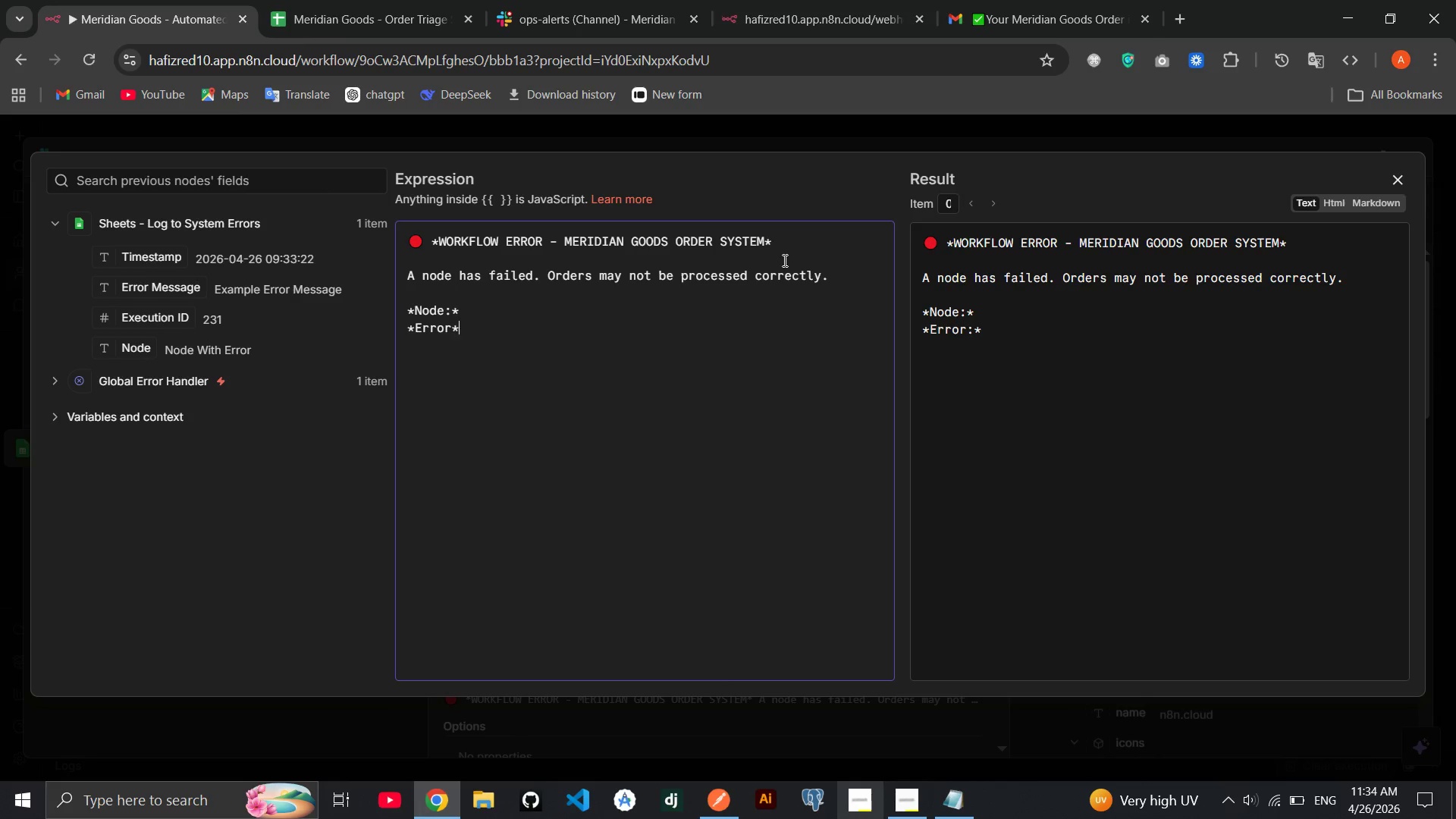 
key(Enter)
 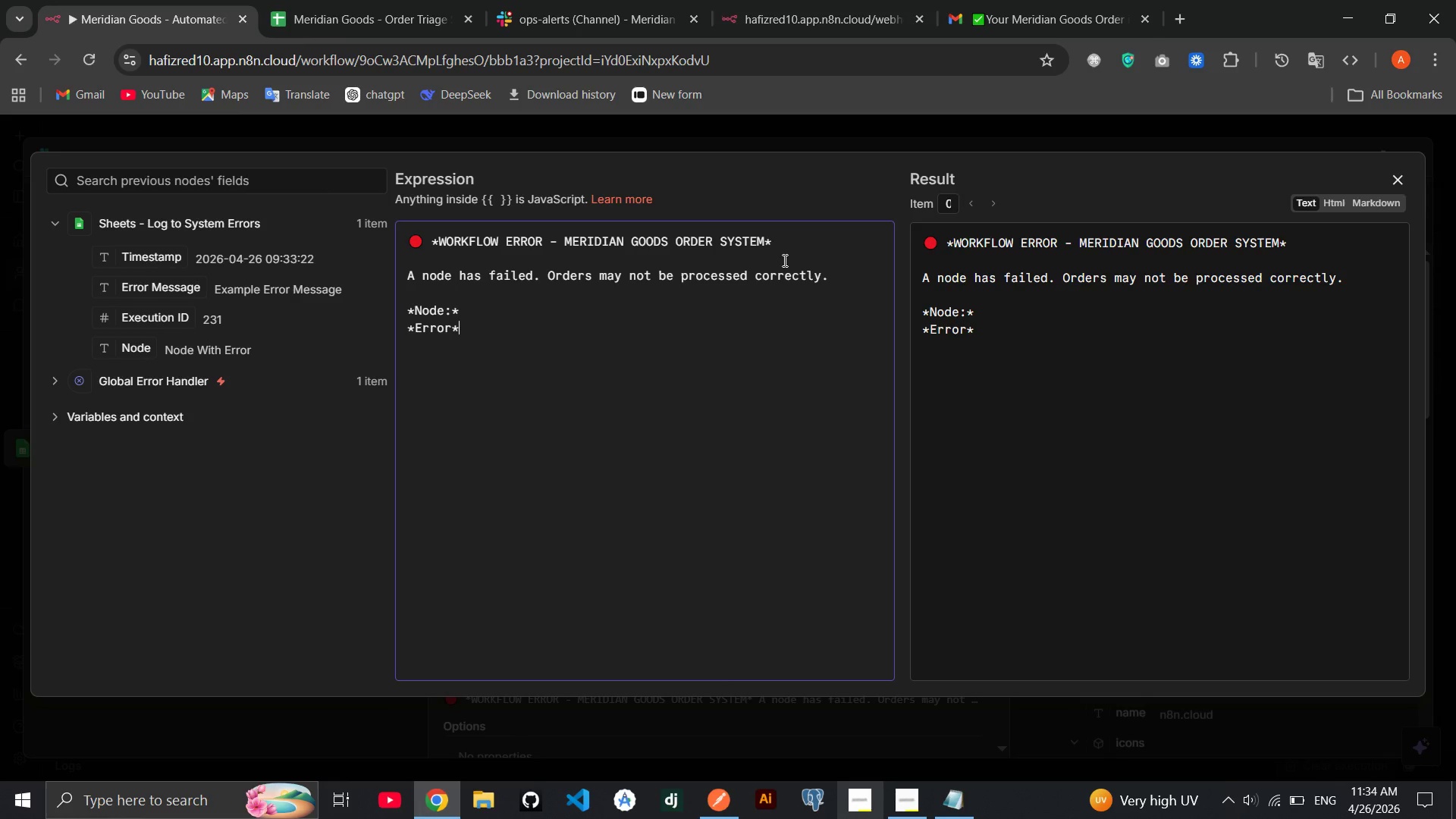 
key(ArrowLeft)
 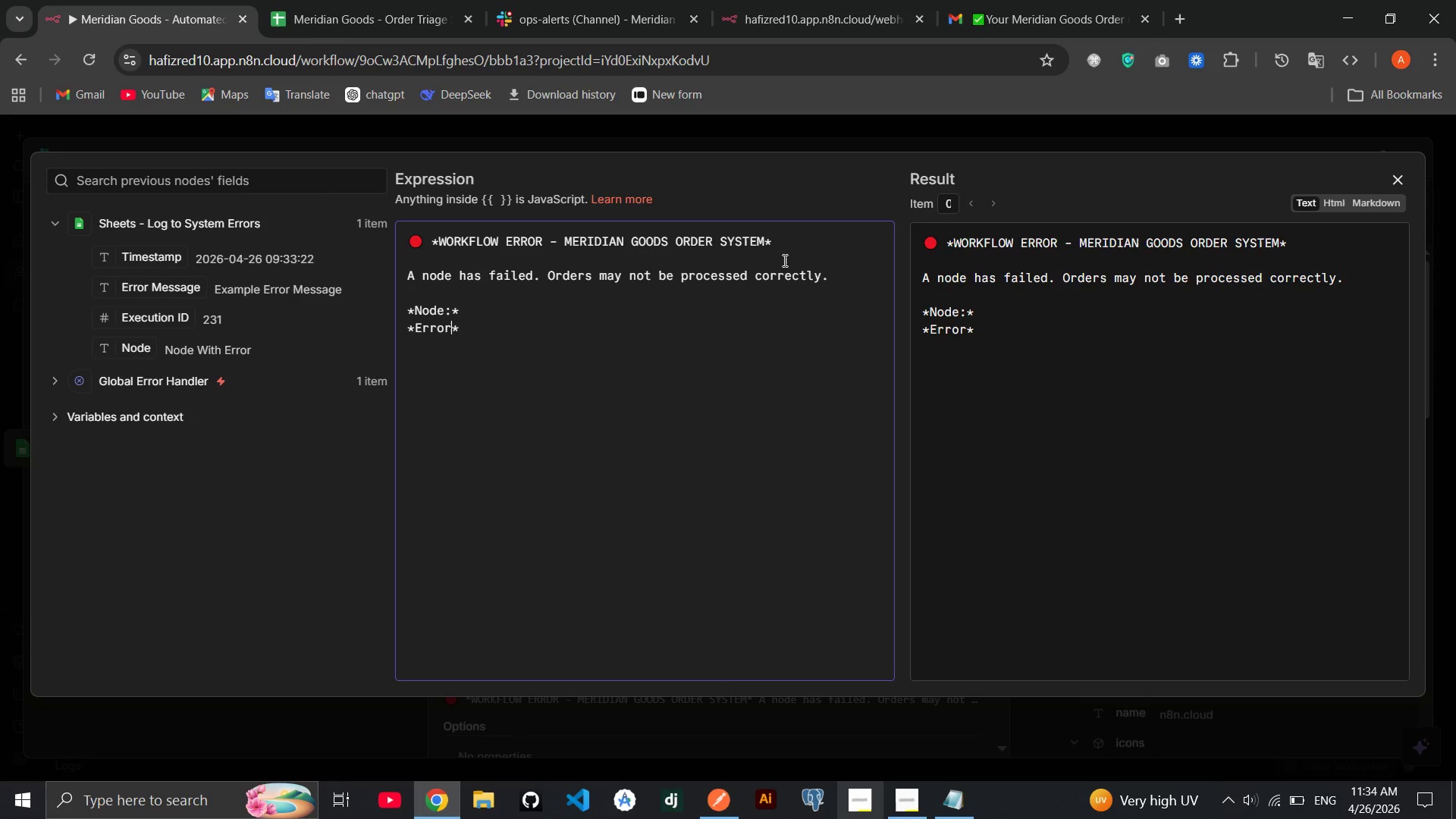 
key(Shift+Semicolon)
 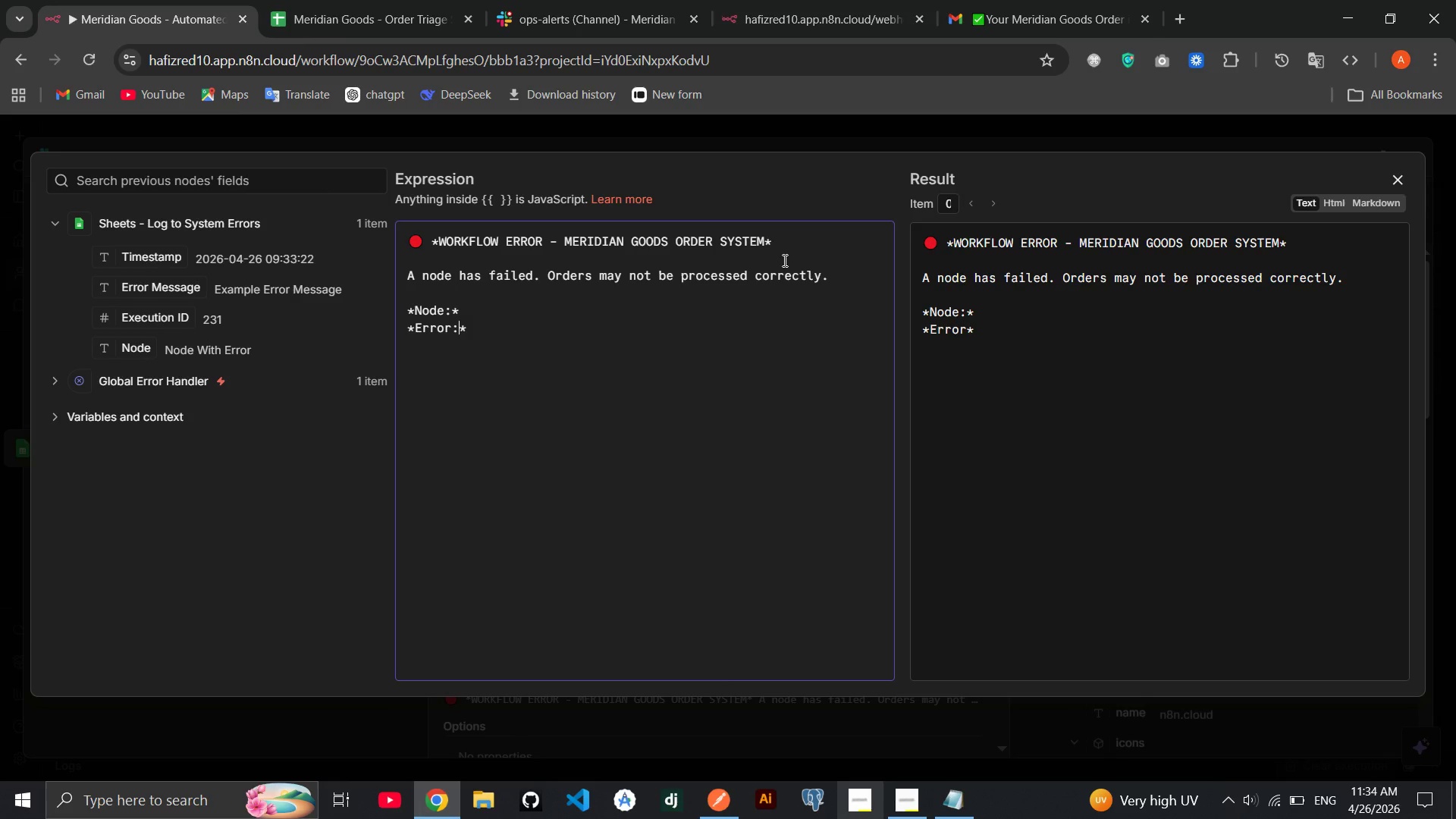 
key(ArrowRight)
 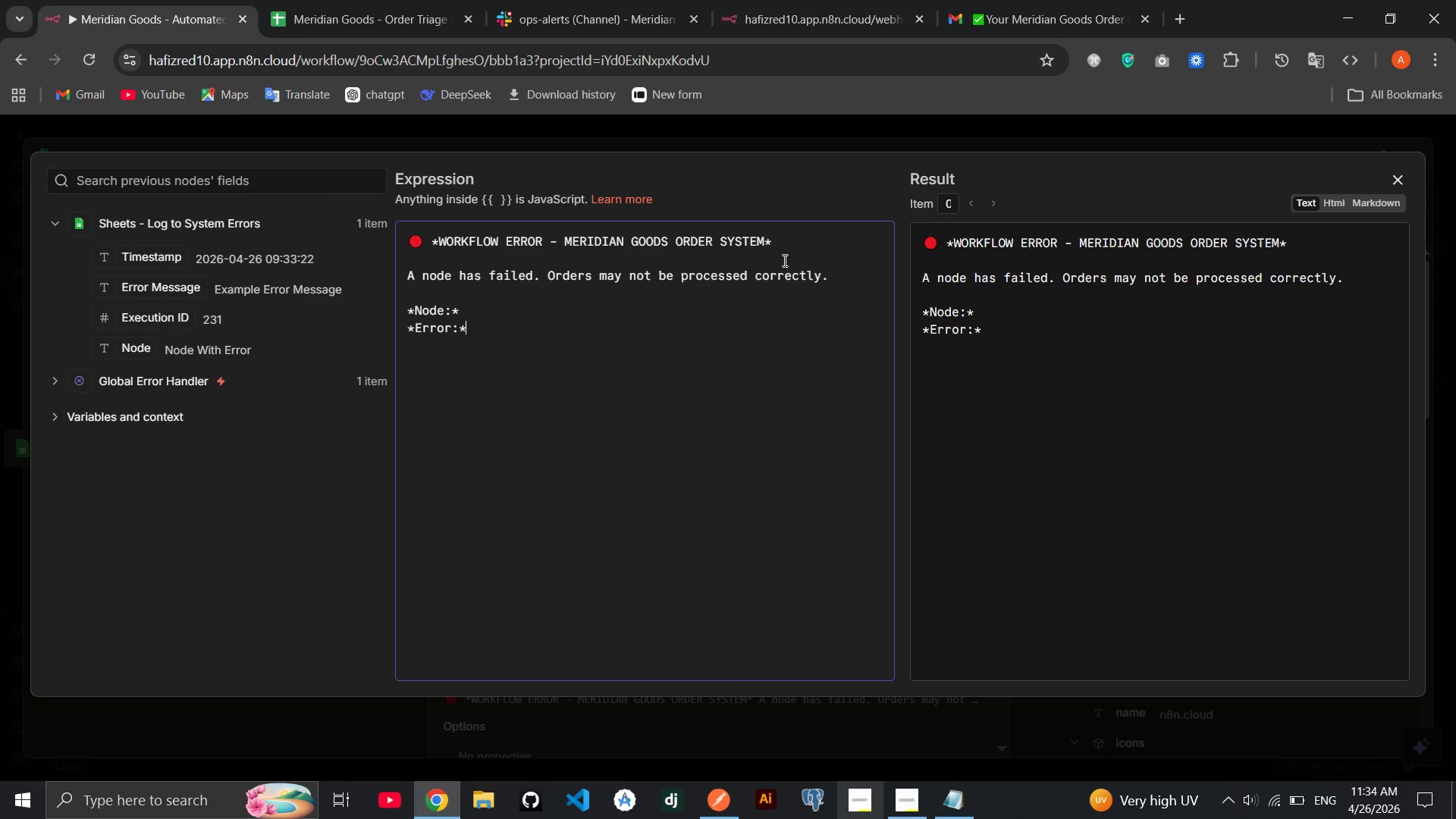 
key(Space)
 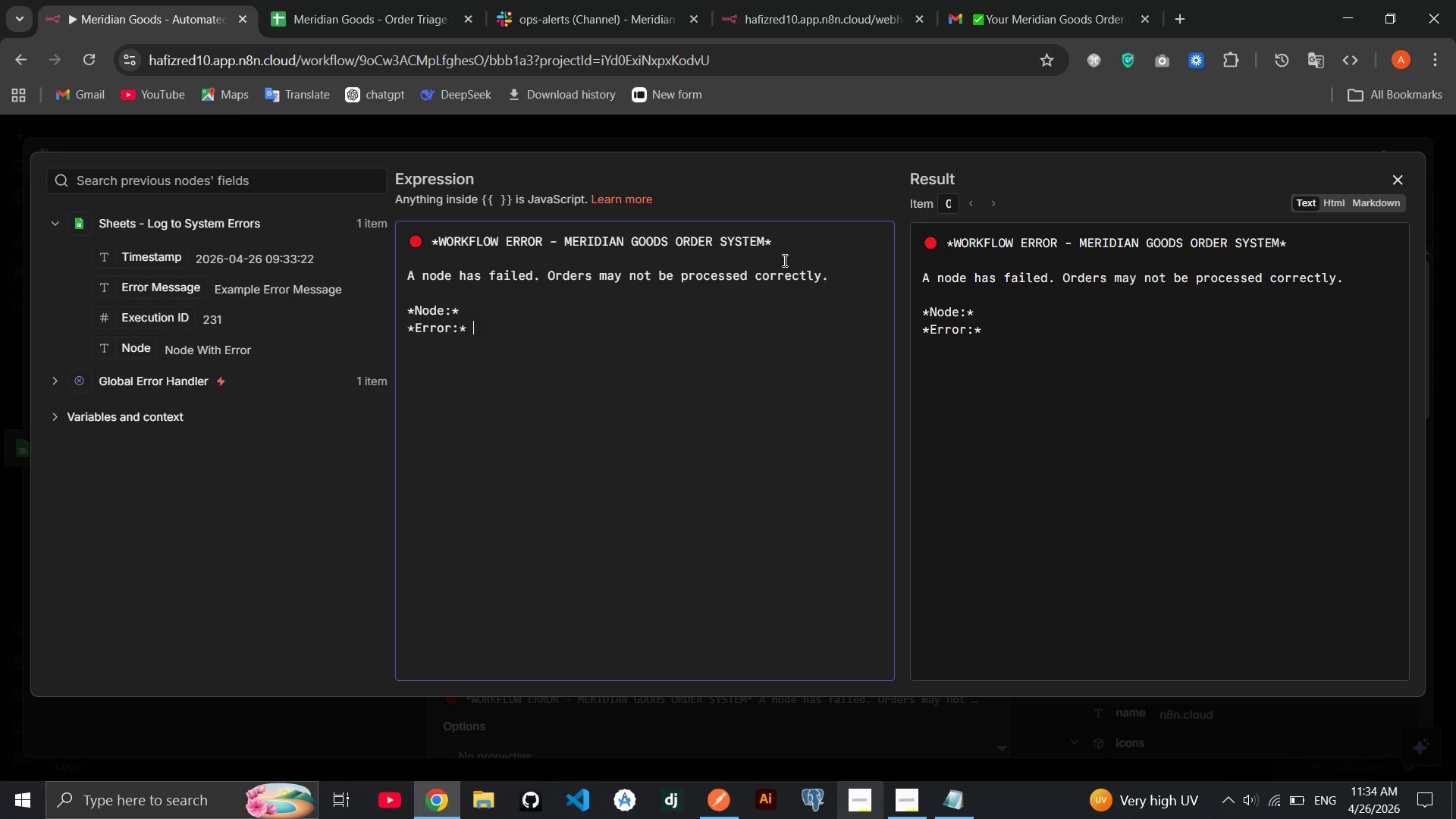 
key(Enter)
 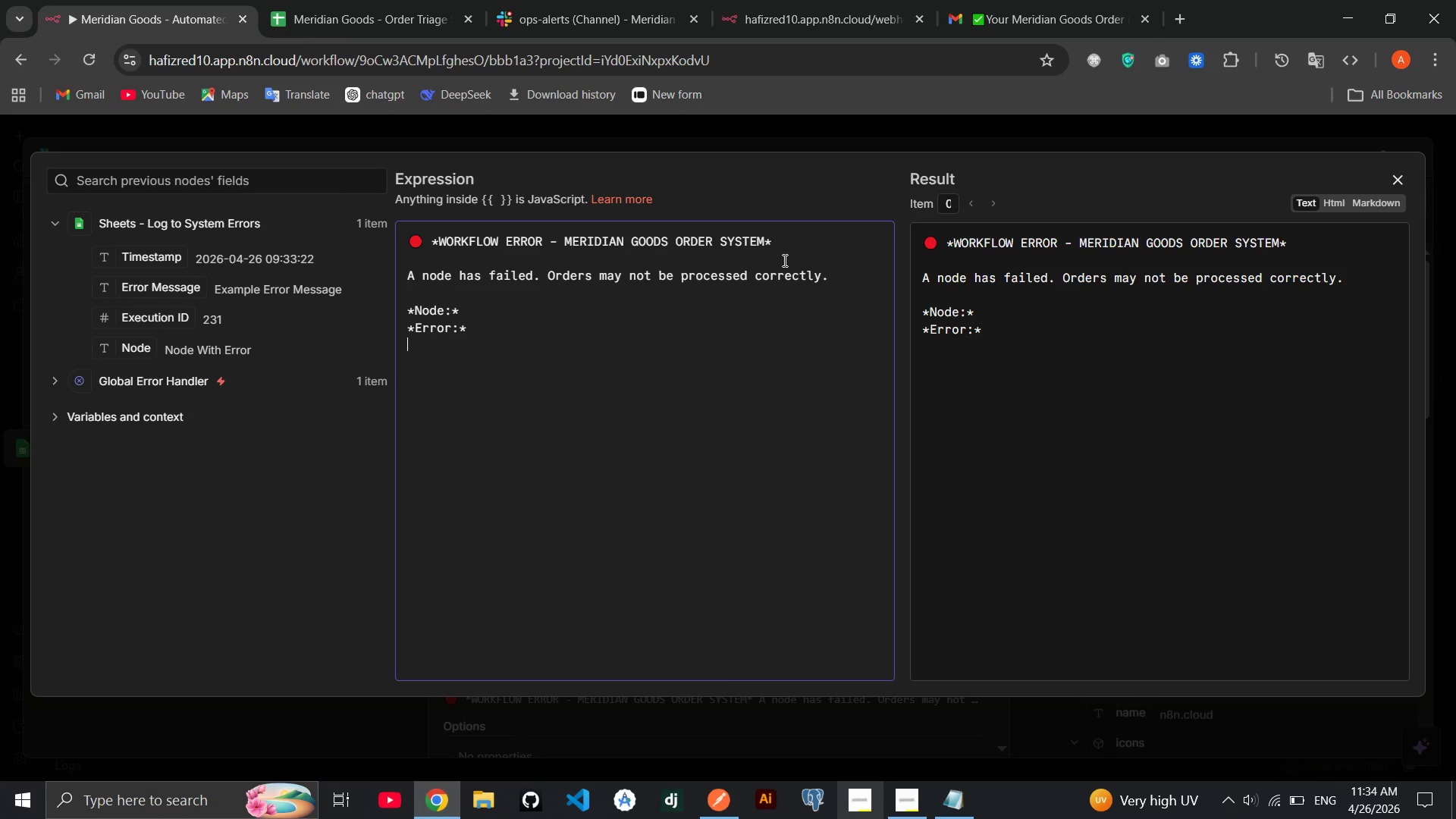 
type(**)
 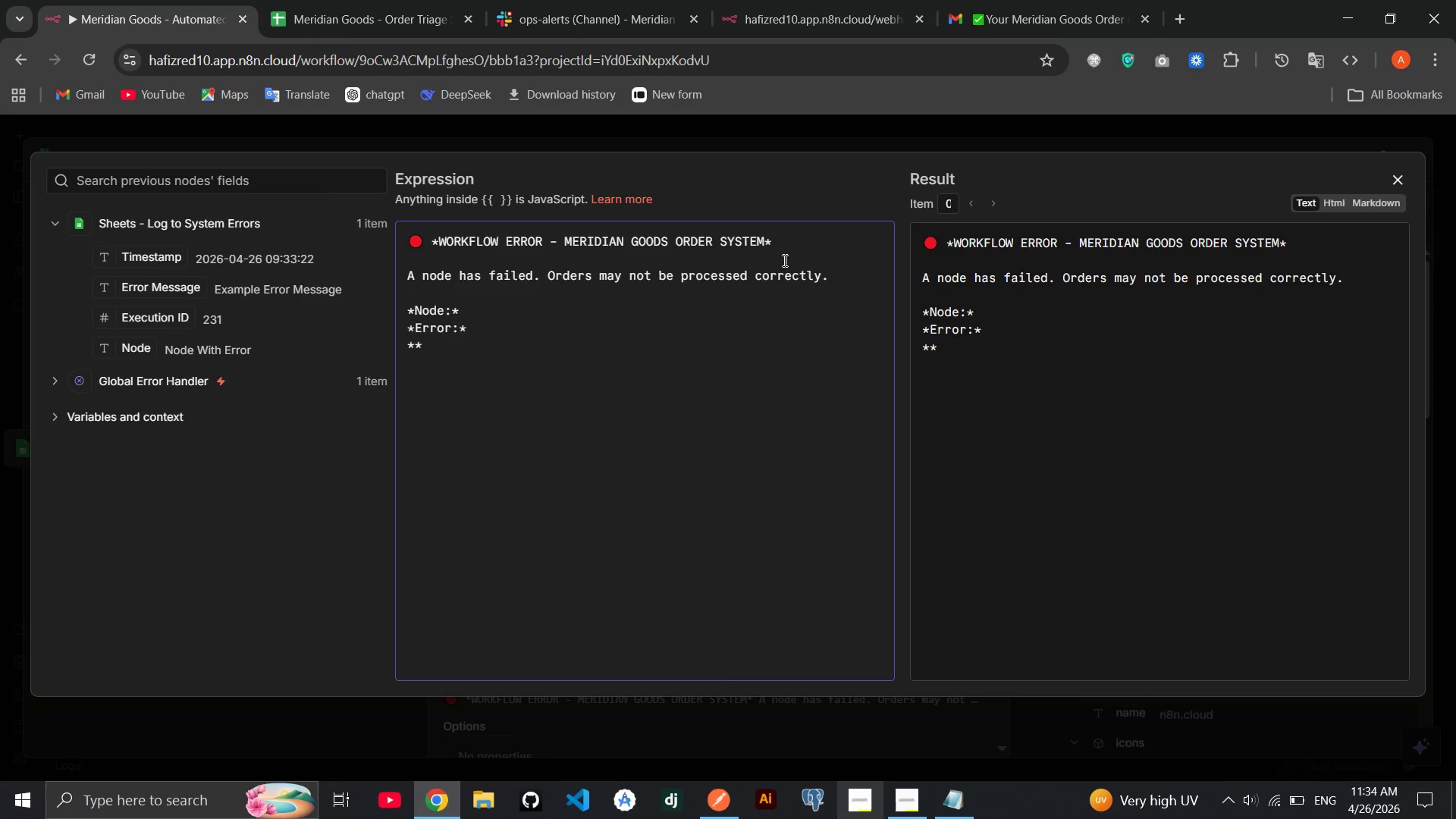 
key(ArrowLeft)
 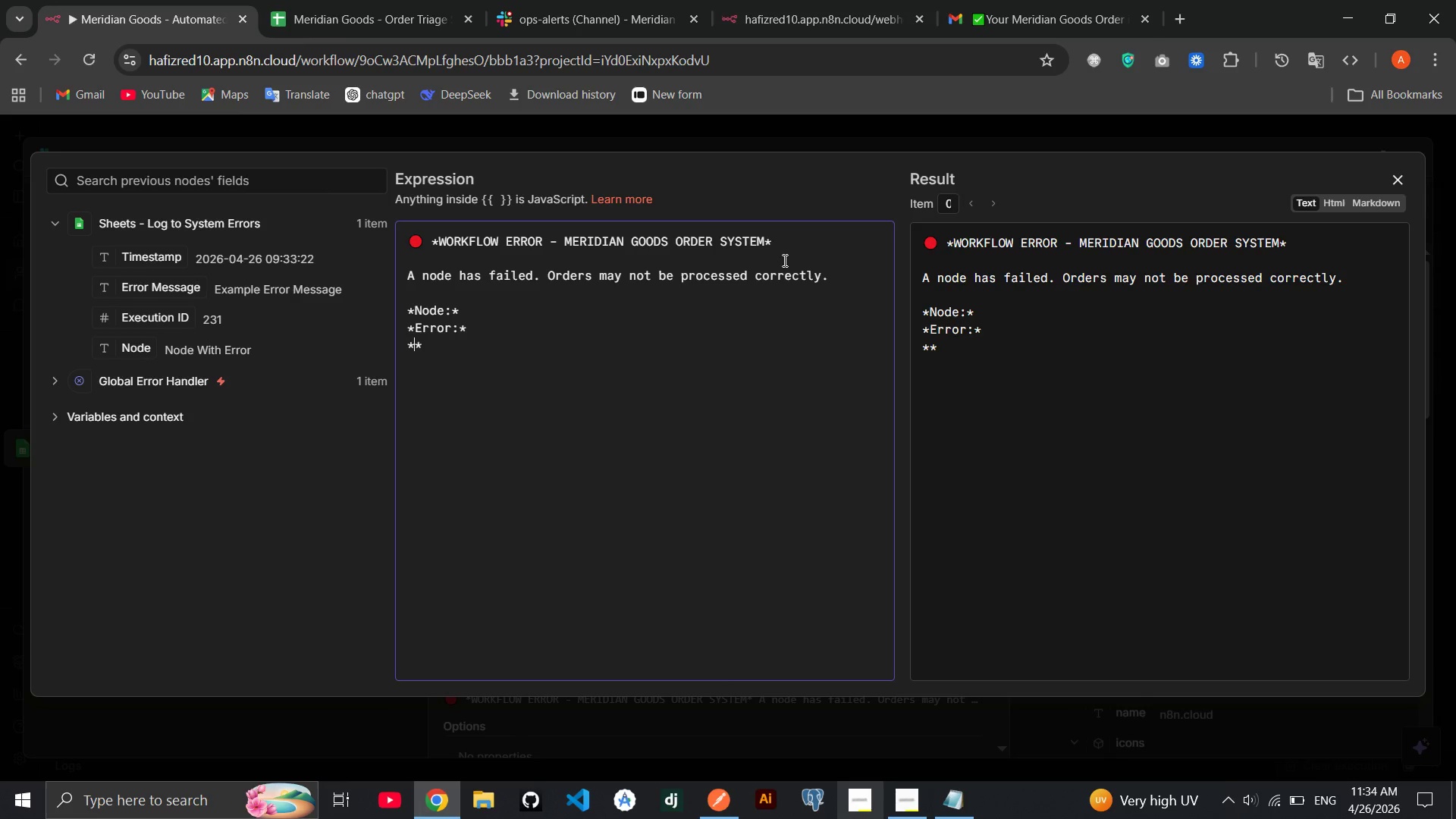 
type(Executin ID:)
 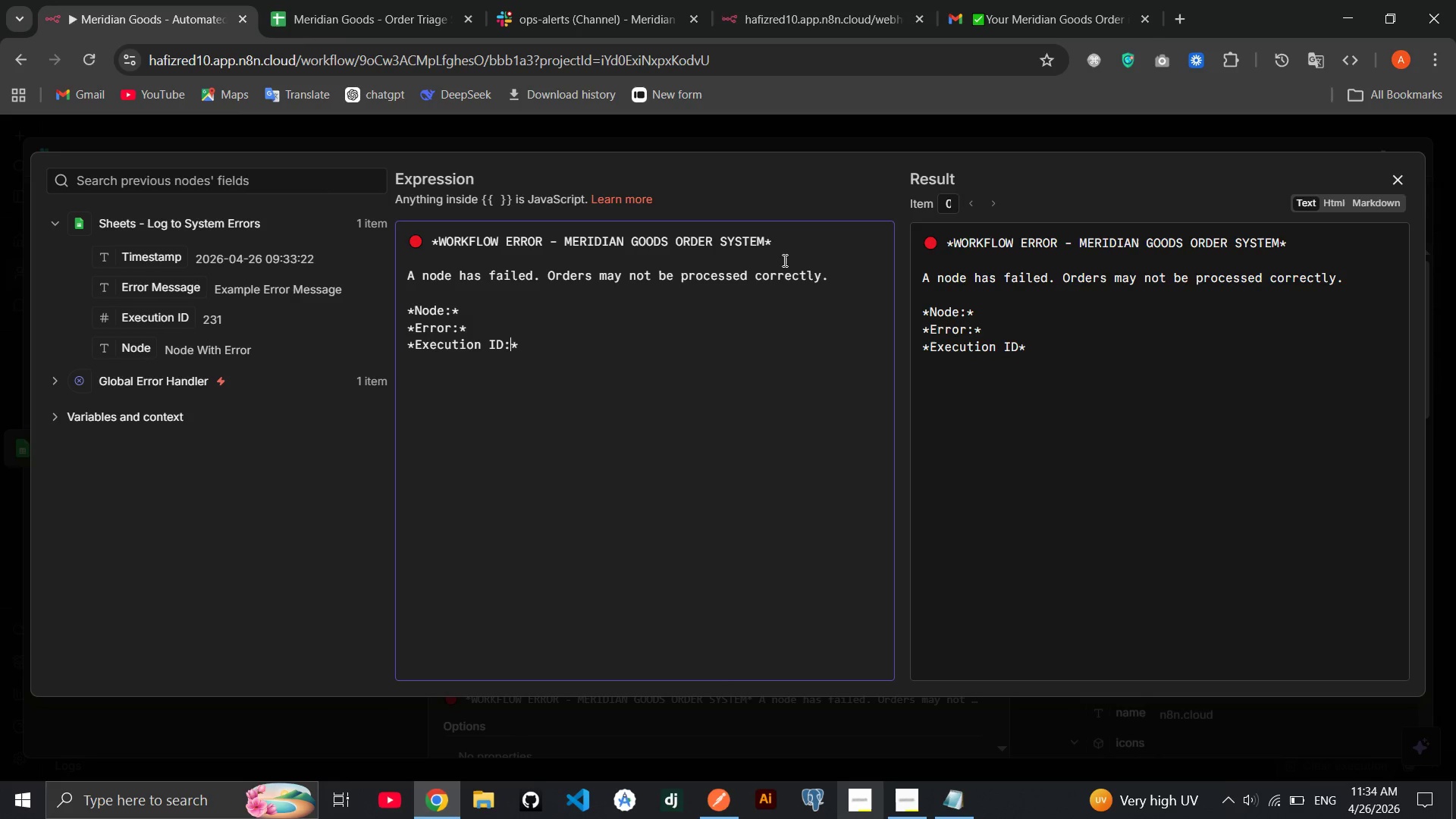 
hold_key(key=O, duration=0.31)
 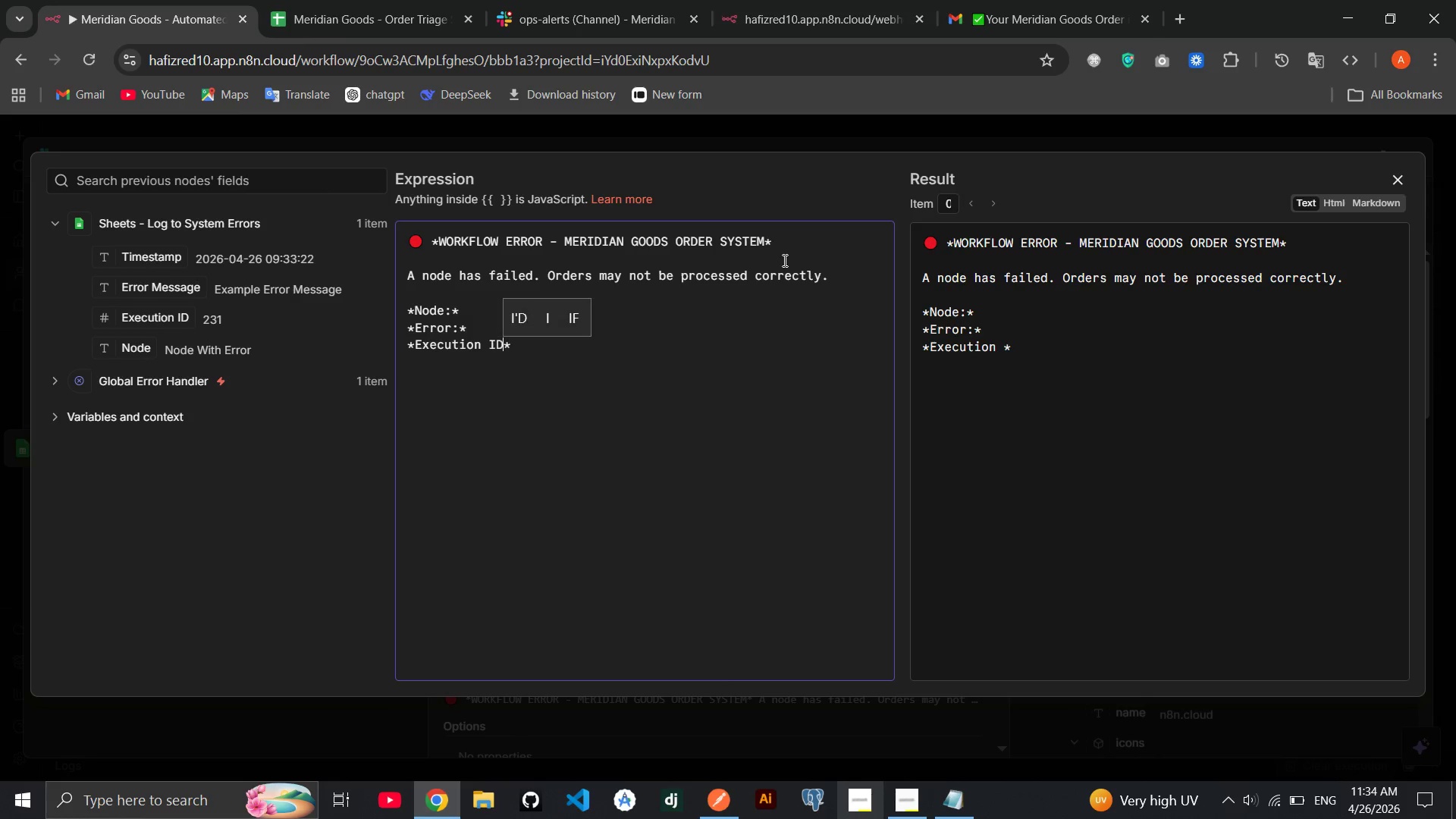 
key(ArrowRight)
 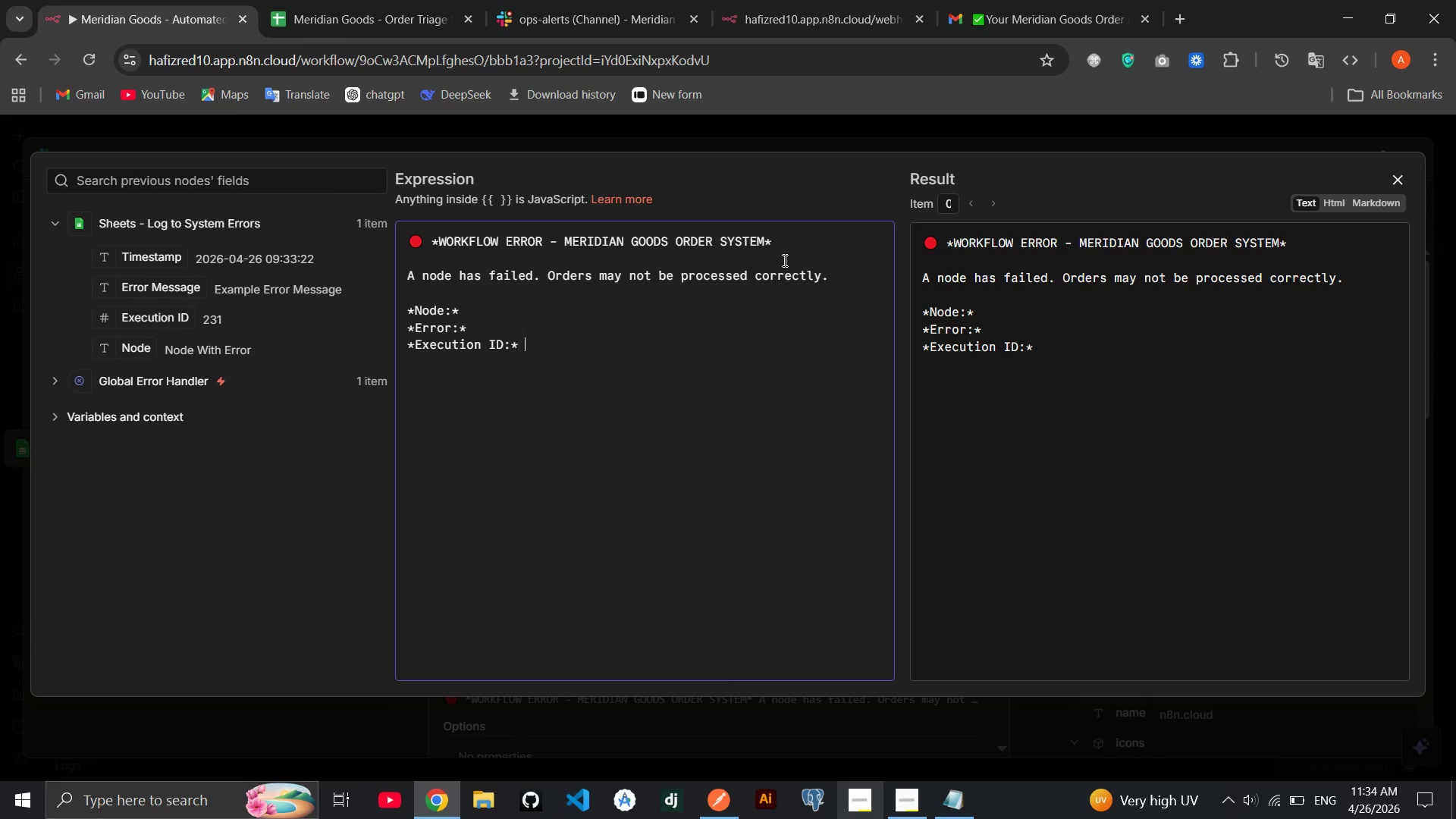 
key(Space)
 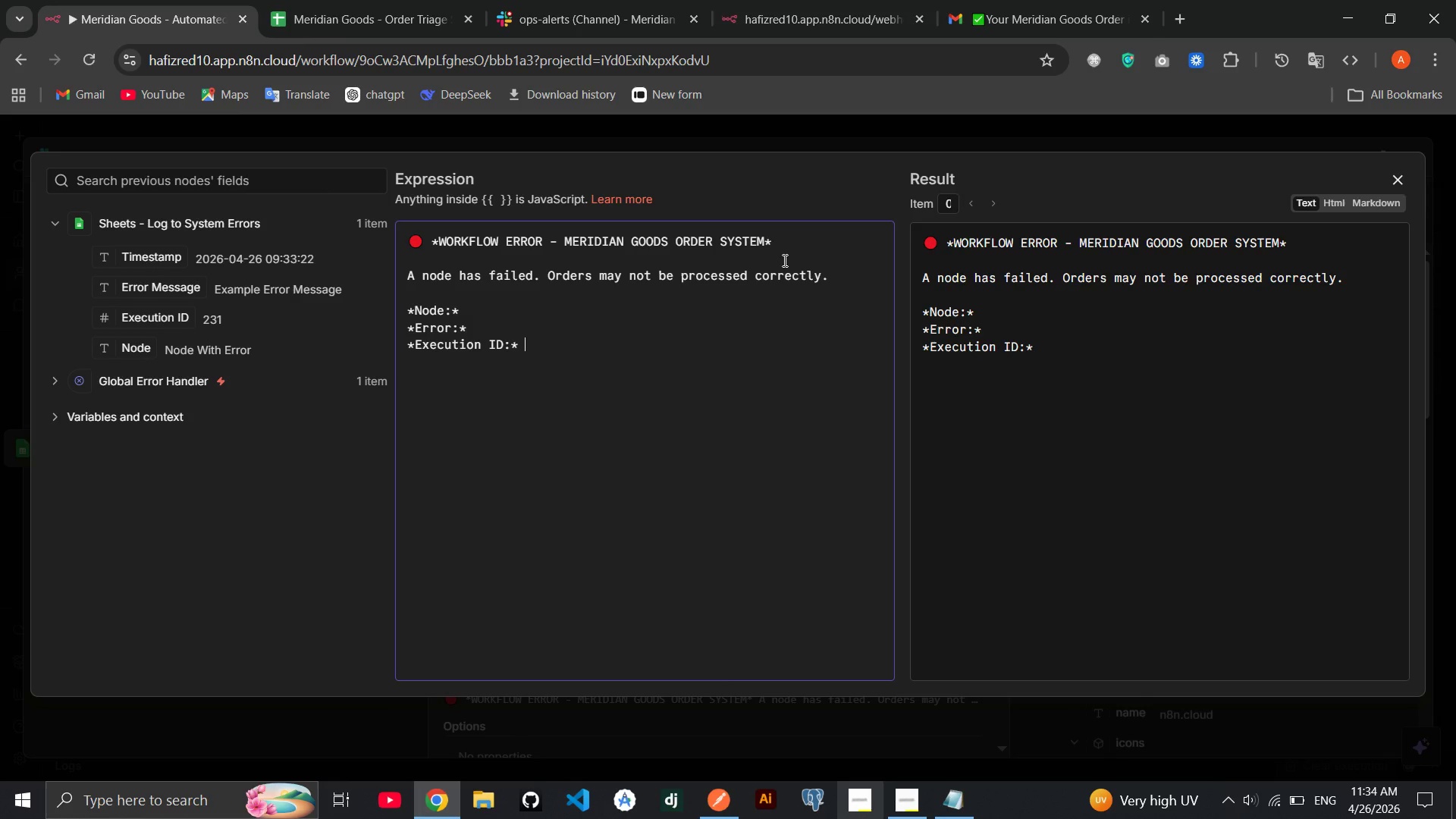 
key(Enter)
 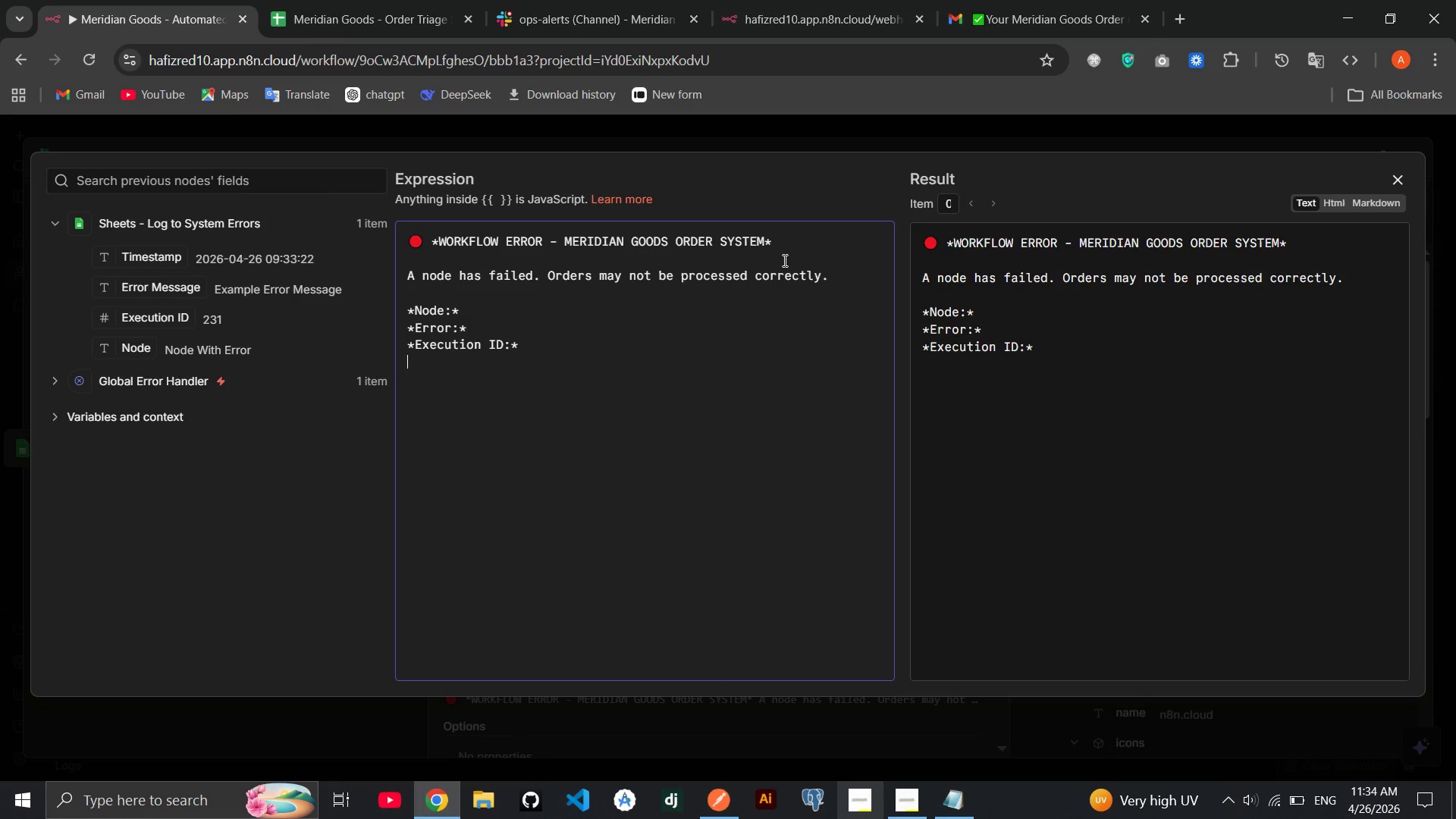 
type(**)
 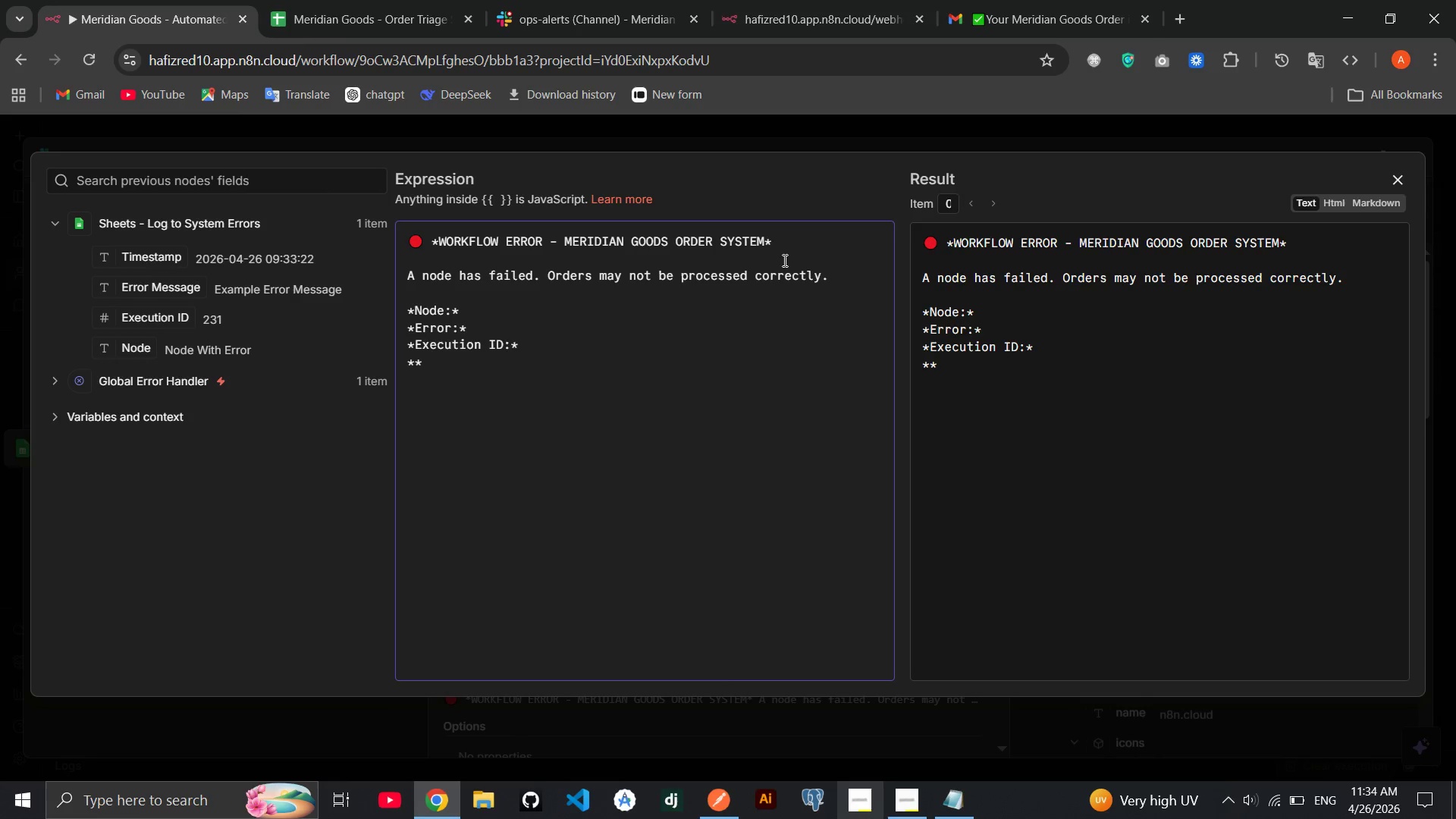 
key(ArrowLeft)
 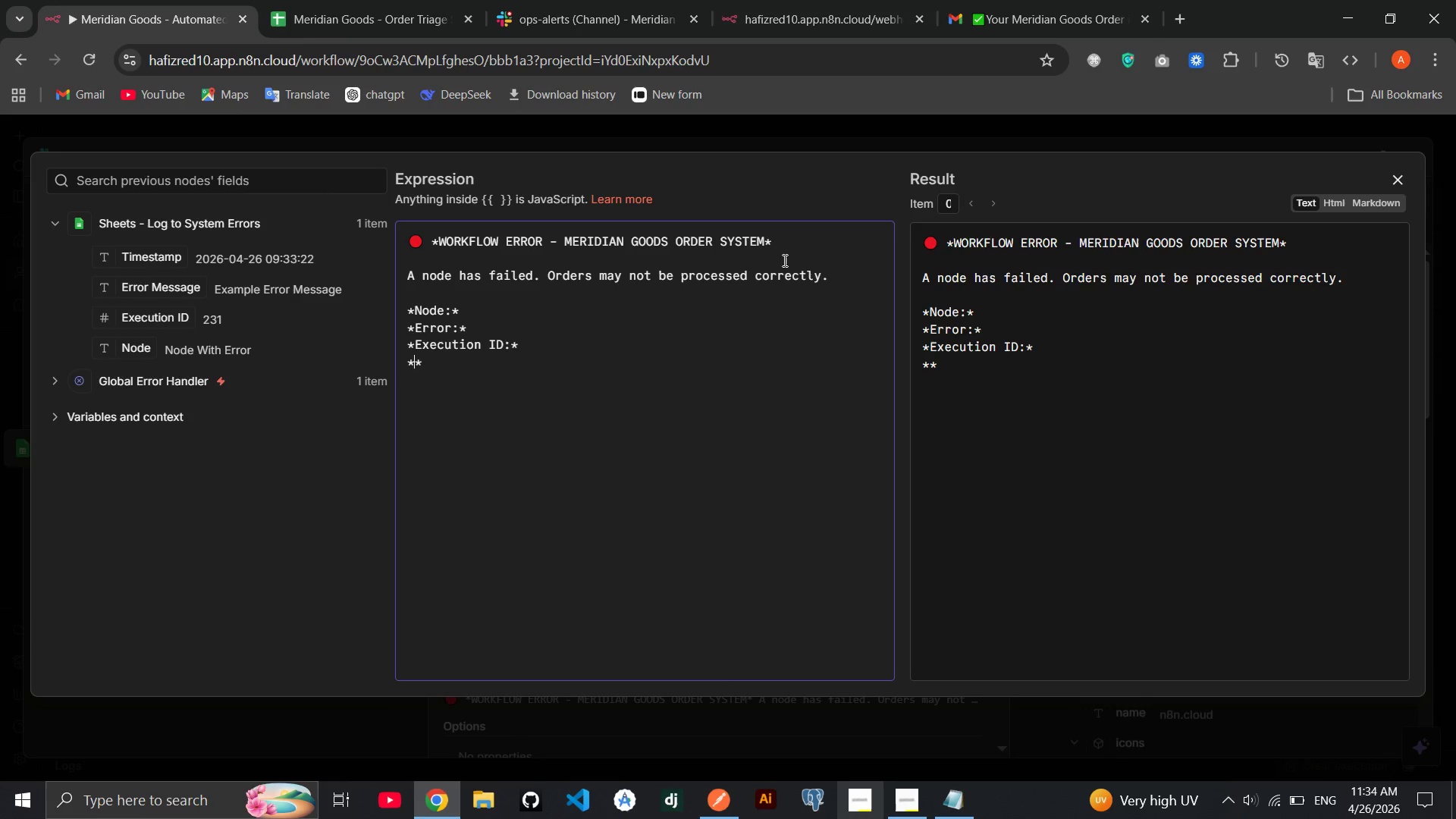 
type(Time:)
 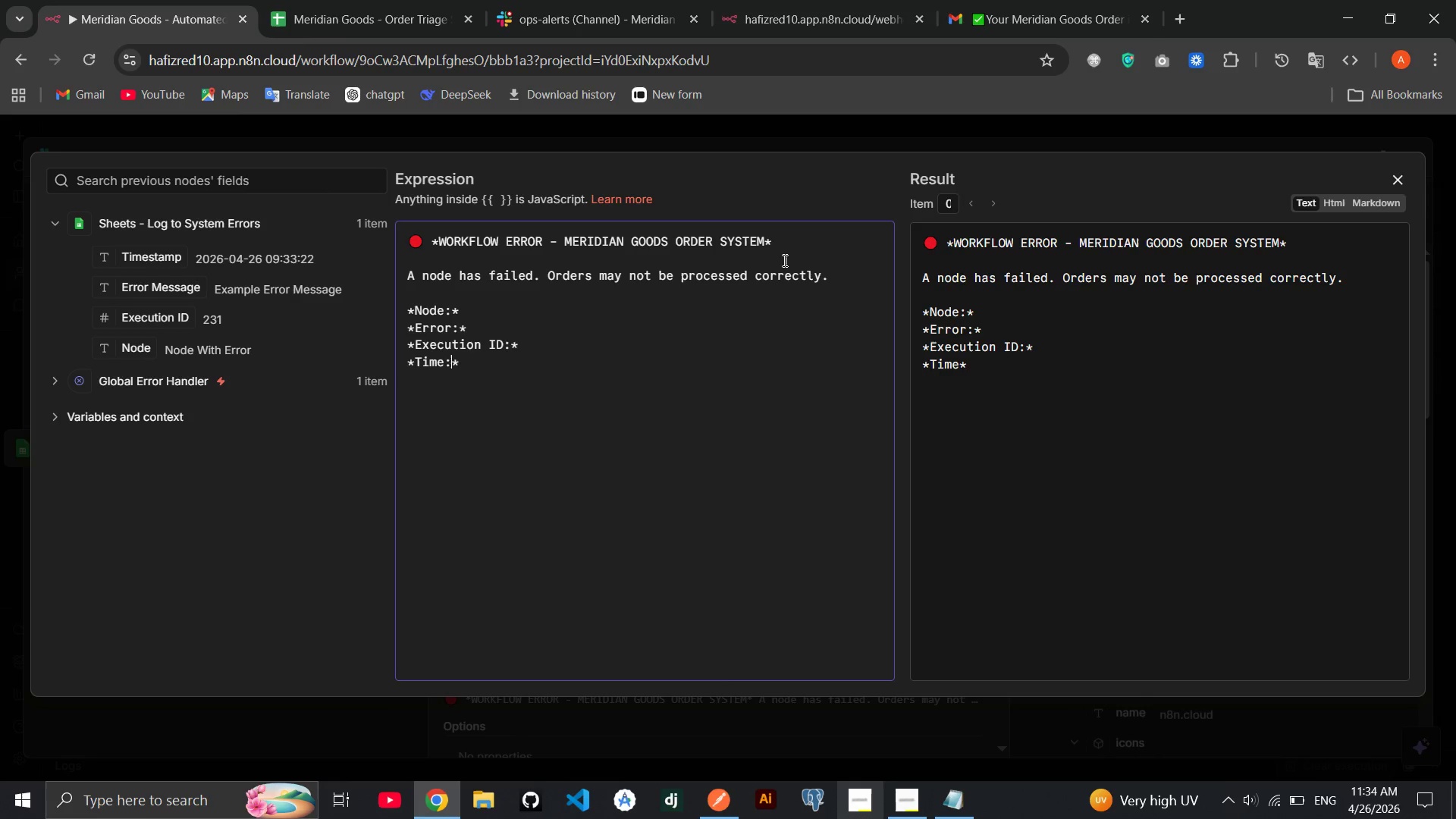 
 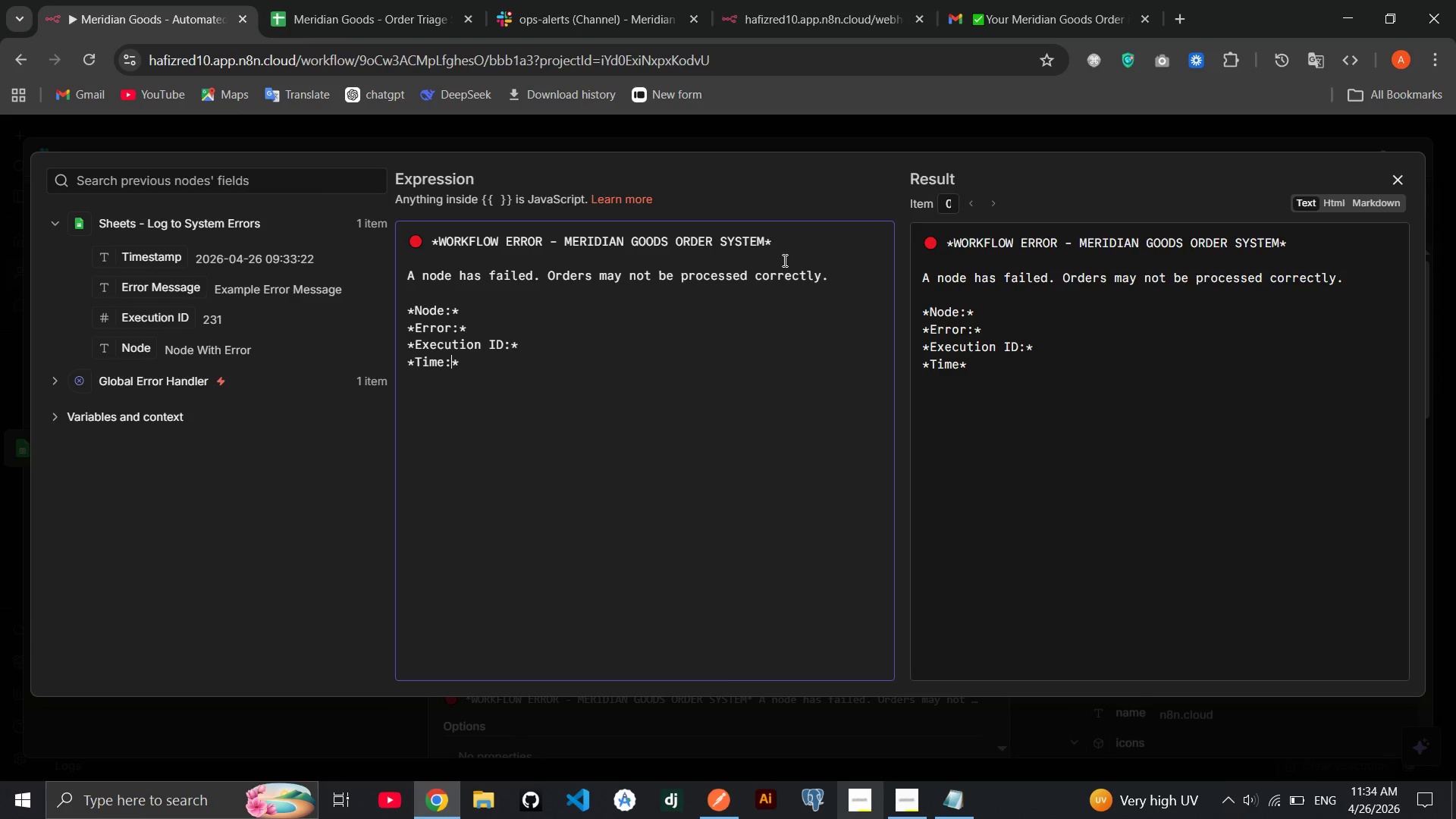 
key(ArrowRight)
 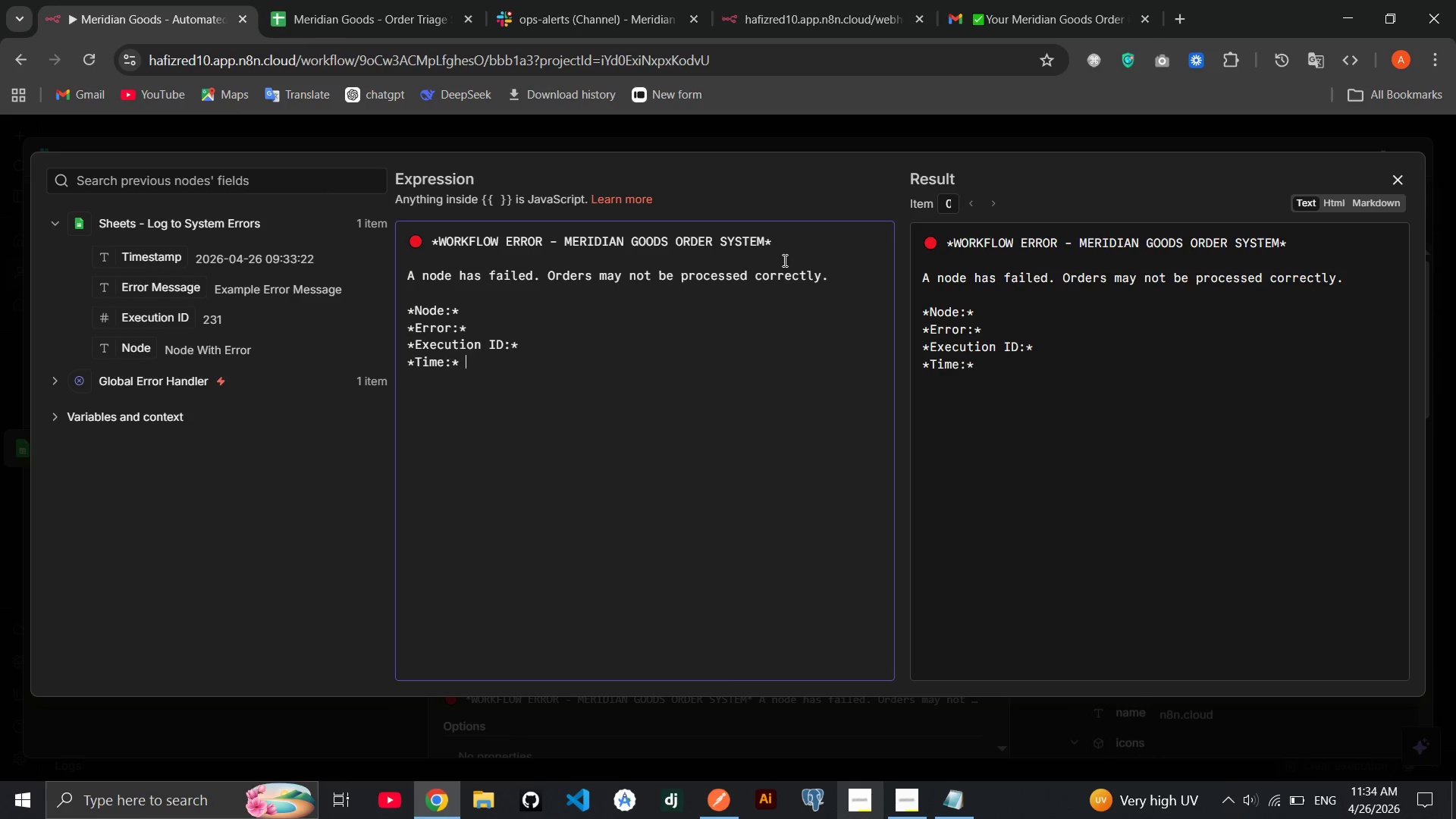 
key(Space)
 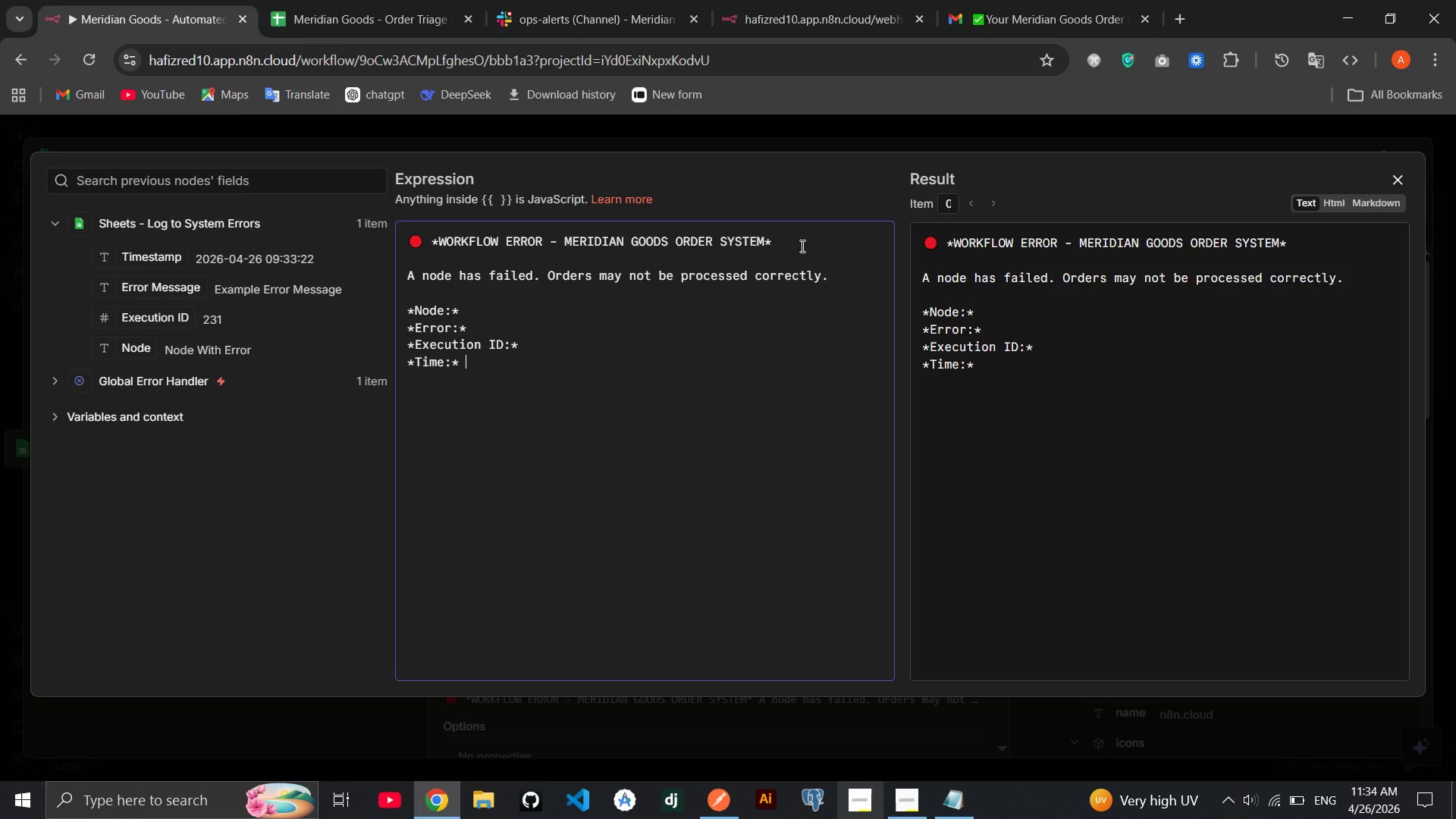 
left_click([592, 307])
 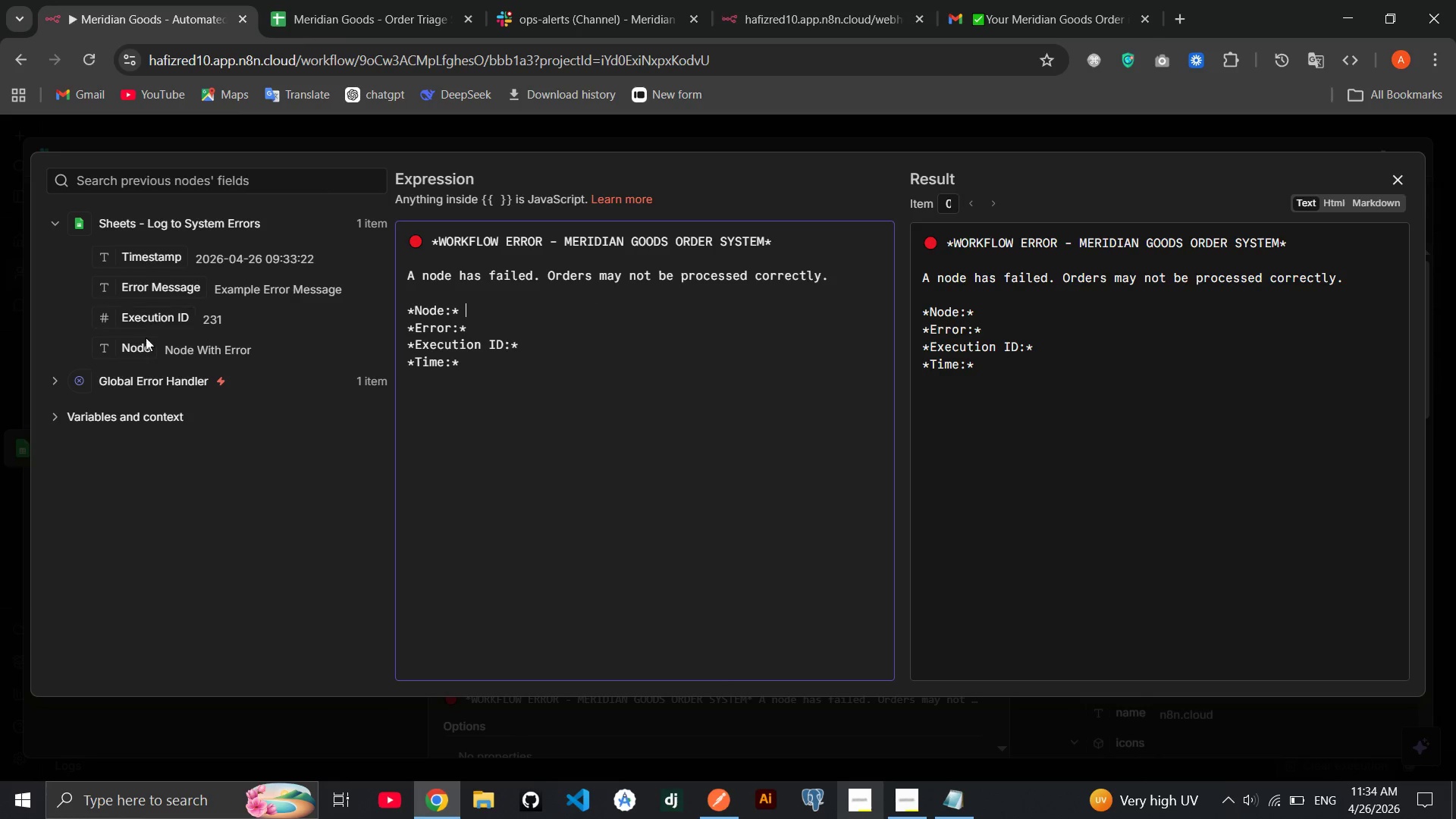 
left_click_drag(start_coordinate=[144, 343], to_coordinate=[475, 305])
 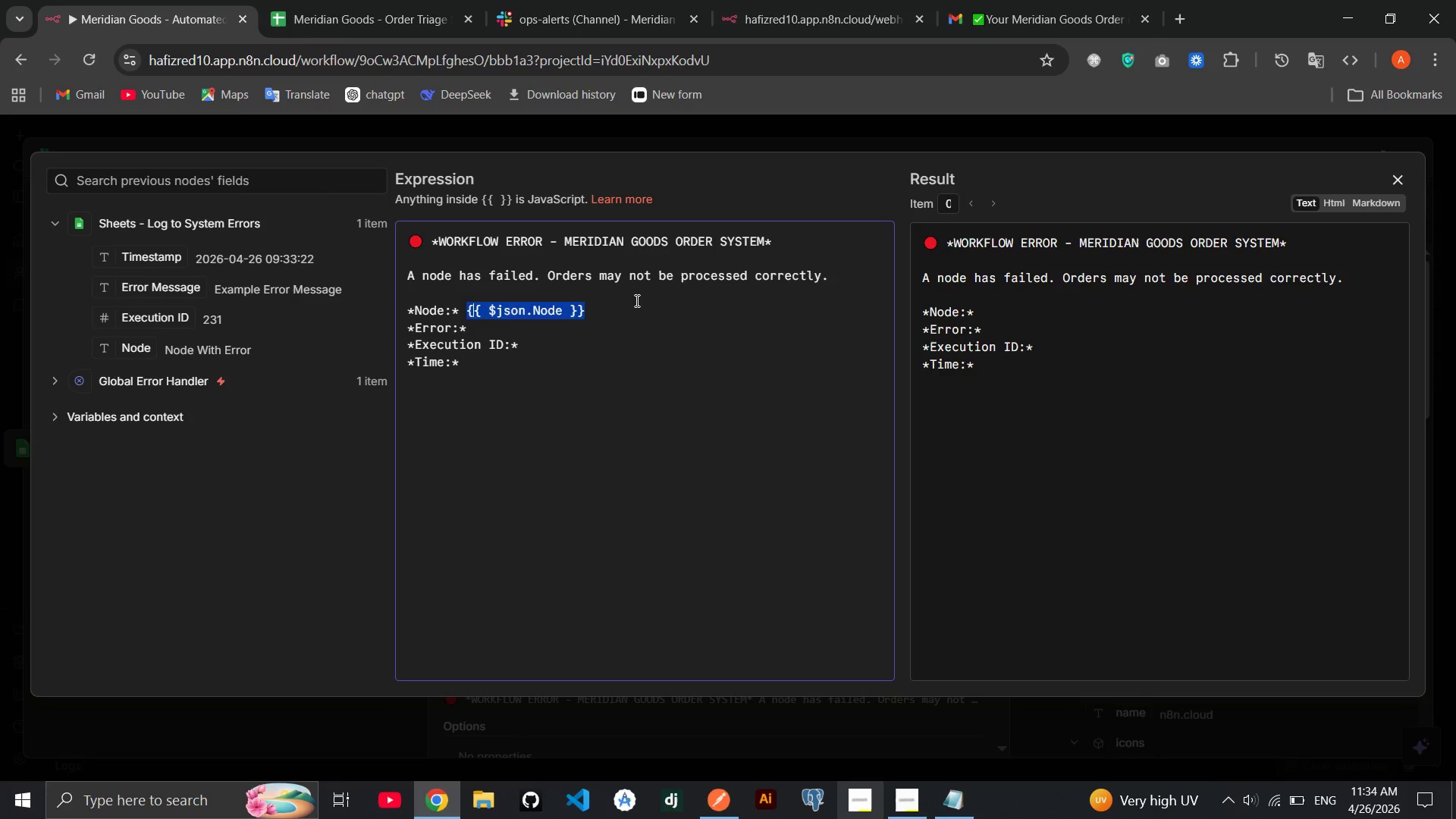 
left_click([635, 300])
 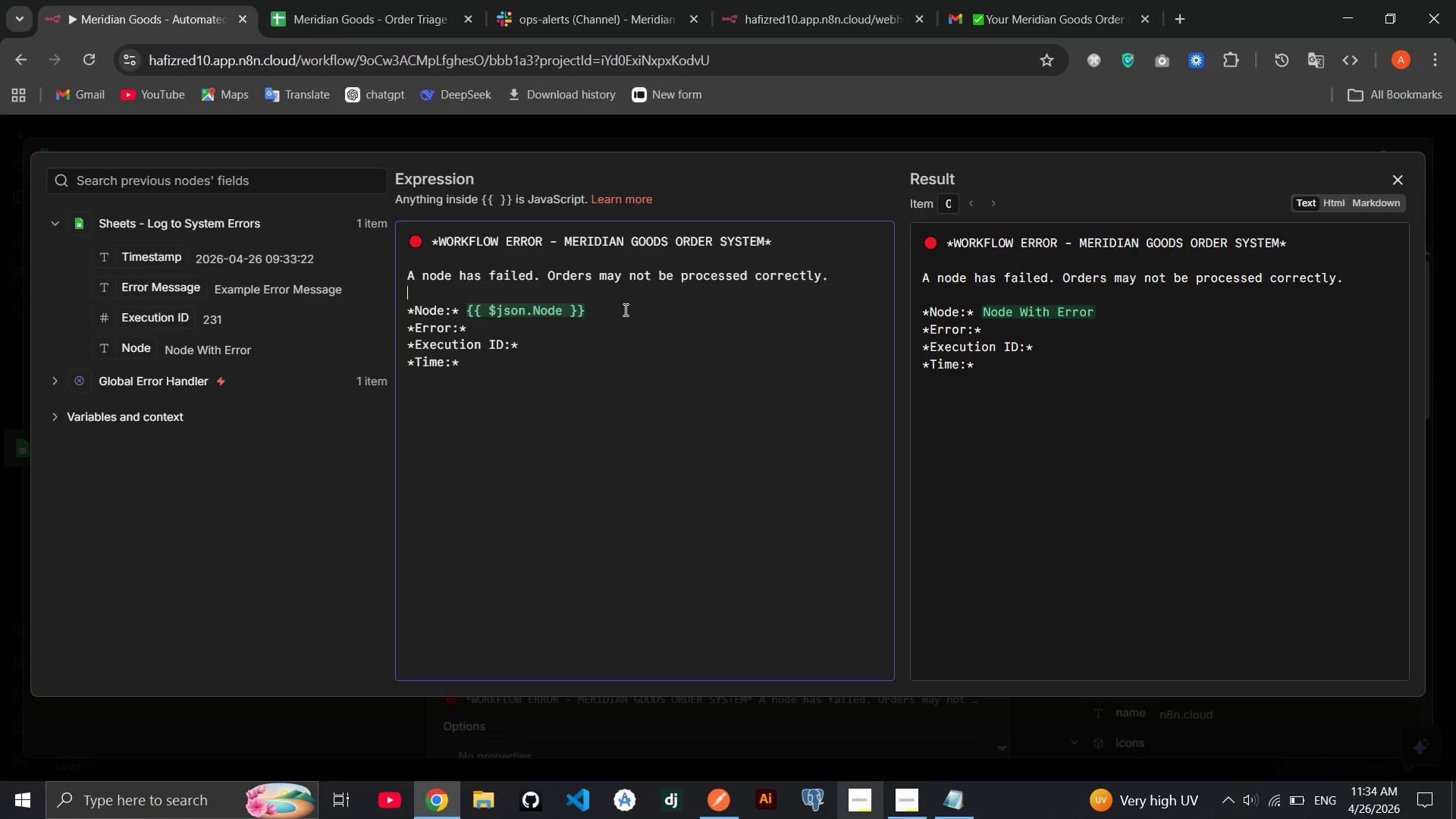 
left_click([624, 309])
 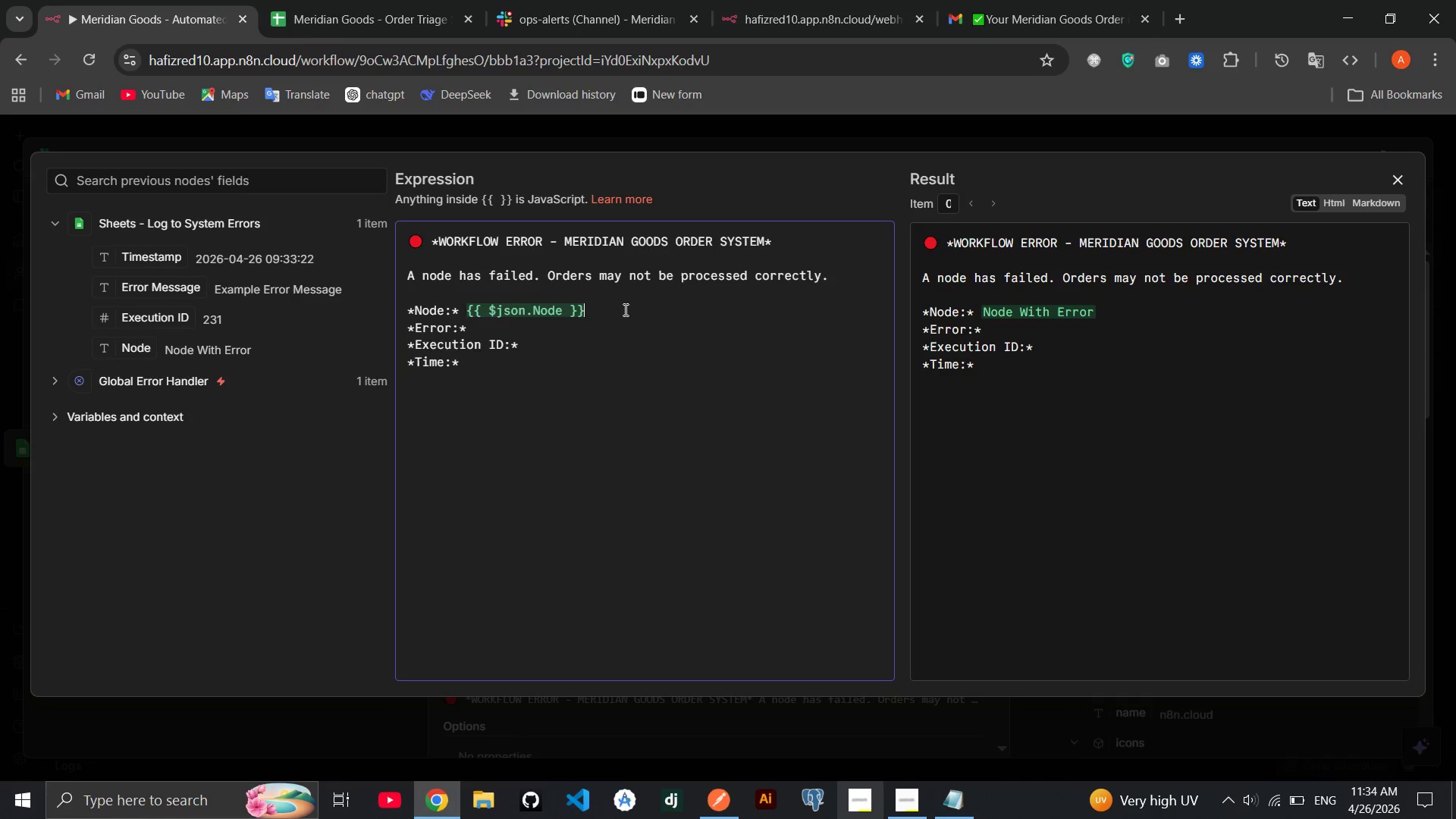 
key(Enter)
 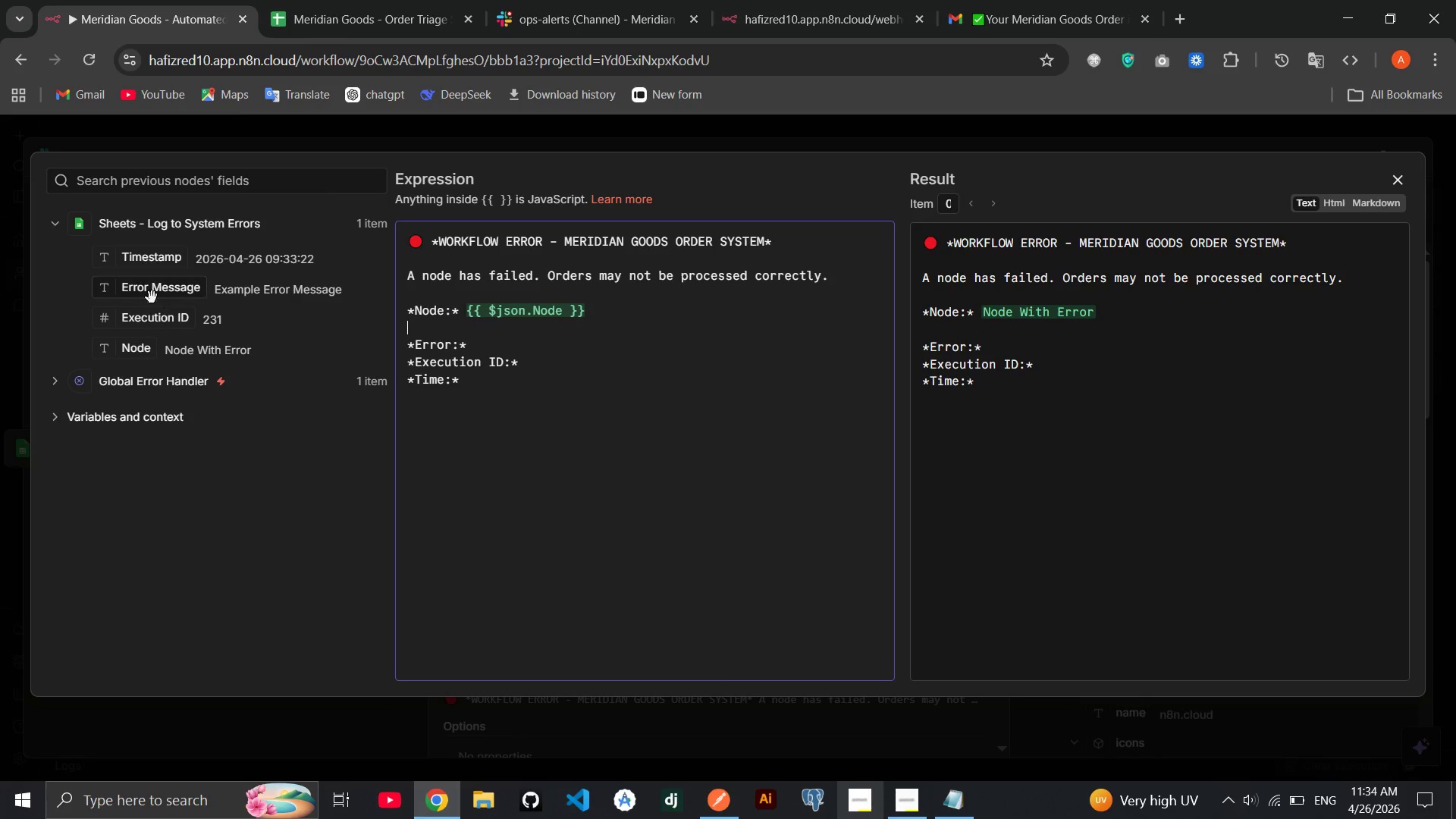 
left_click_drag(start_coordinate=[150, 286], to_coordinate=[592, 348])
 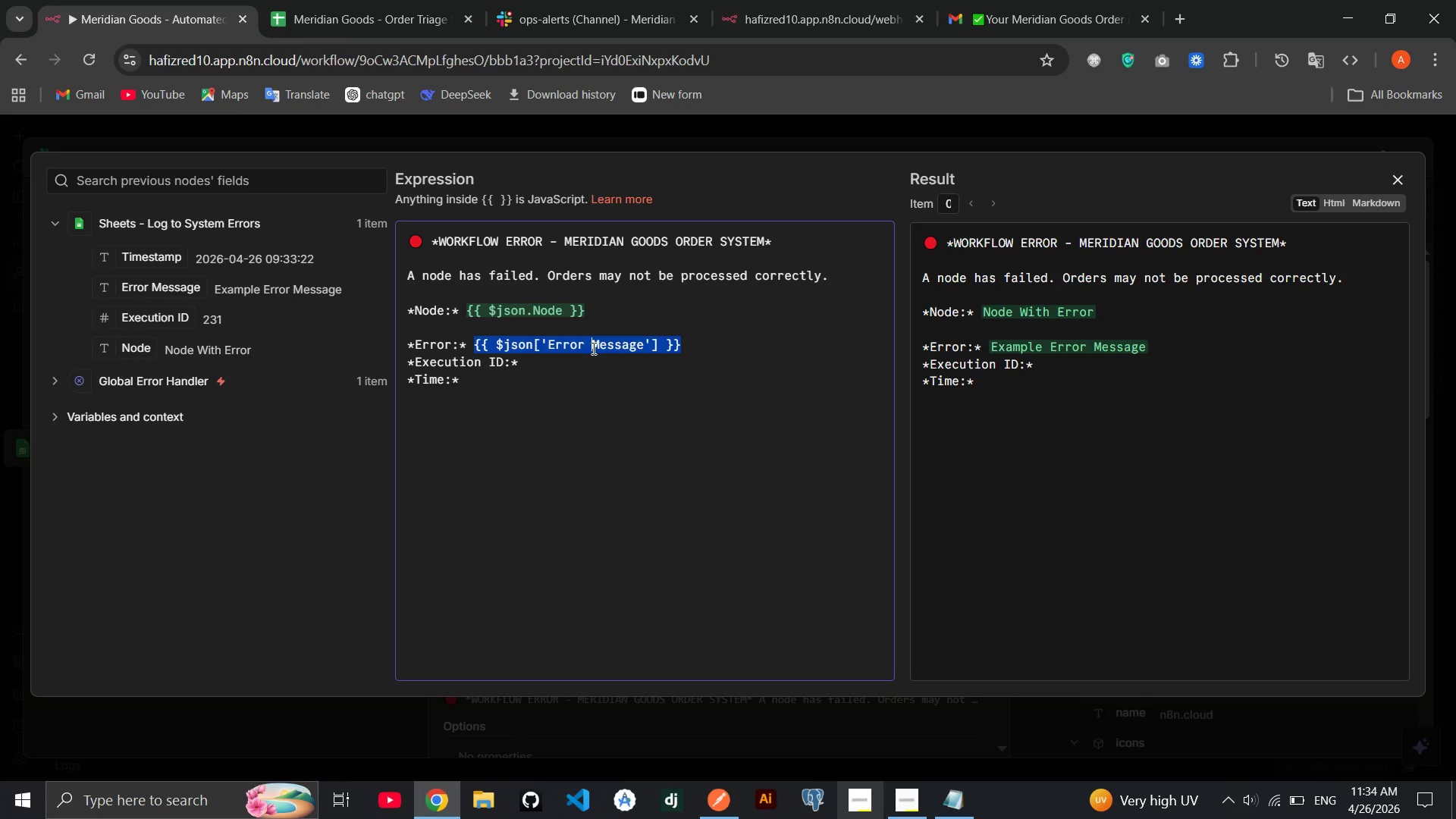 
key(ArrowRight)
 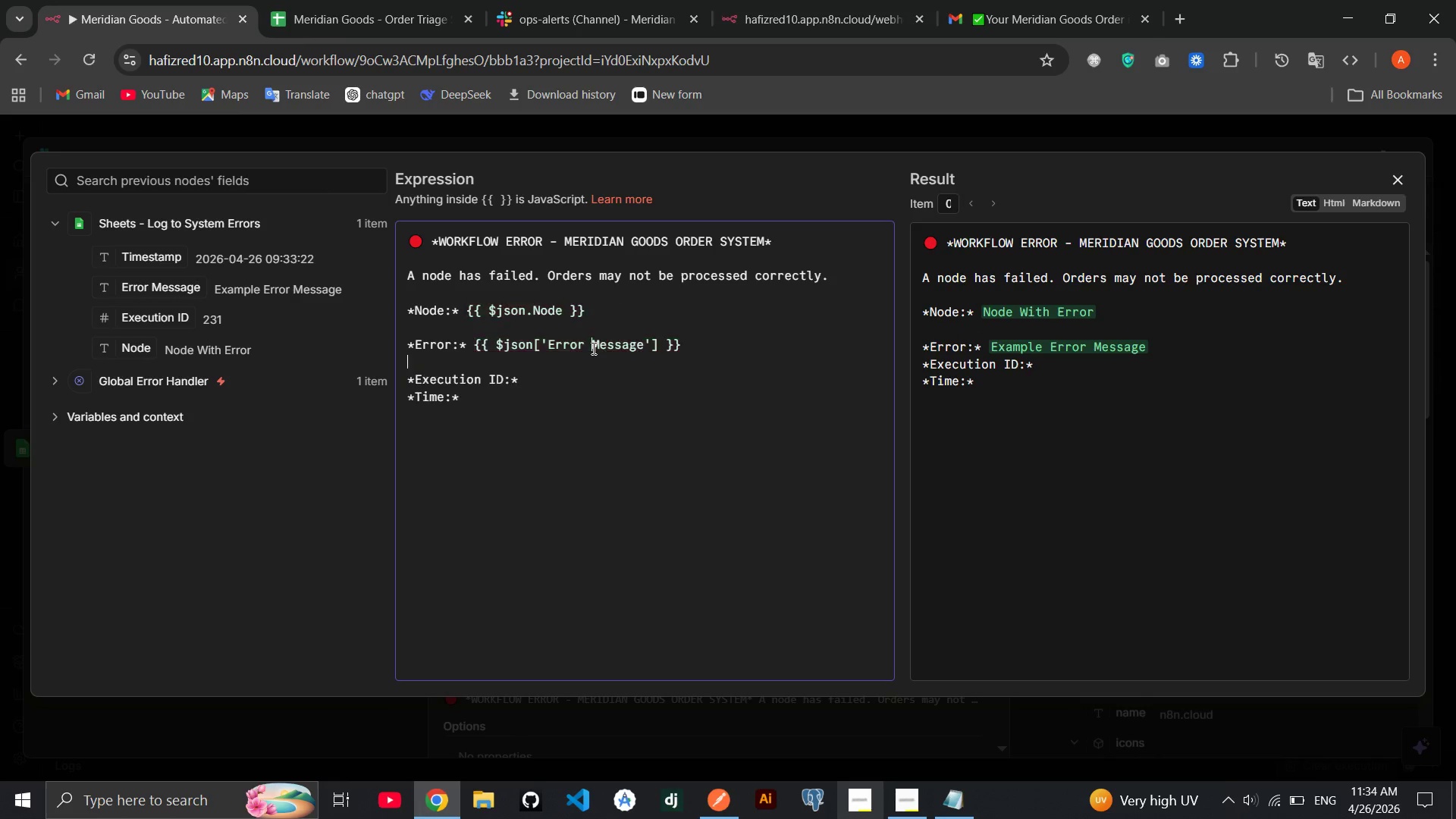 
key(Enter)
 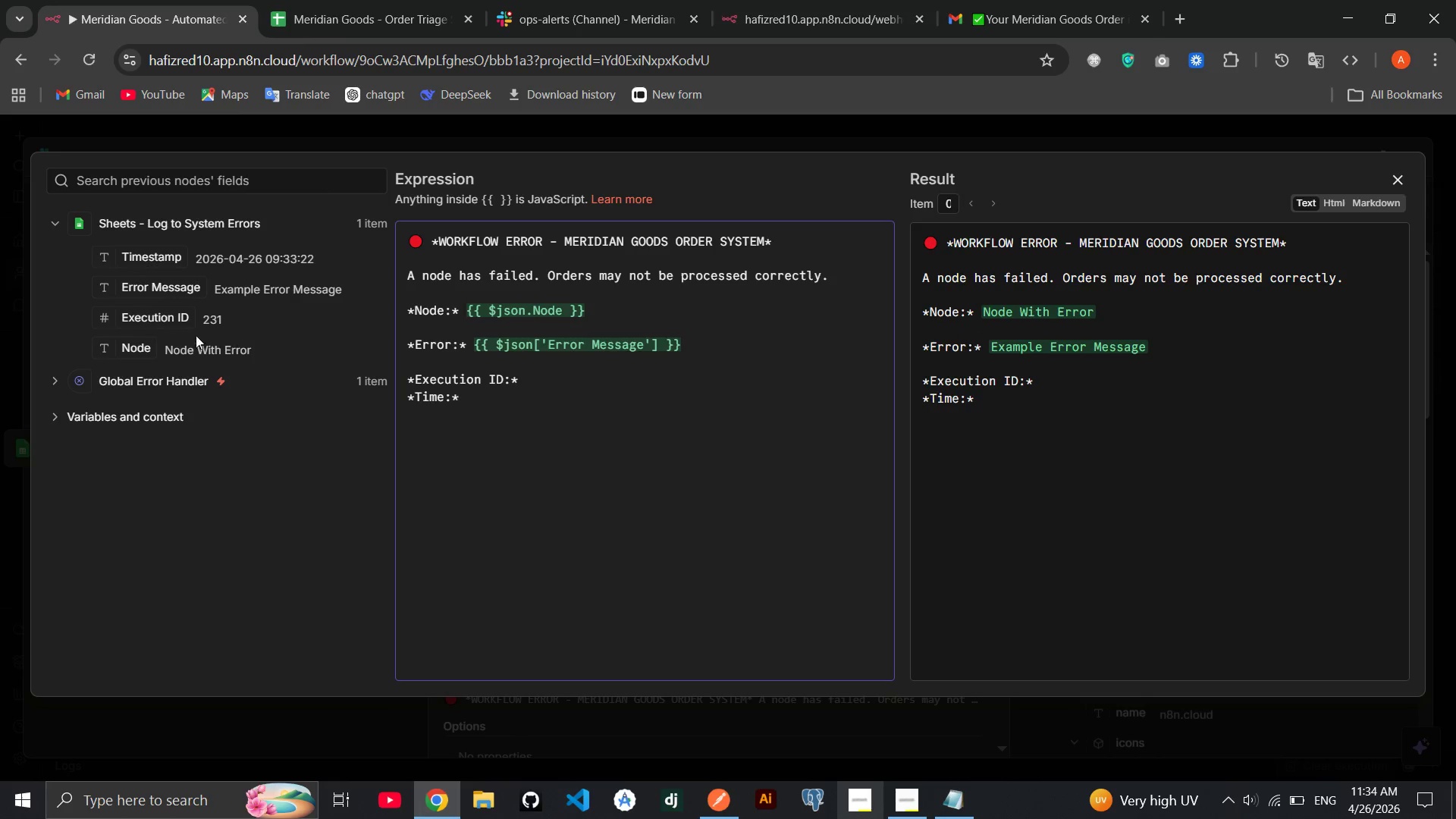 
left_click_drag(start_coordinate=[155, 315], to_coordinate=[569, 383])
 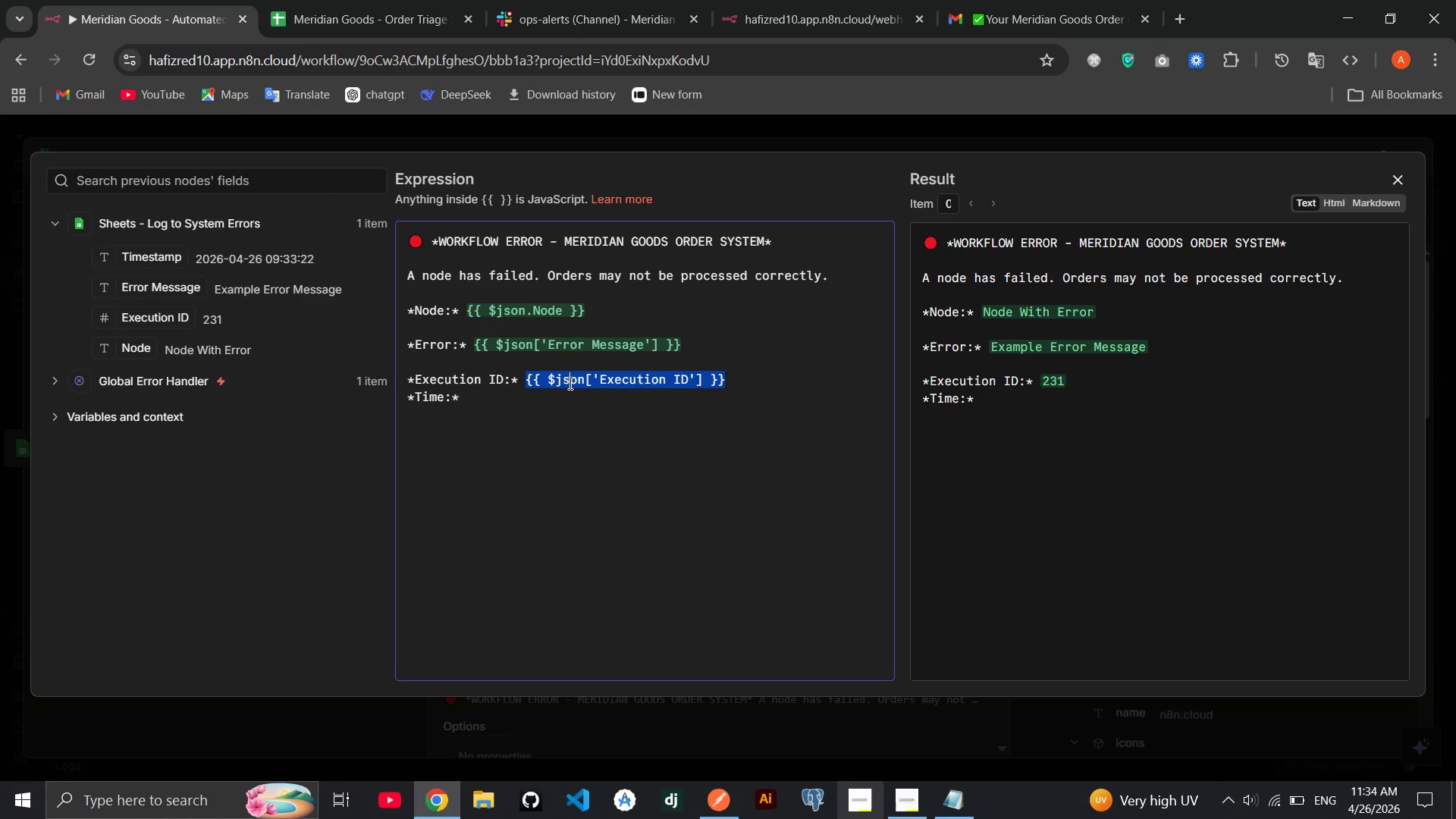 
key(ArrowRight)
 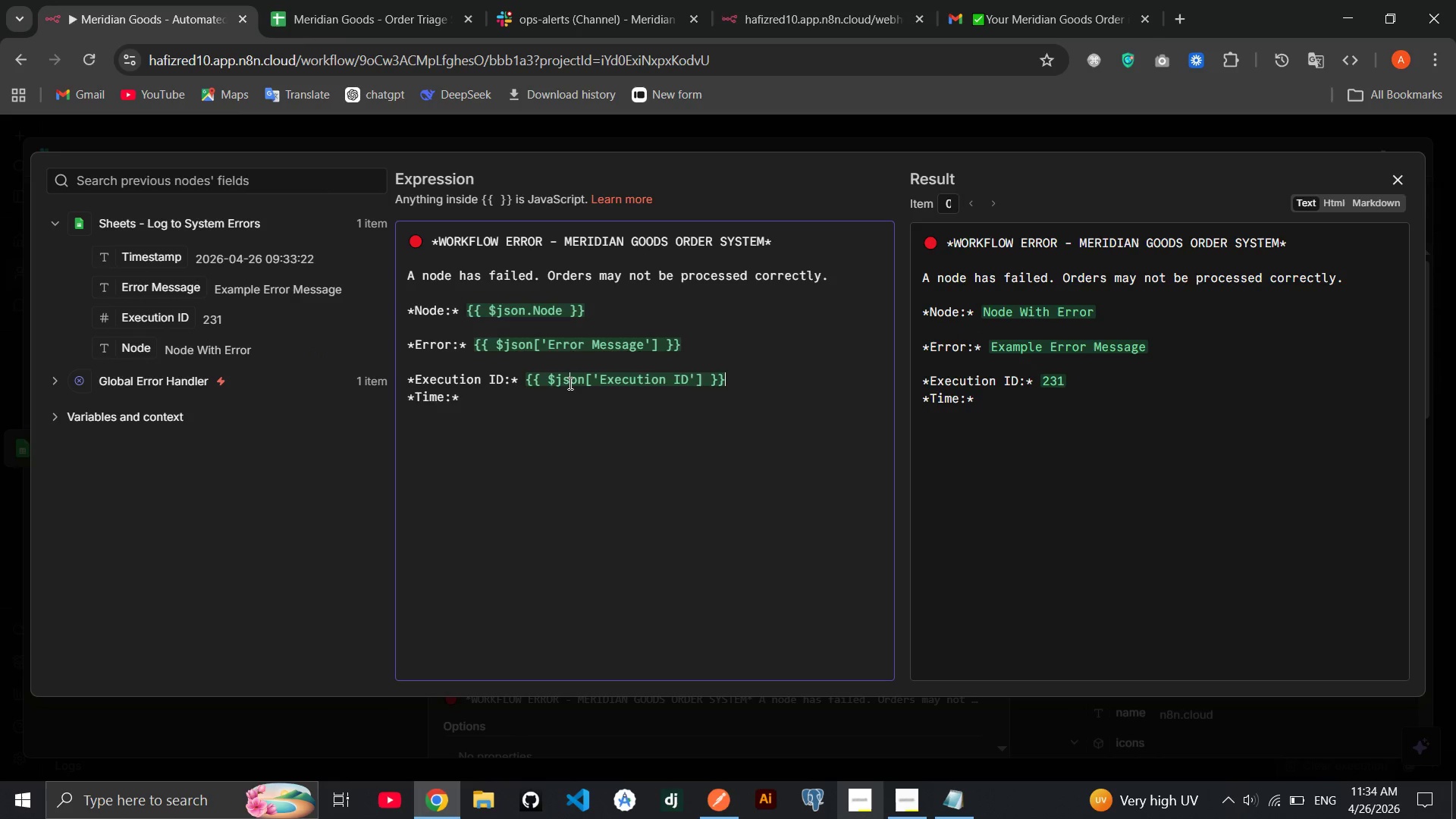 
key(Enter)
 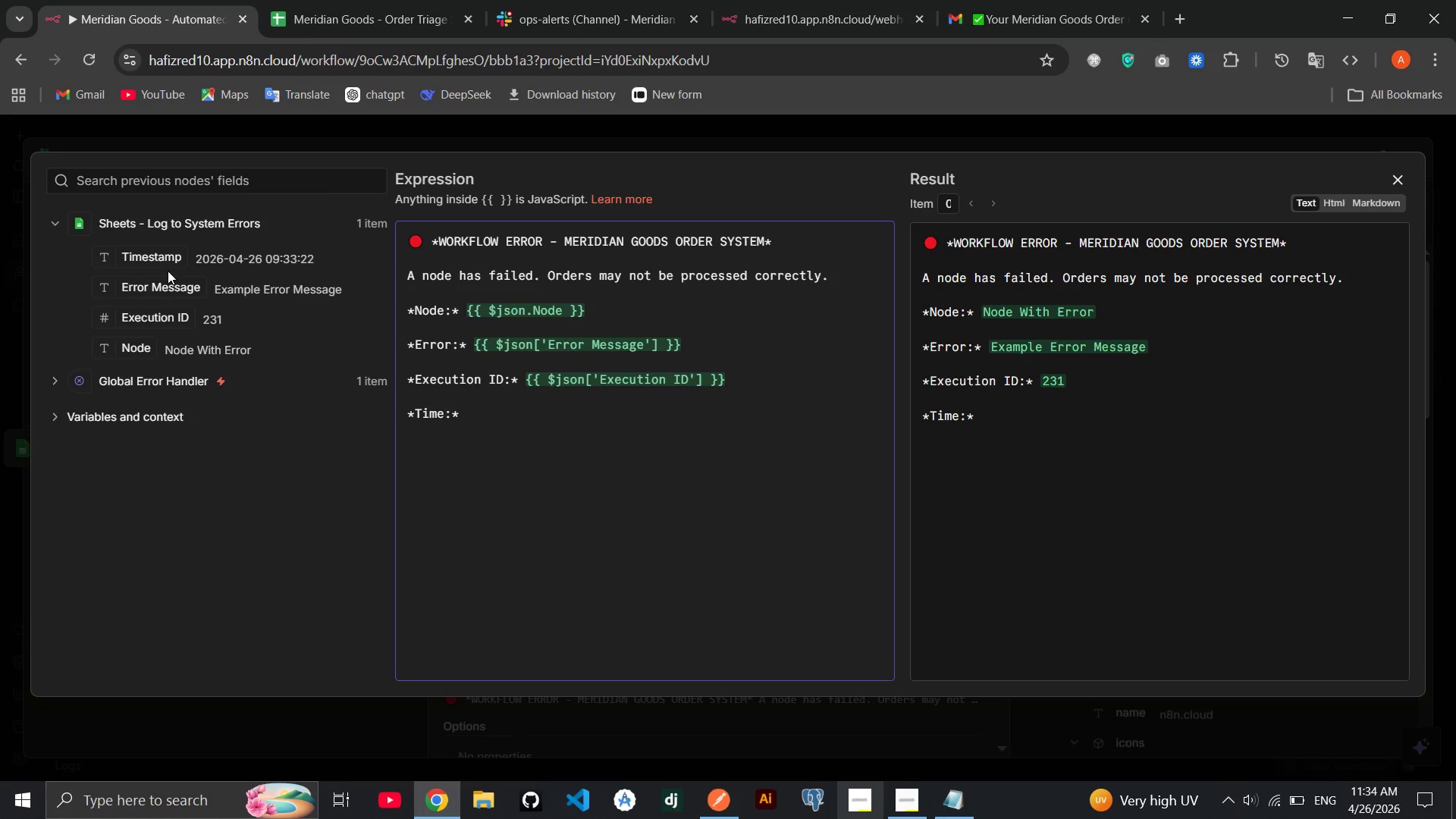 
left_click_drag(start_coordinate=[159, 264], to_coordinate=[512, 413])
 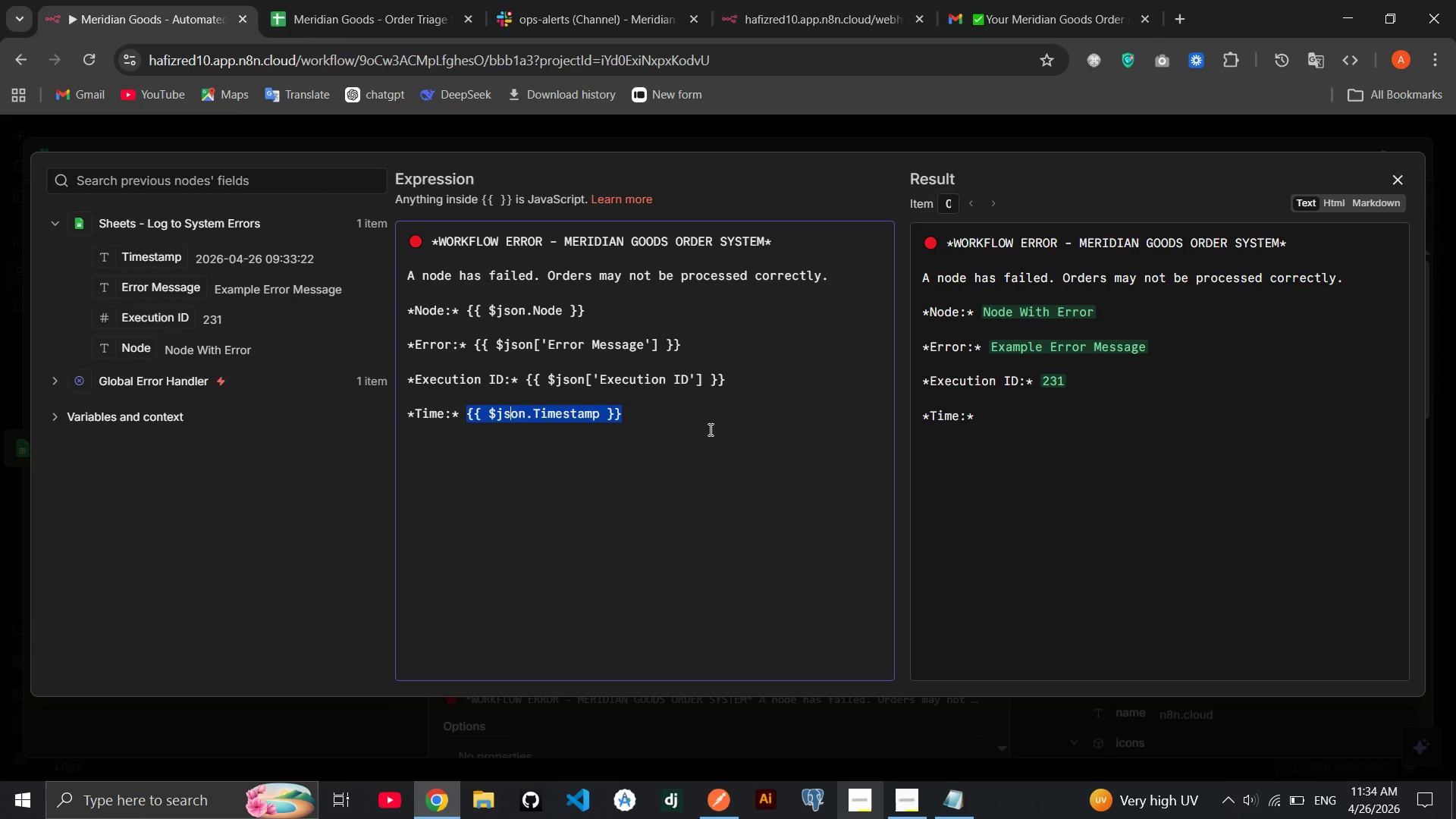 
left_click([709, 429])
 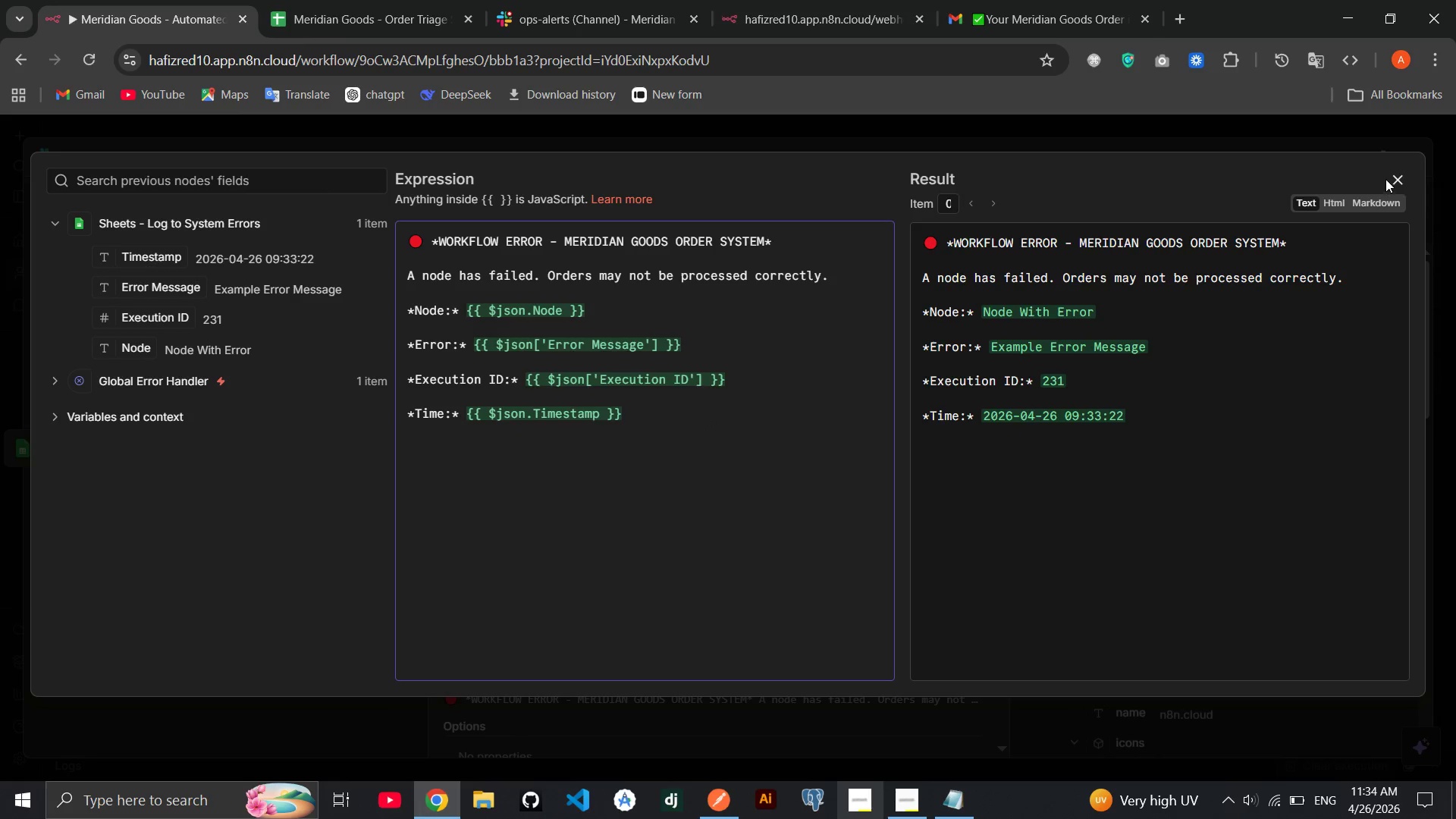 
left_click([1402, 177])
 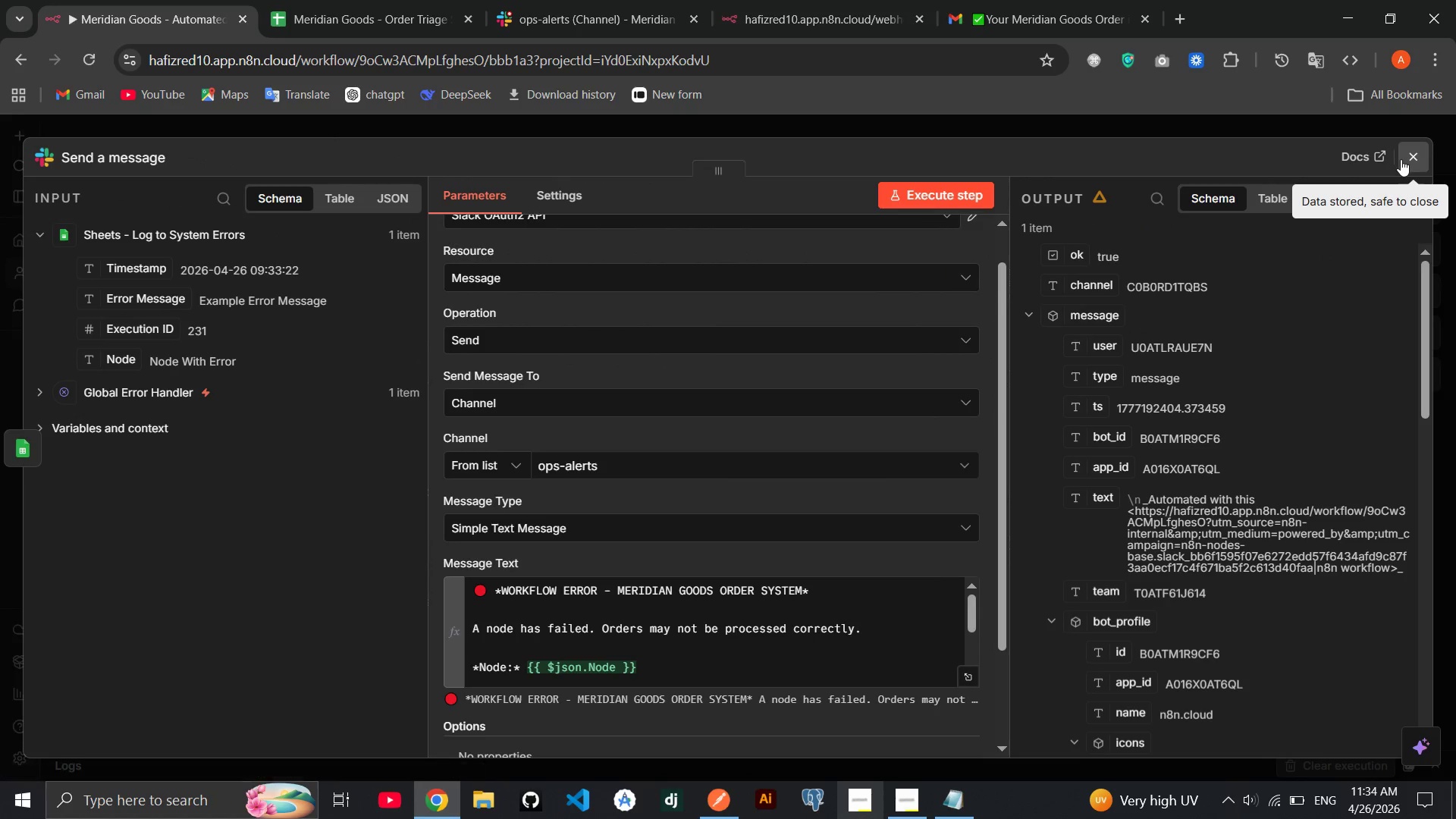 
wait(6.98)
 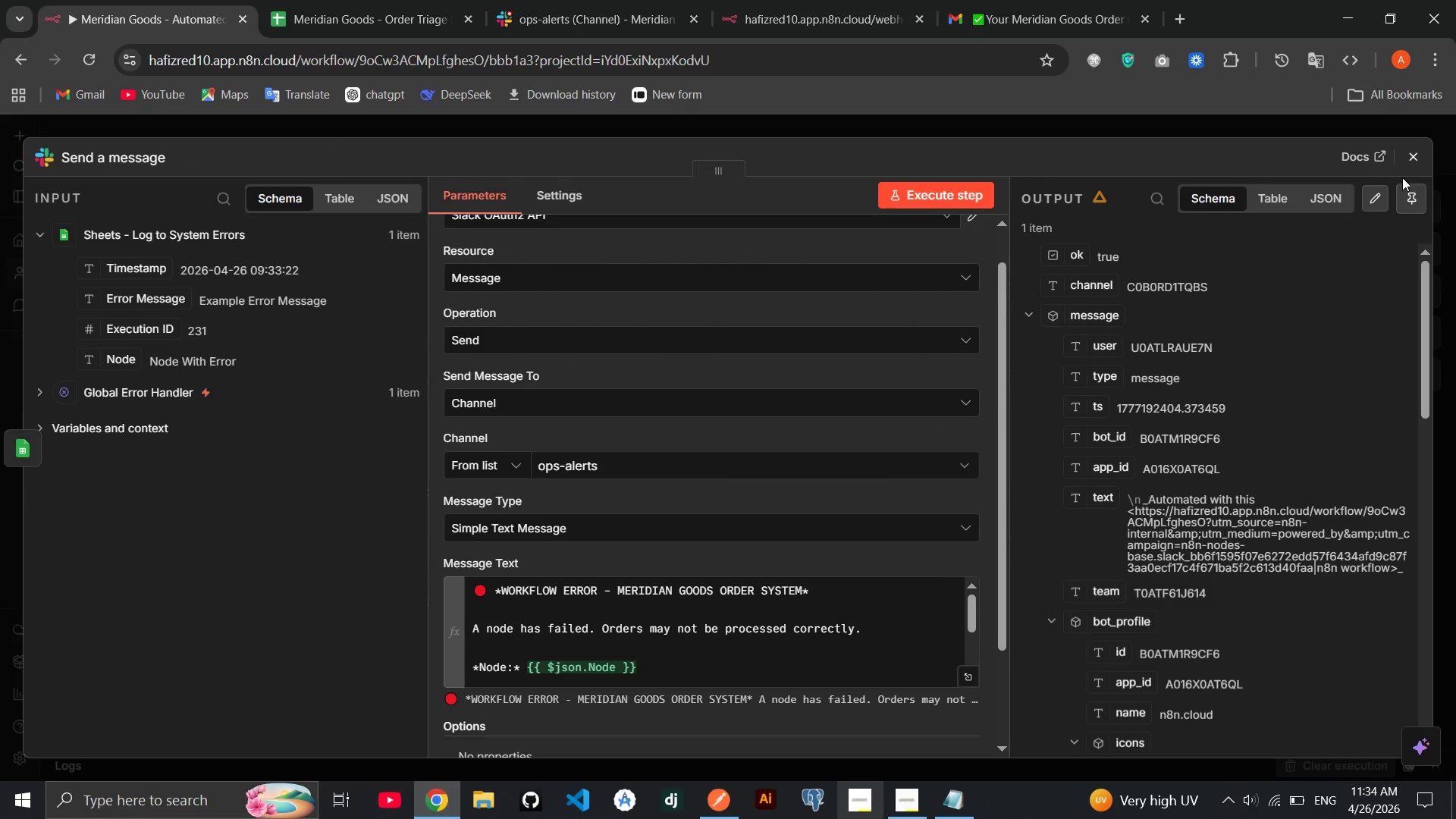 
left_click([1403, 158])
 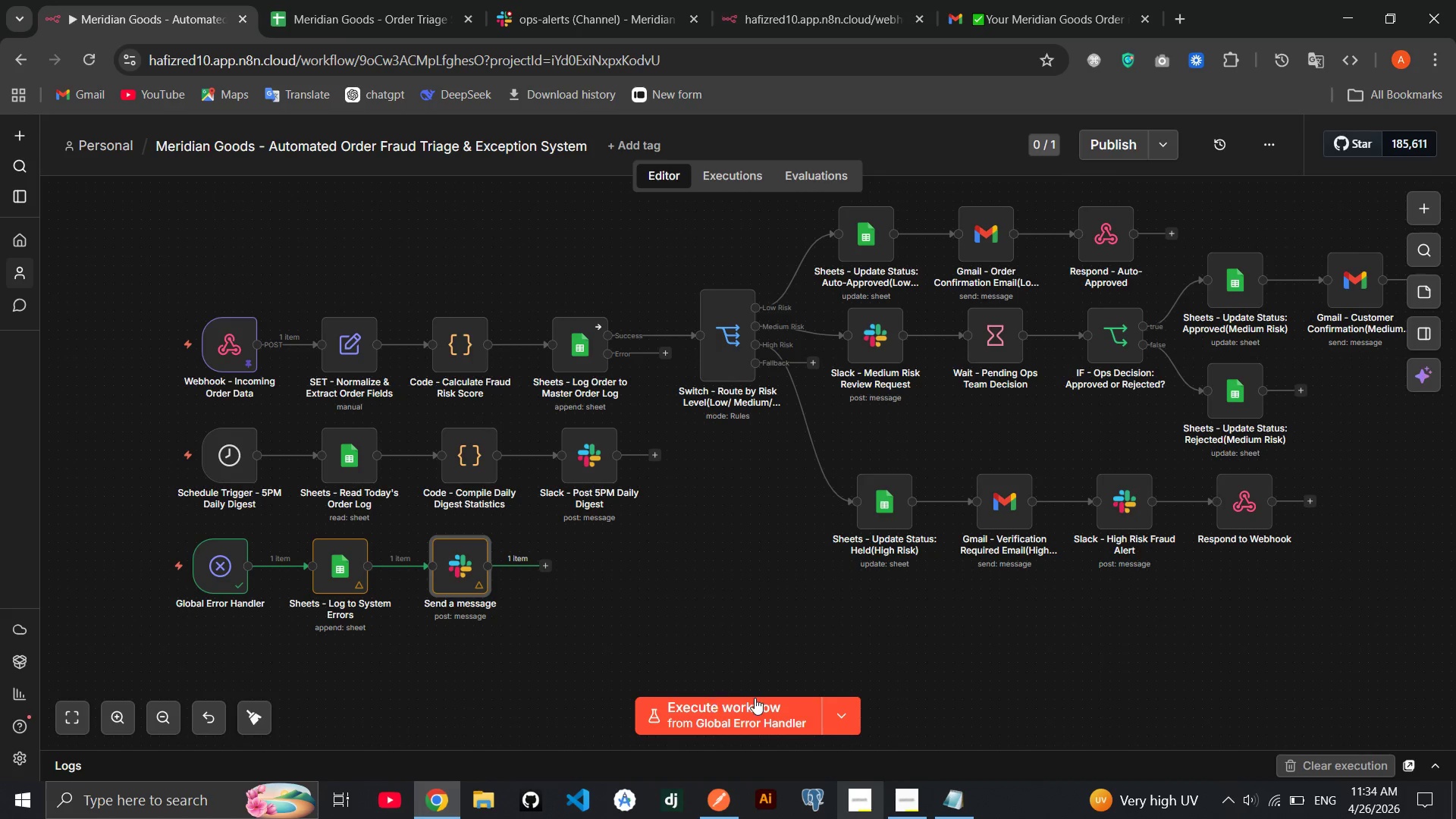 
left_click([843, 703])
 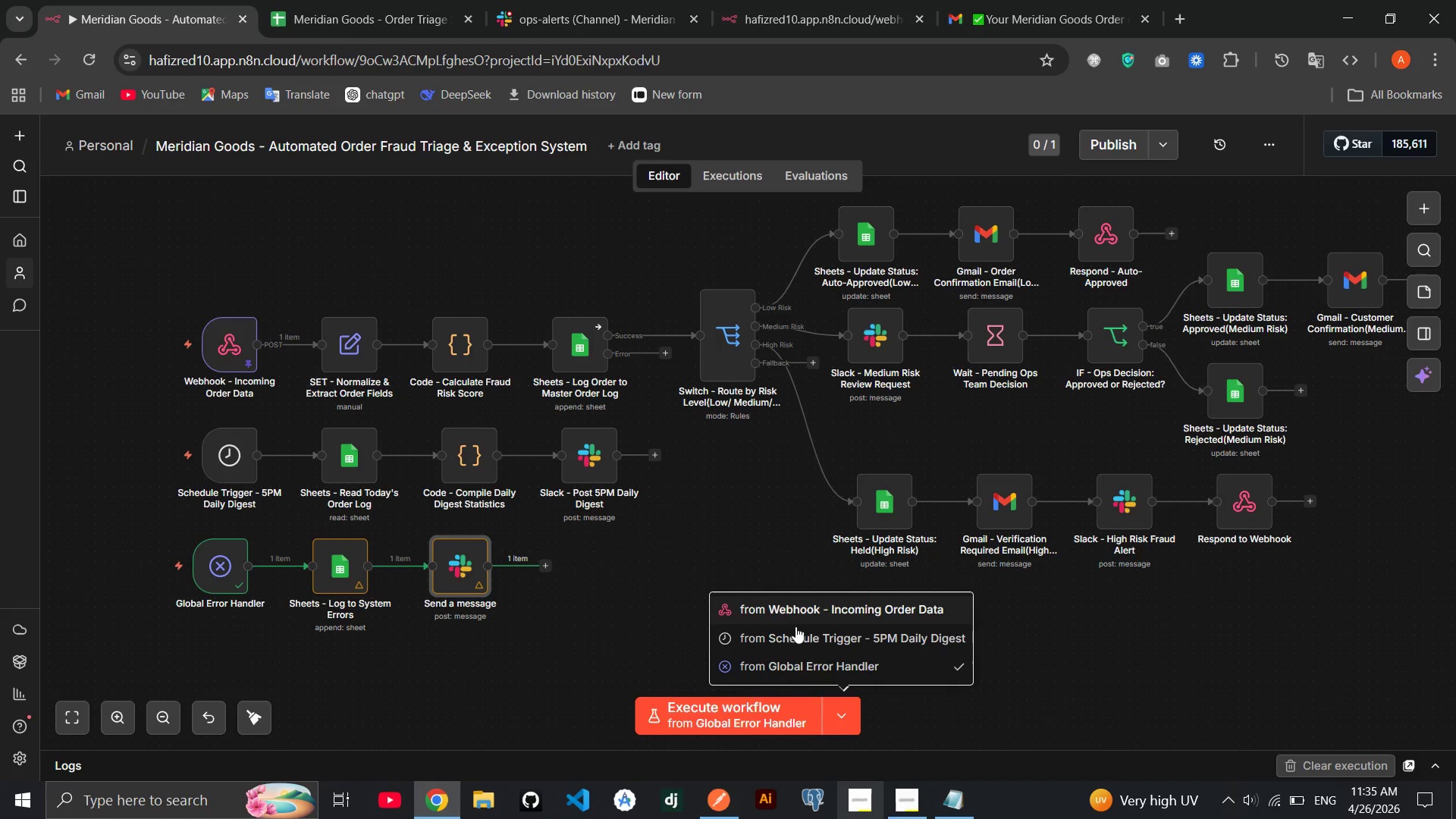 
left_click([797, 657])
 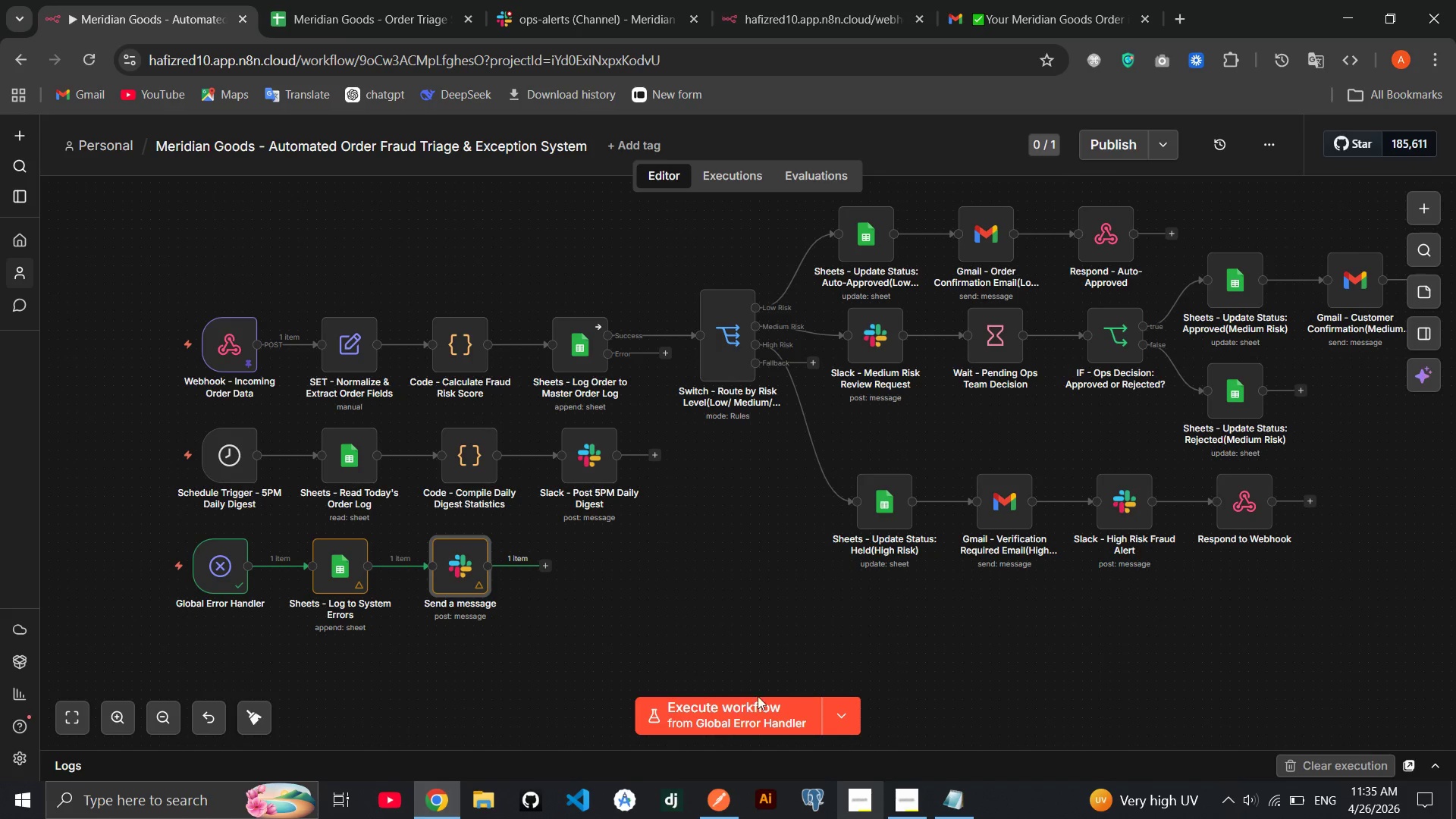 
left_click([733, 707])
 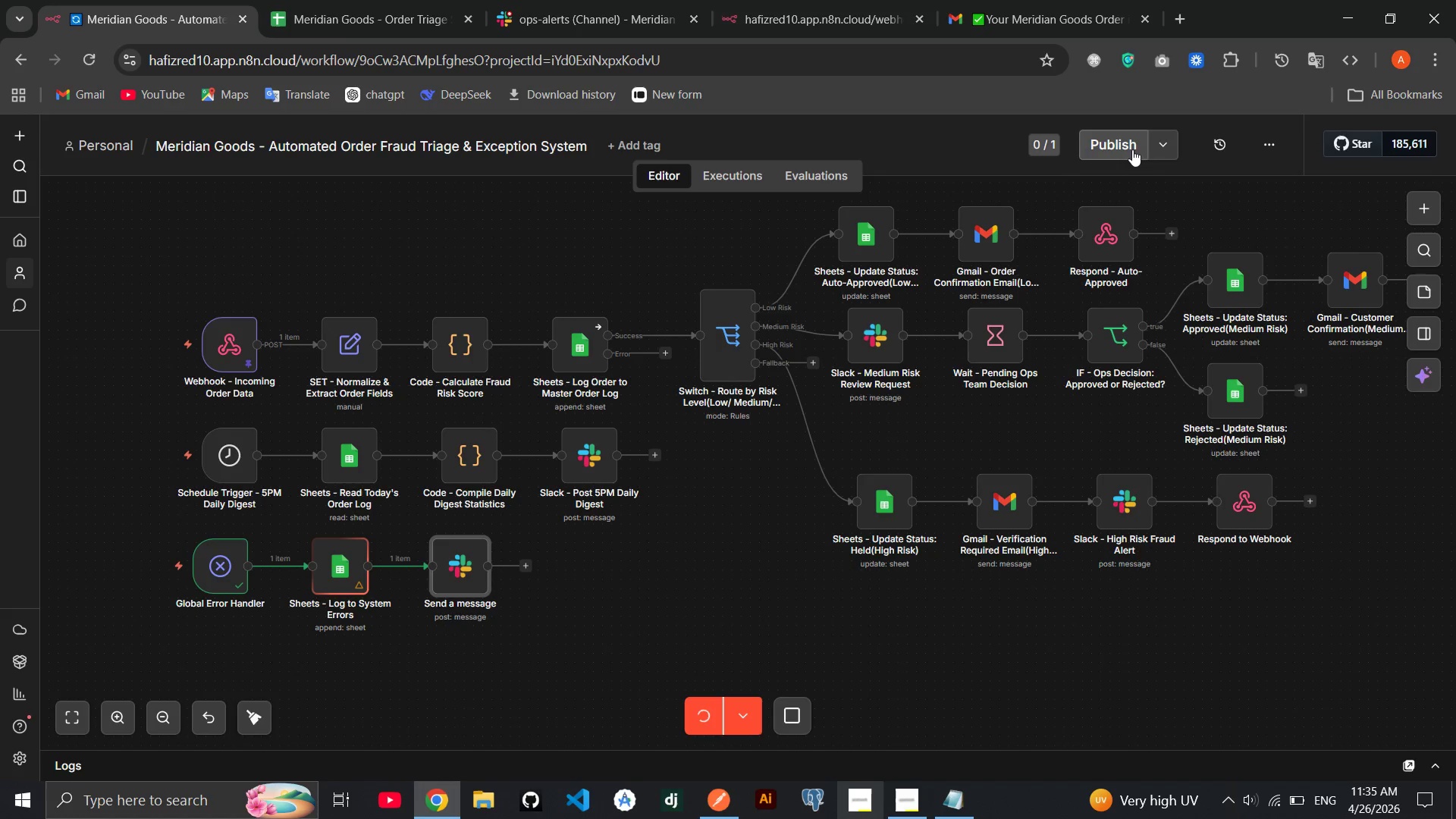 
left_click([1132, 149])
 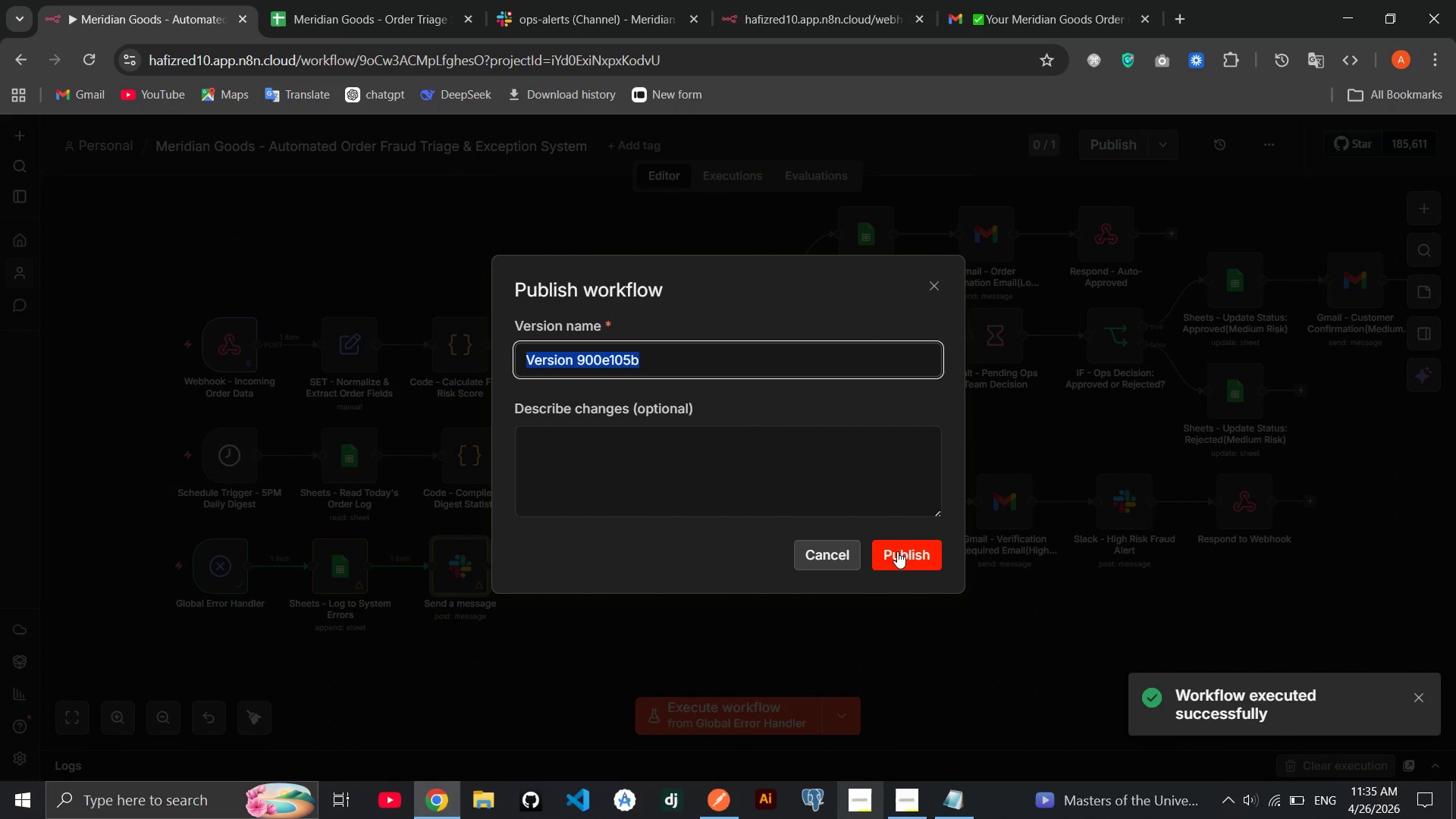 
left_click([837, 558])
 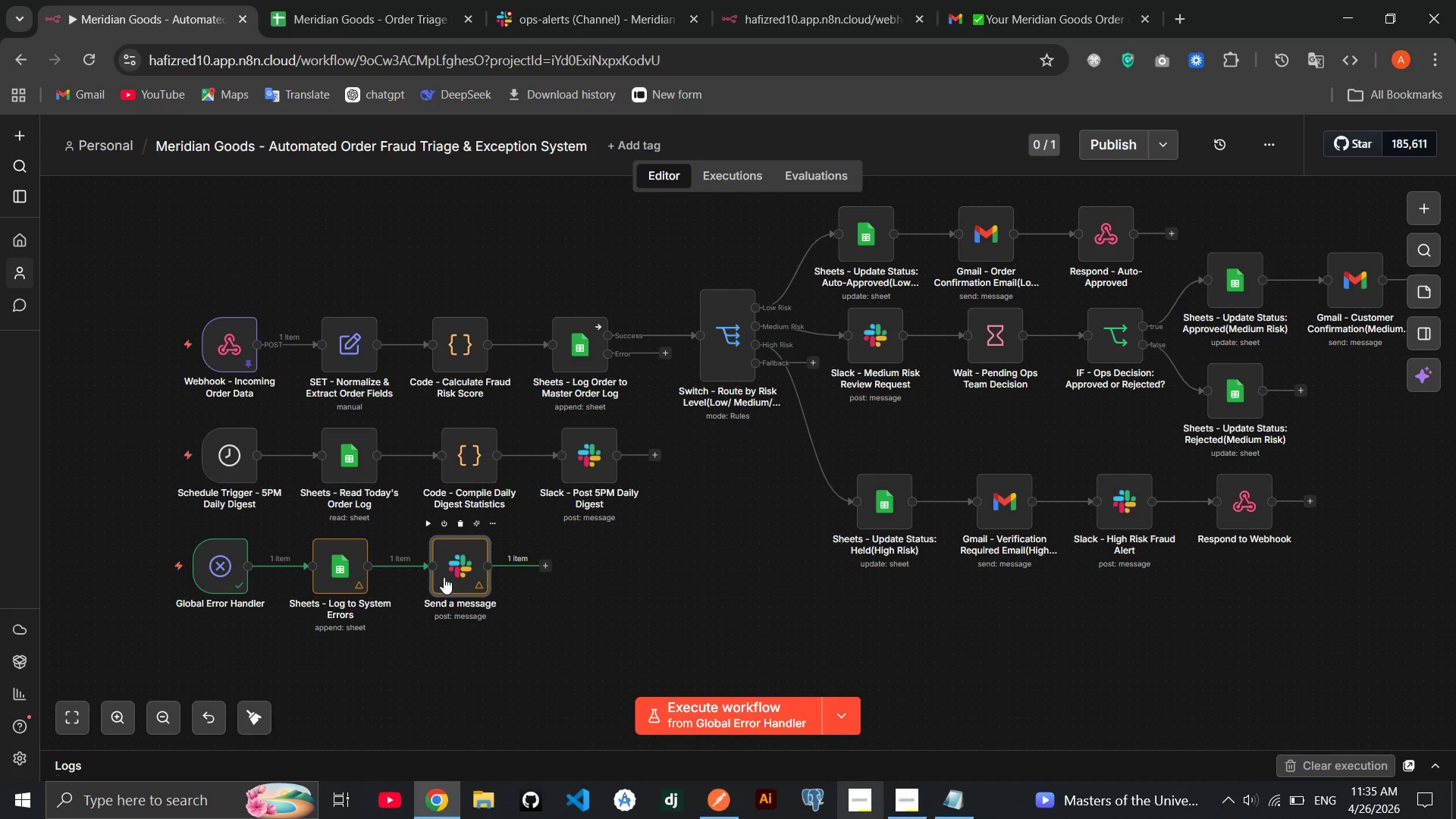 
left_click([444, 577])
 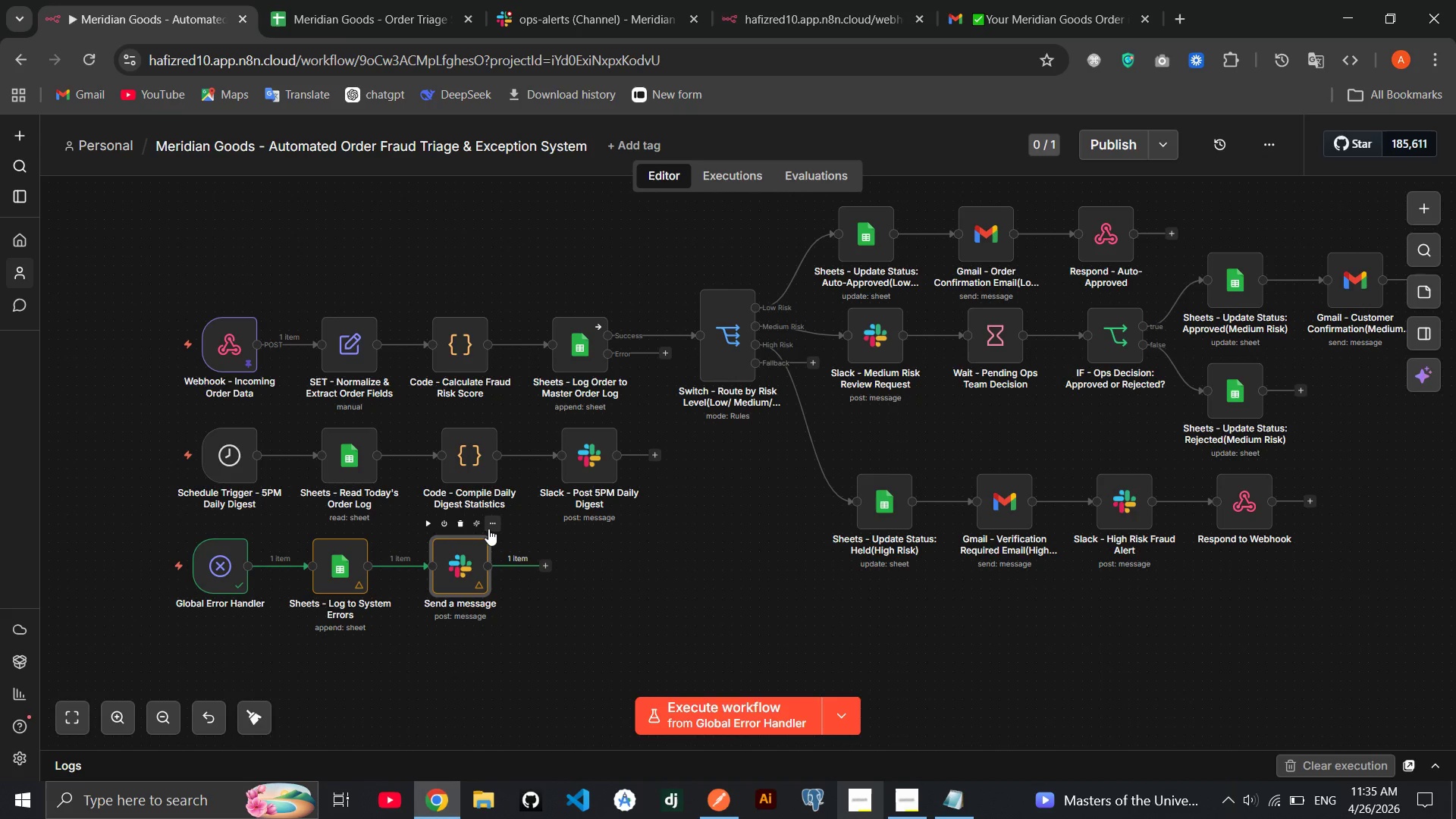 
left_click([488, 529])
 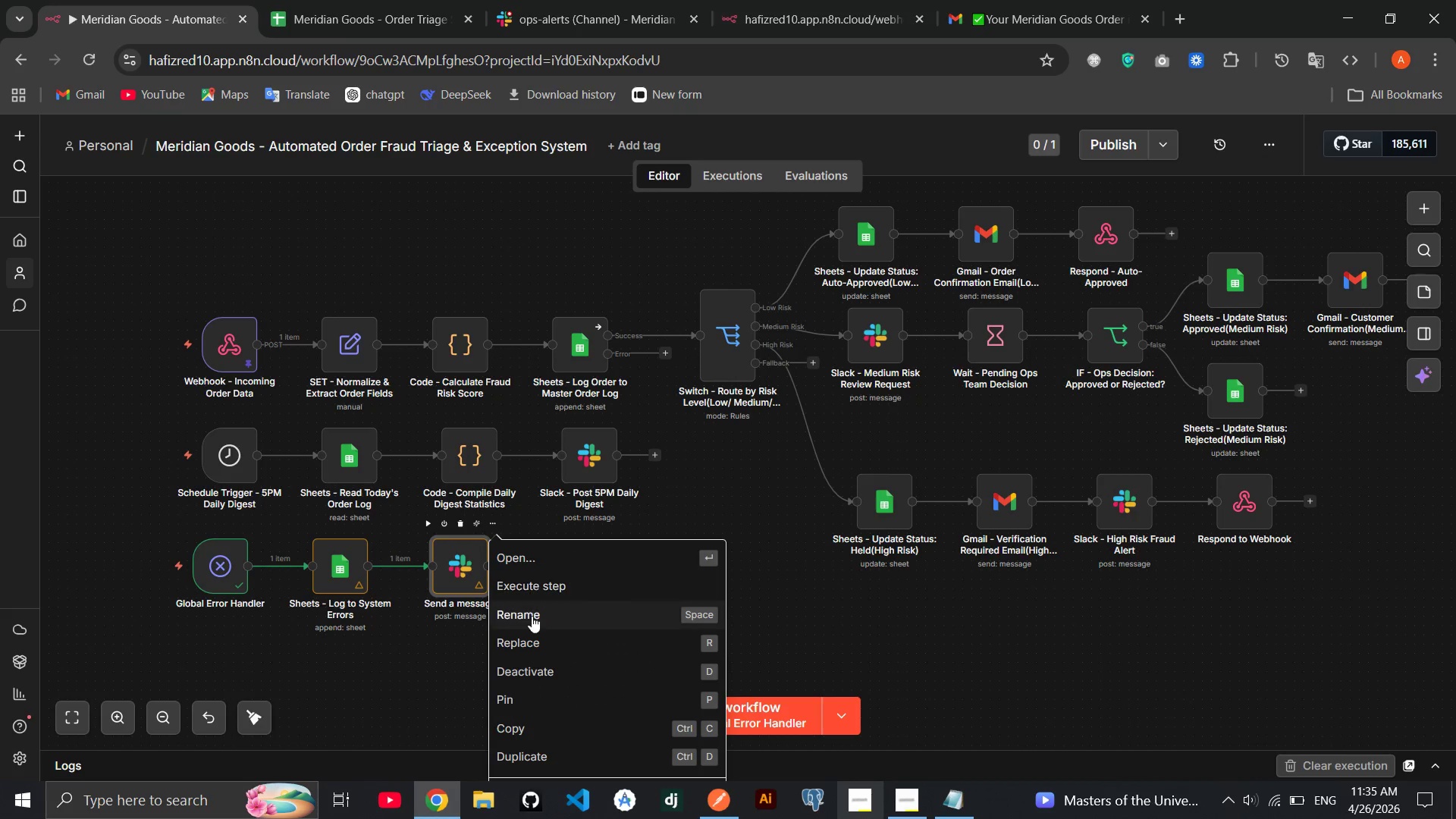 
left_click([529, 622])
 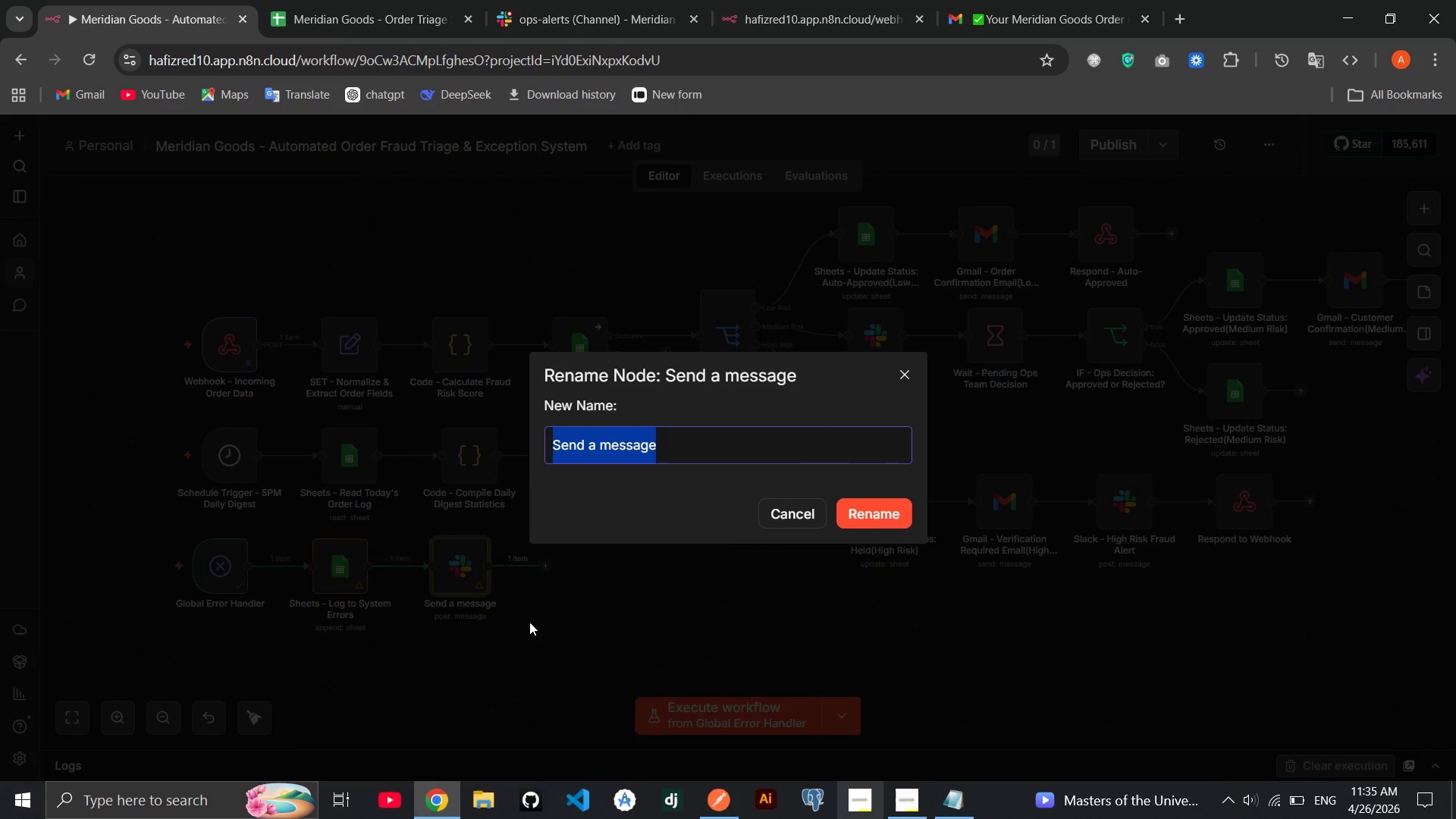 
type(Slack - )
 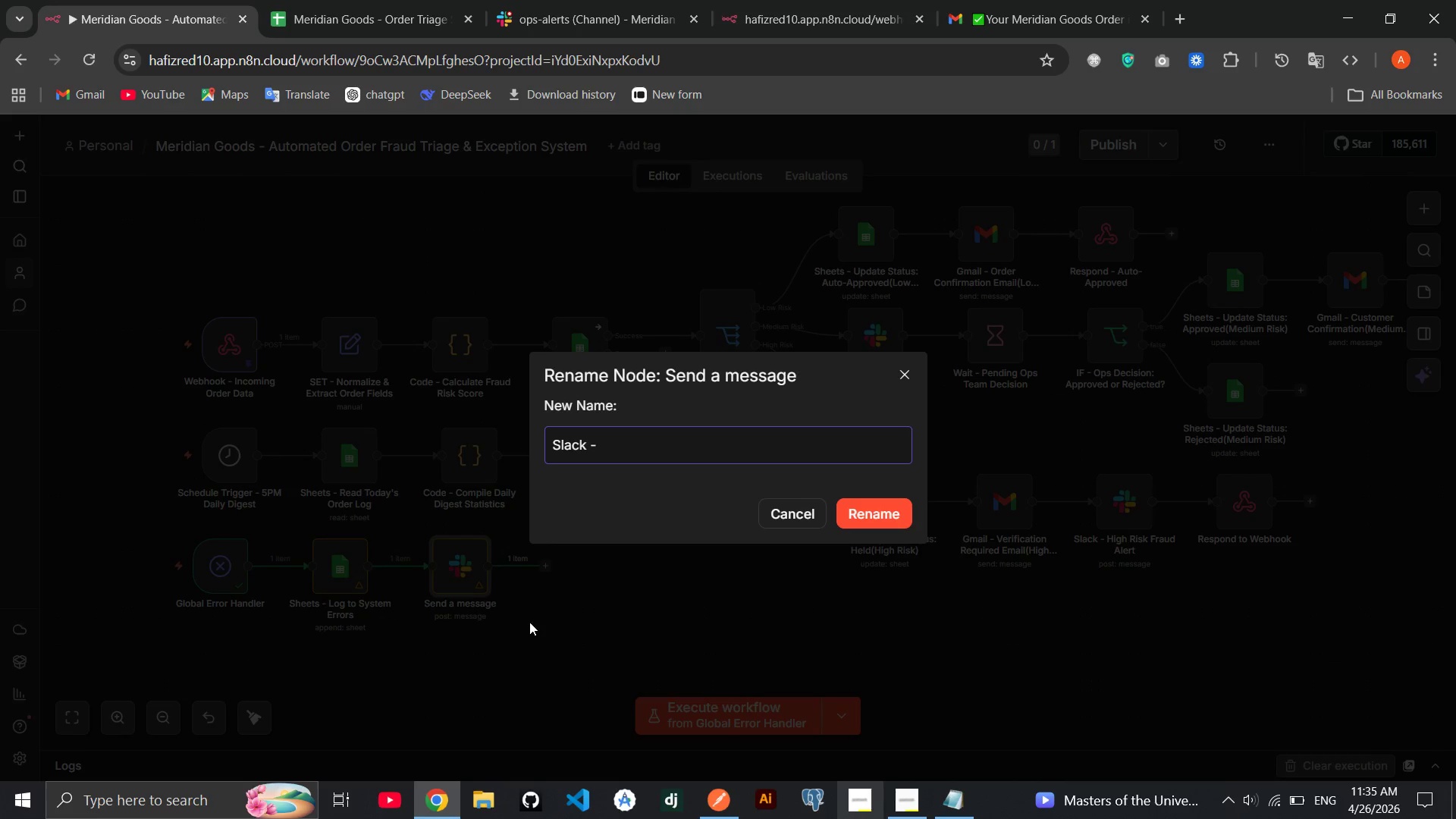 
type(Error Message to Admin)
 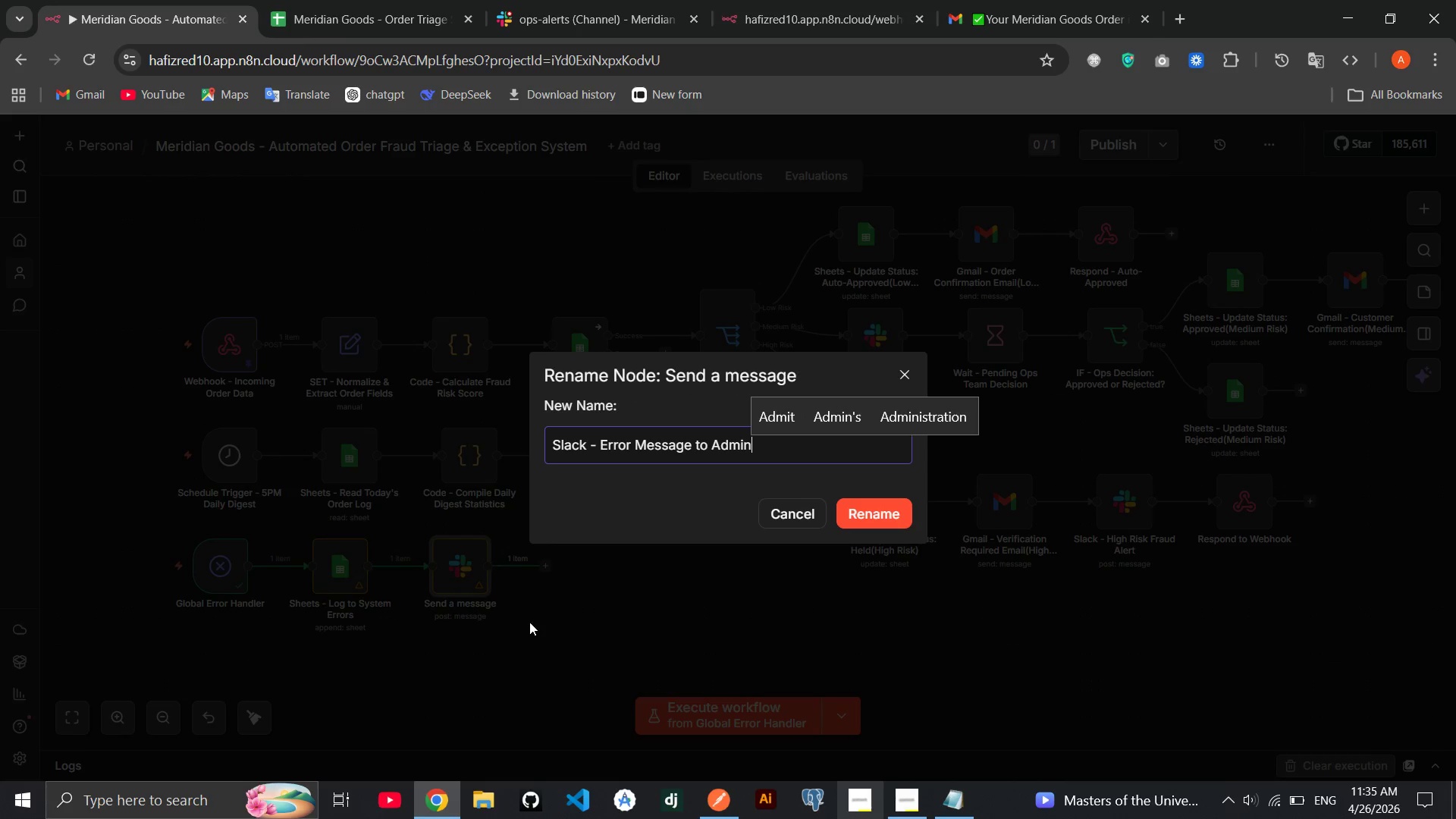 
key(Enter)
 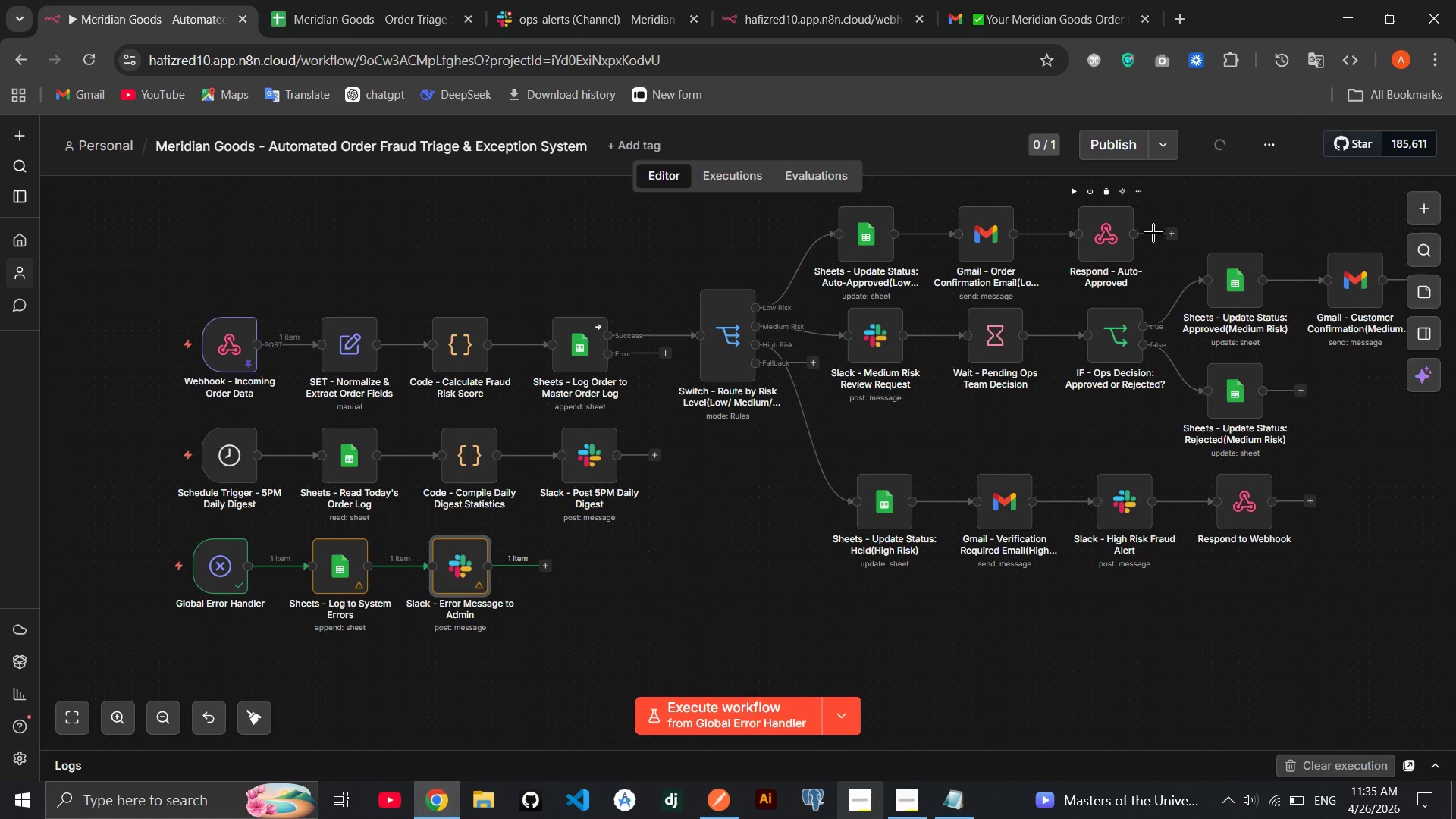 
left_click([1124, 153])
 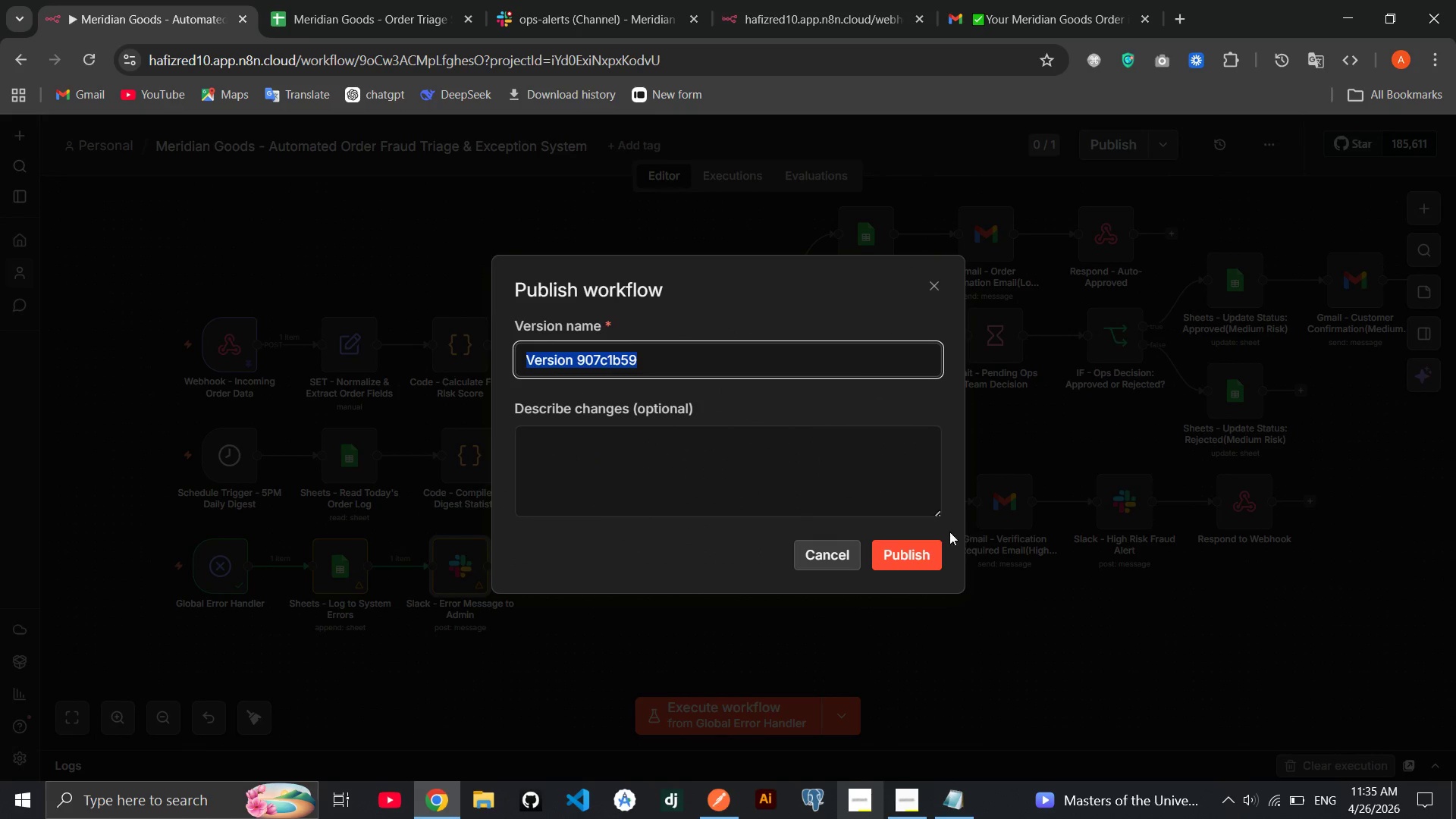 
left_click([912, 545])
 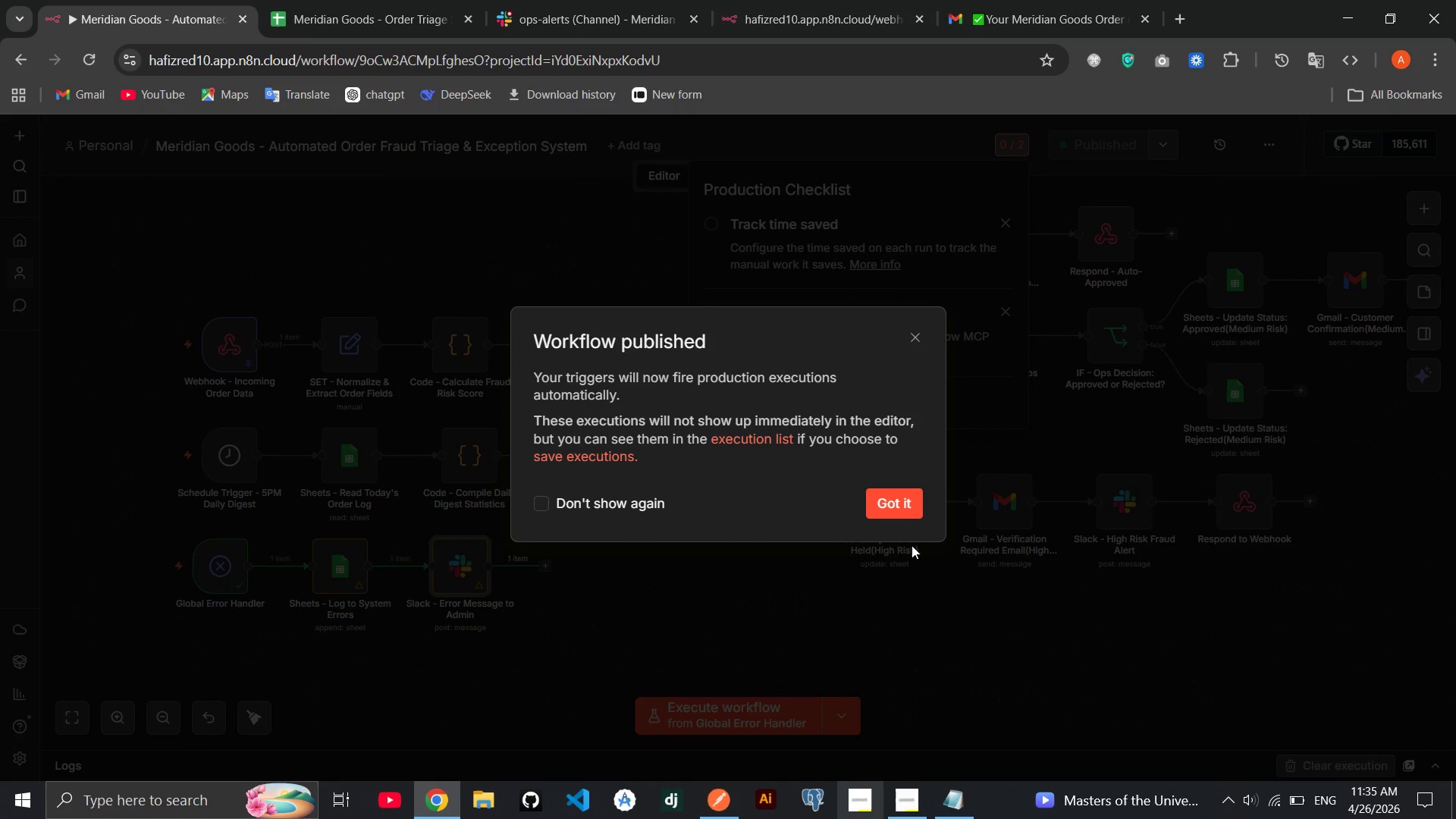 
key(Enter)
 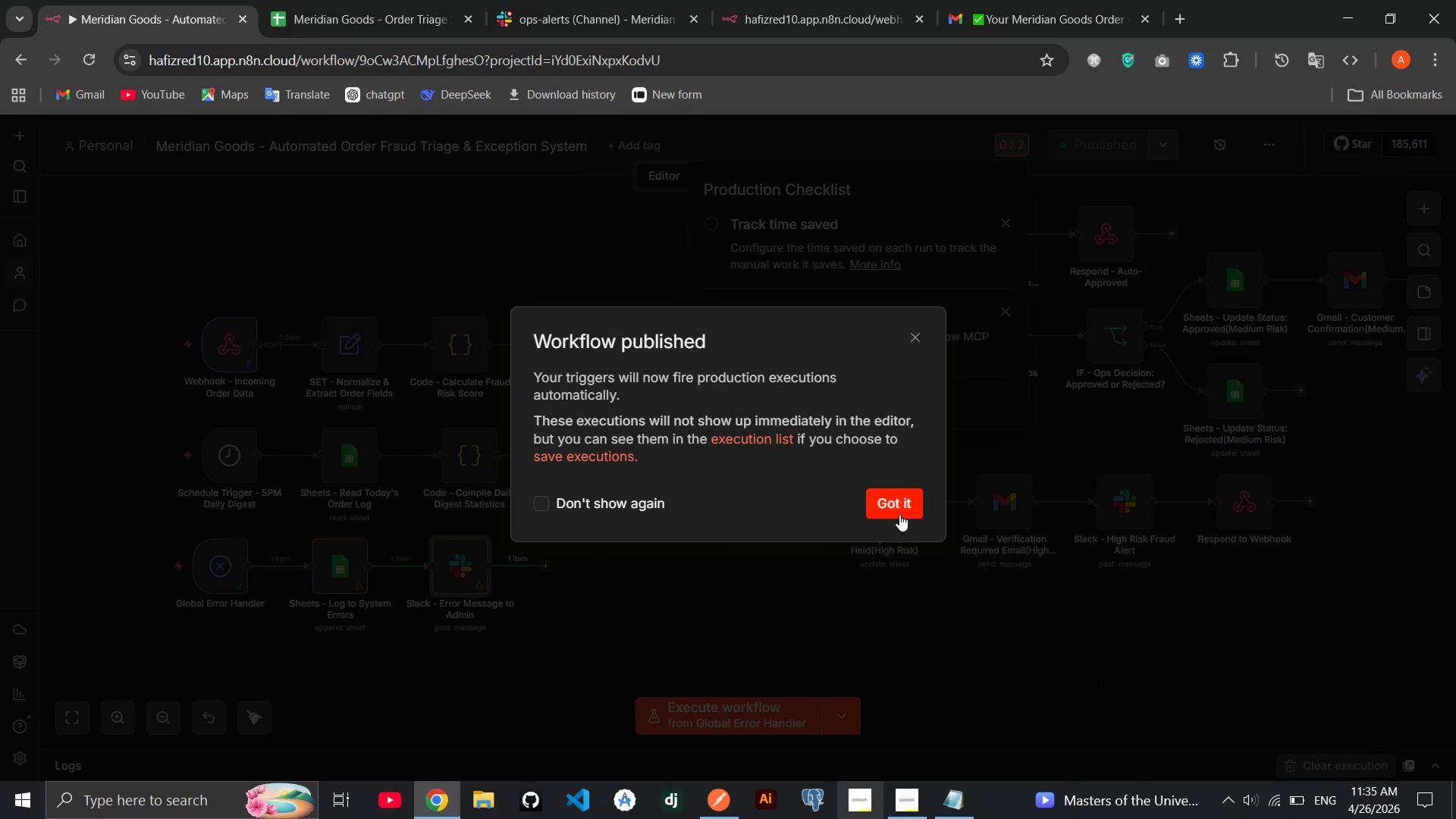 
left_click([899, 514])
 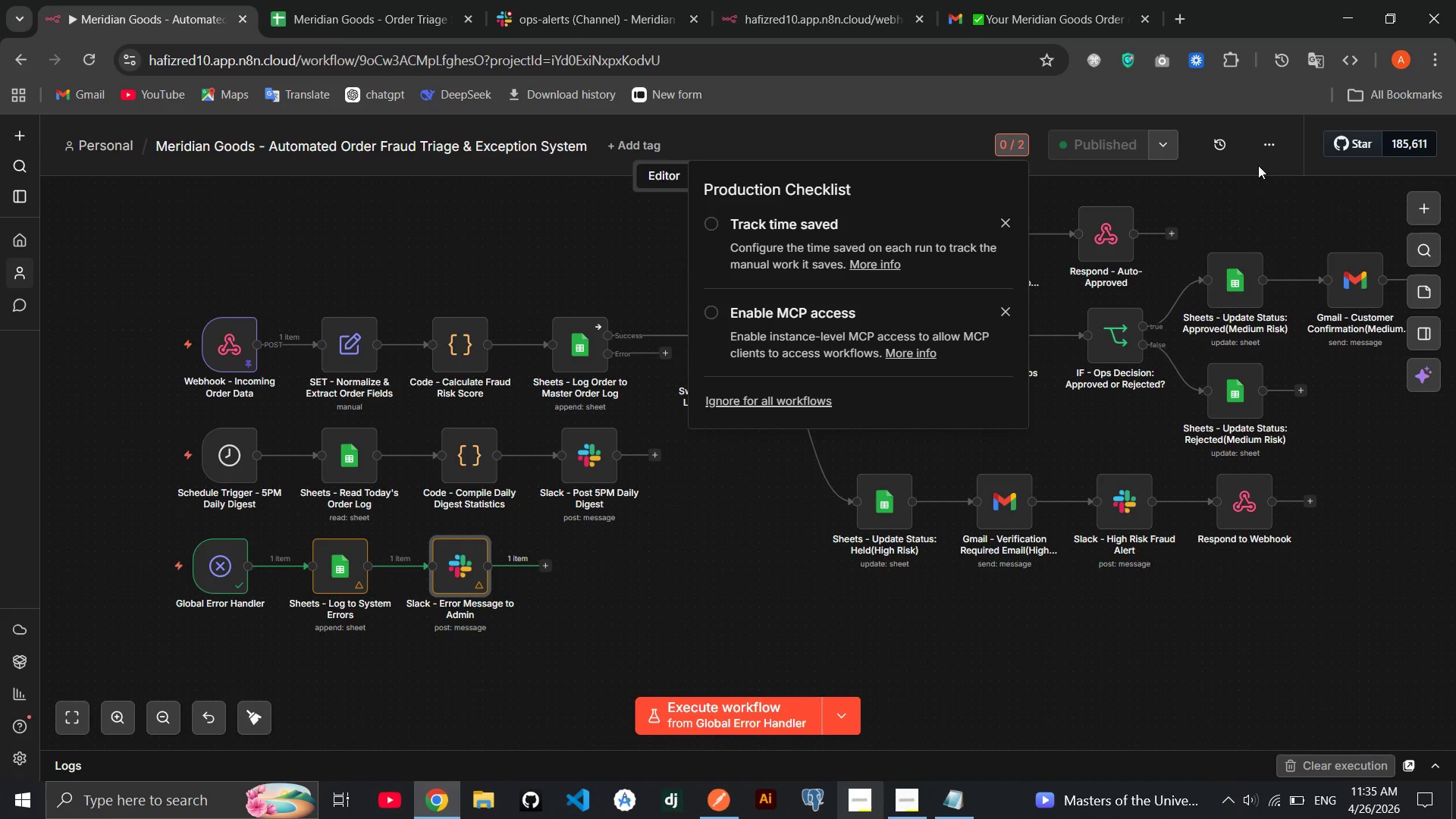 
left_click([1276, 161])
 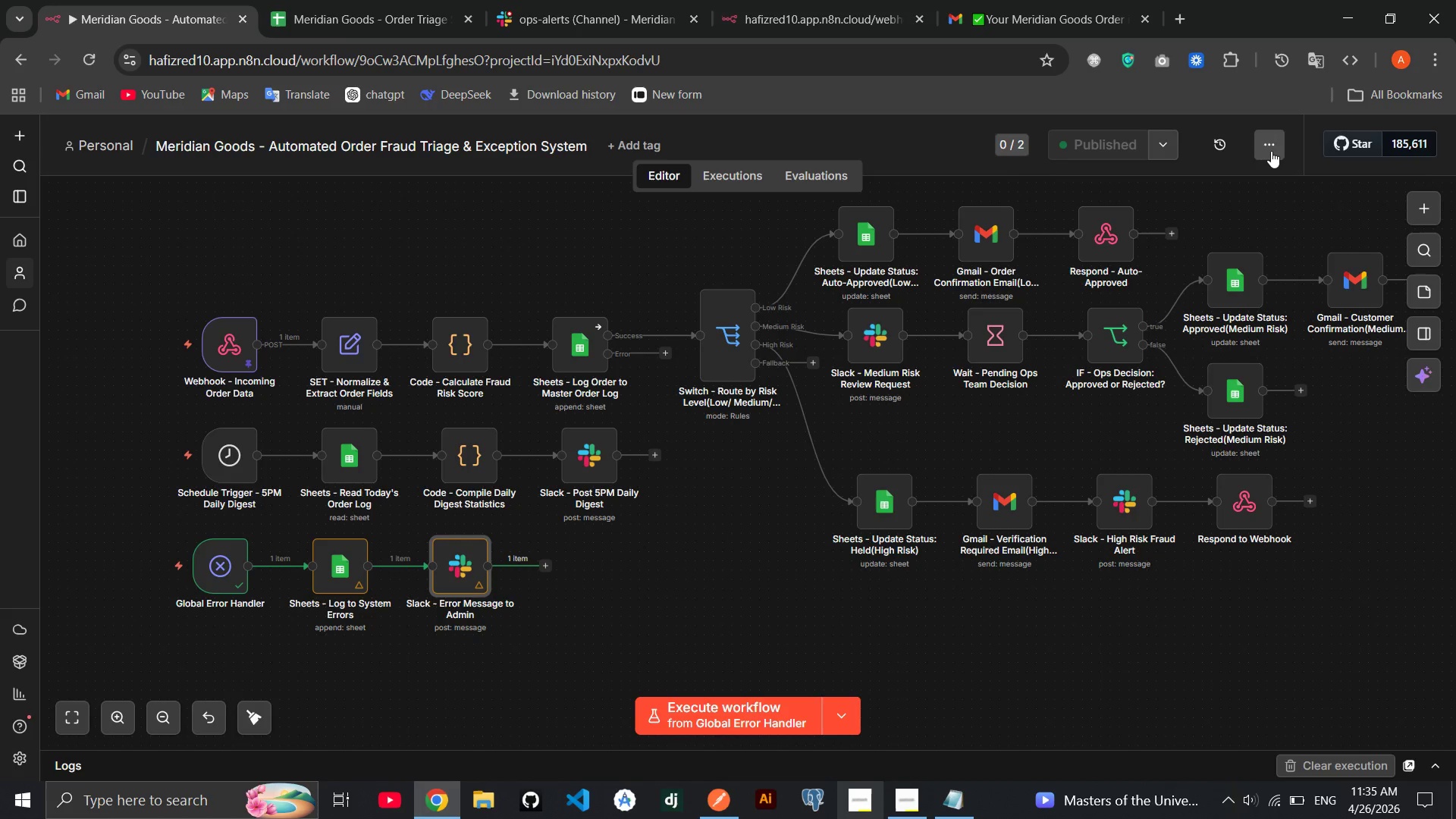 
left_click([1271, 151])
 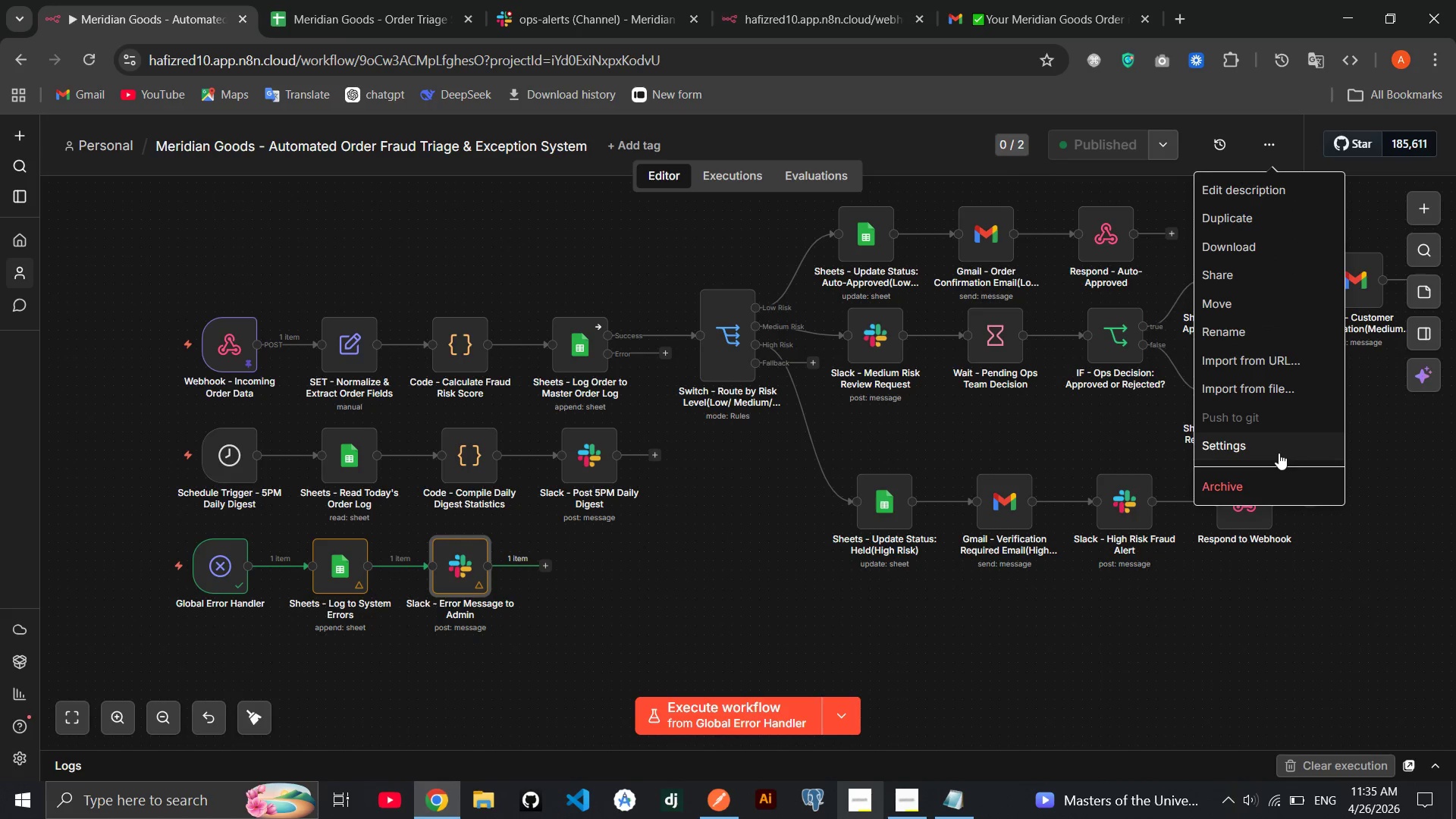 
left_click([1272, 453])
 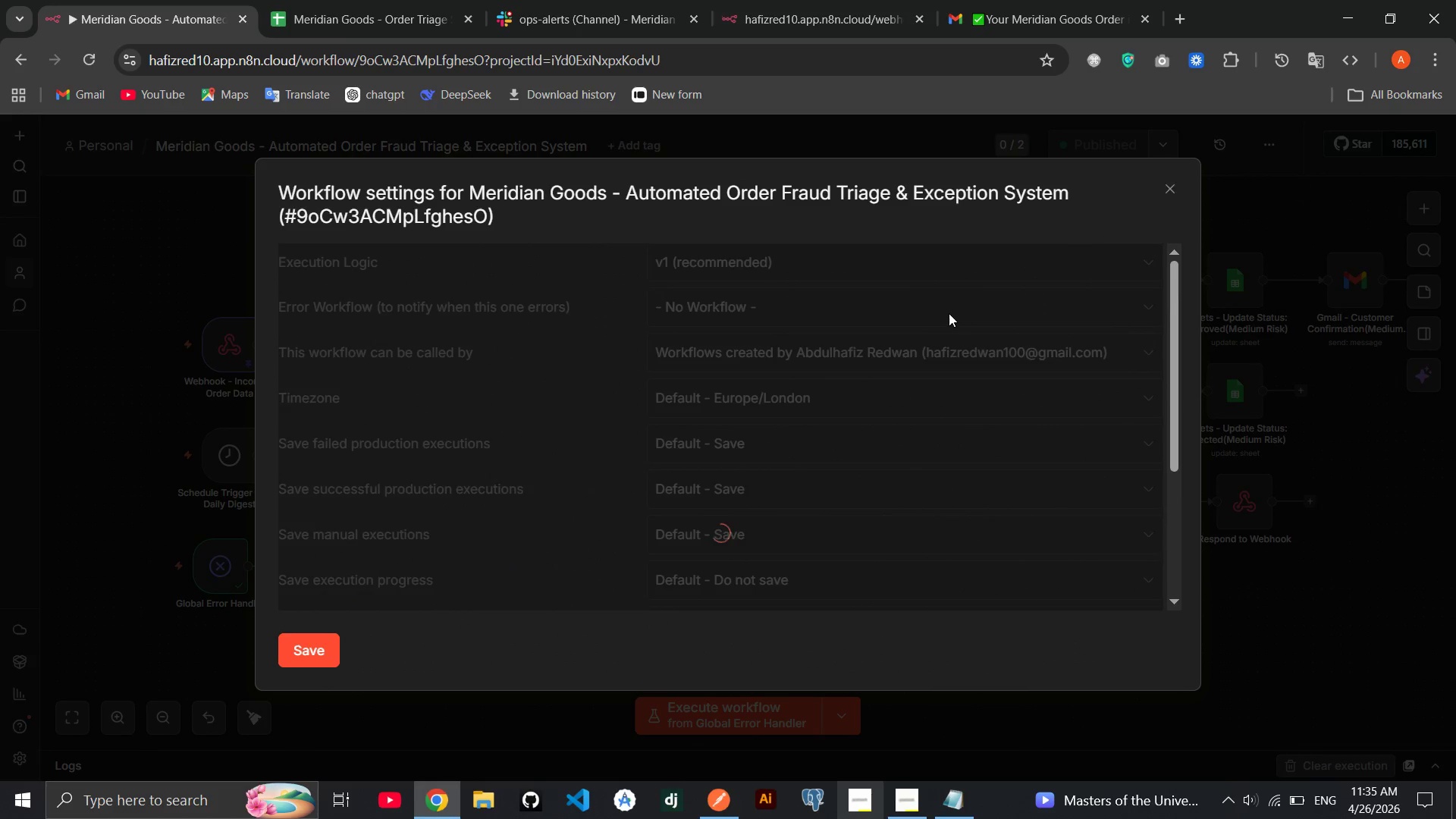 
left_click([846, 312])
 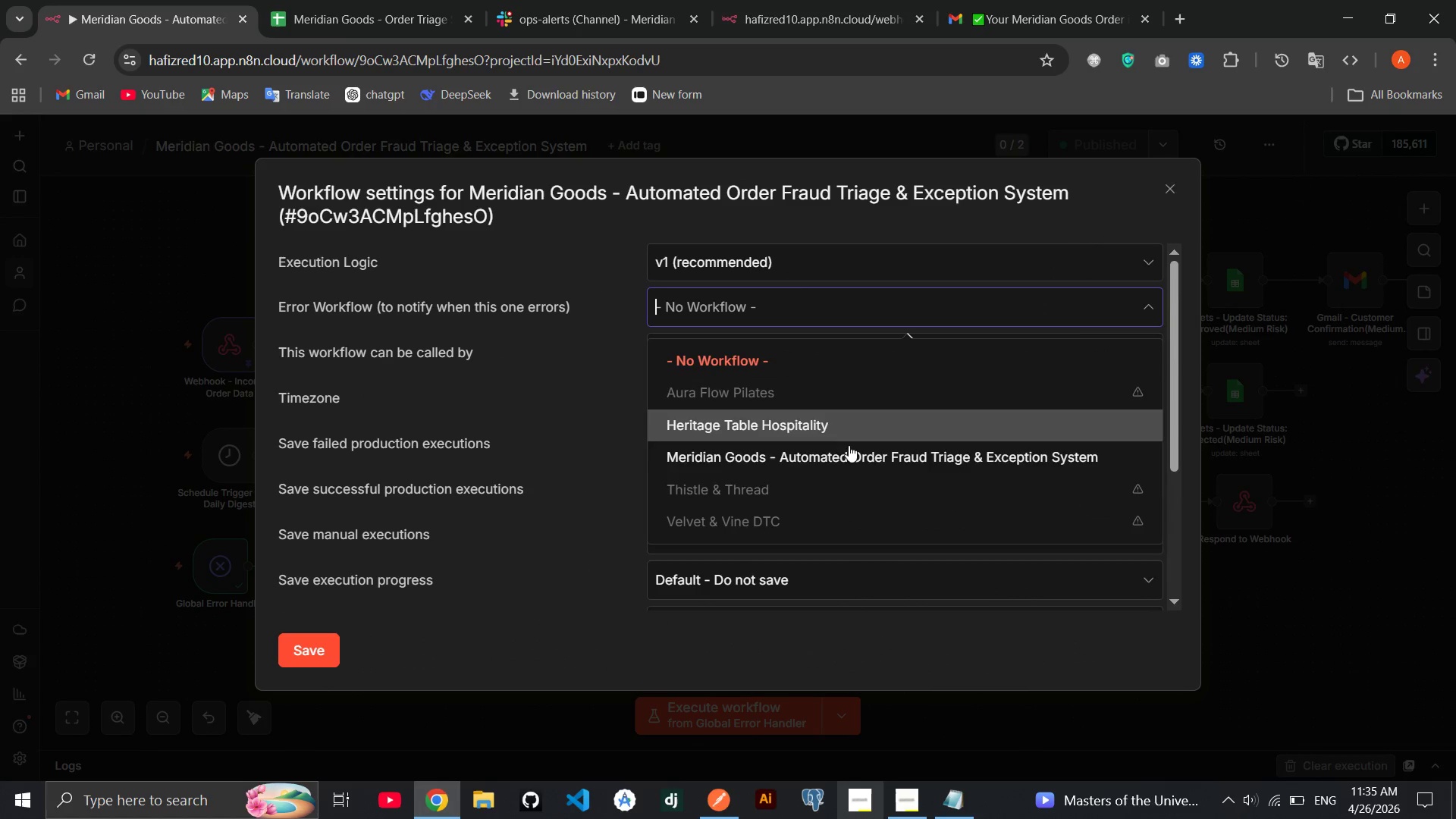 
left_click([843, 465])
 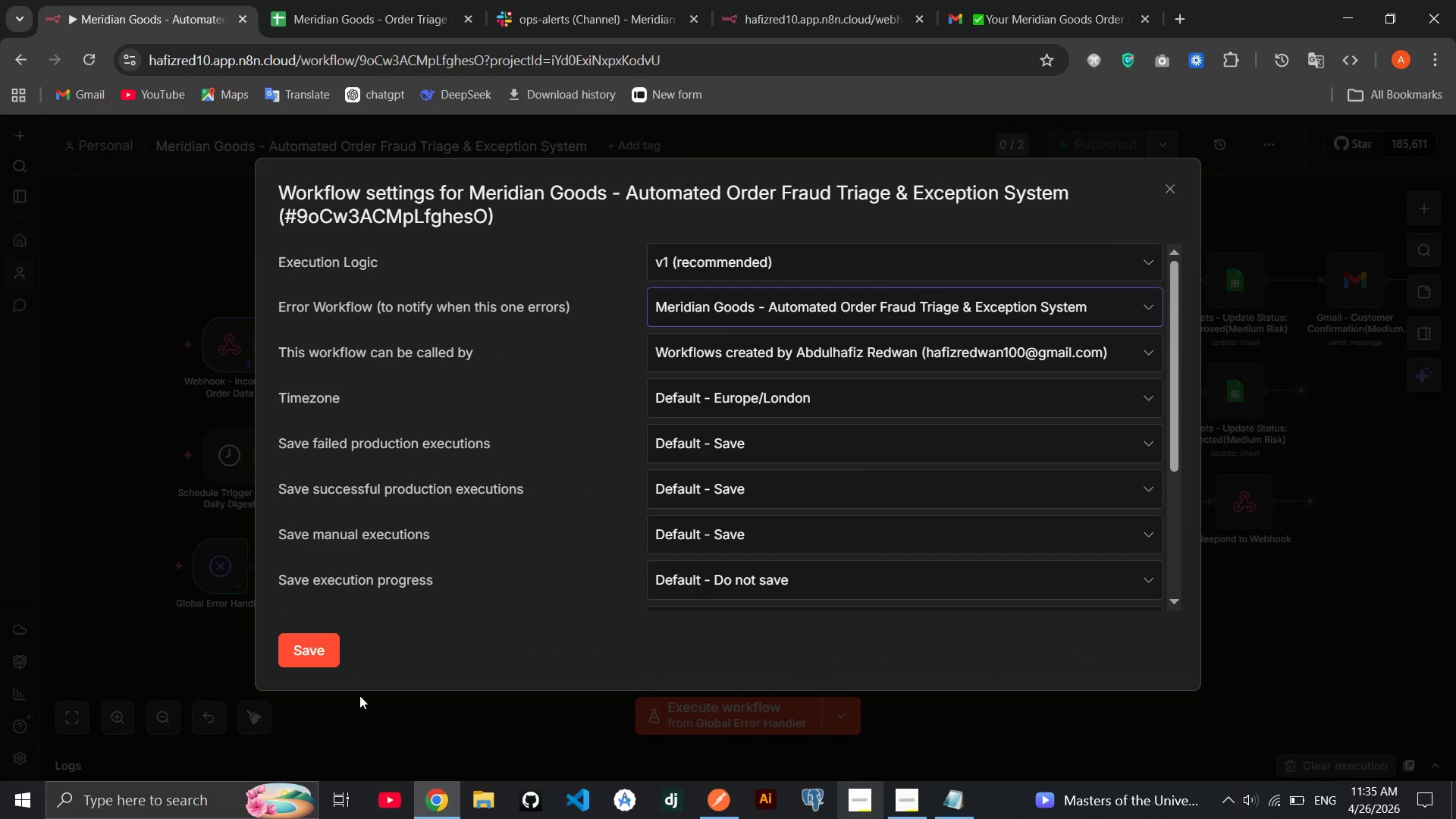 
left_click([303, 661])
 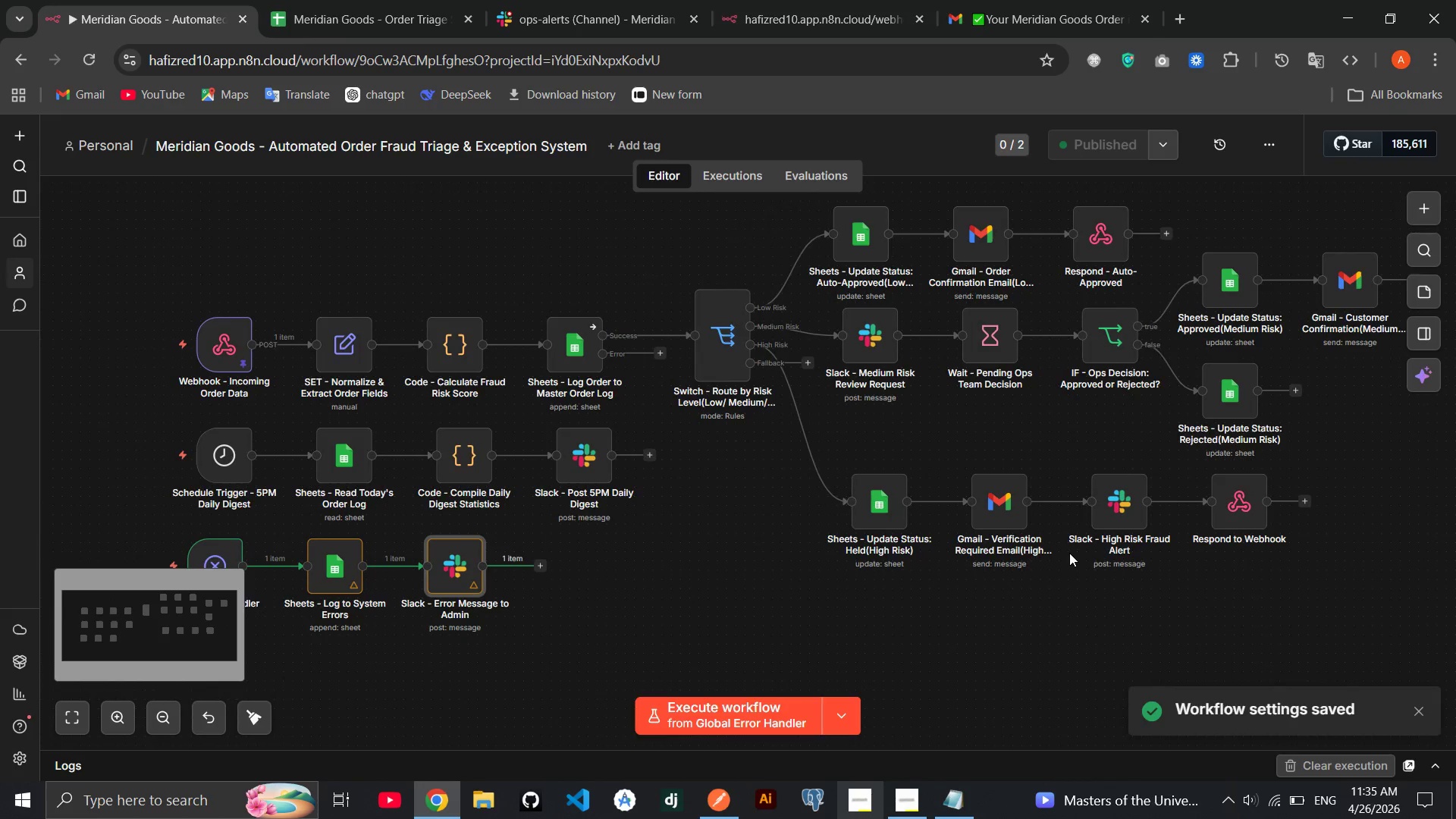 
wait(8.16)
 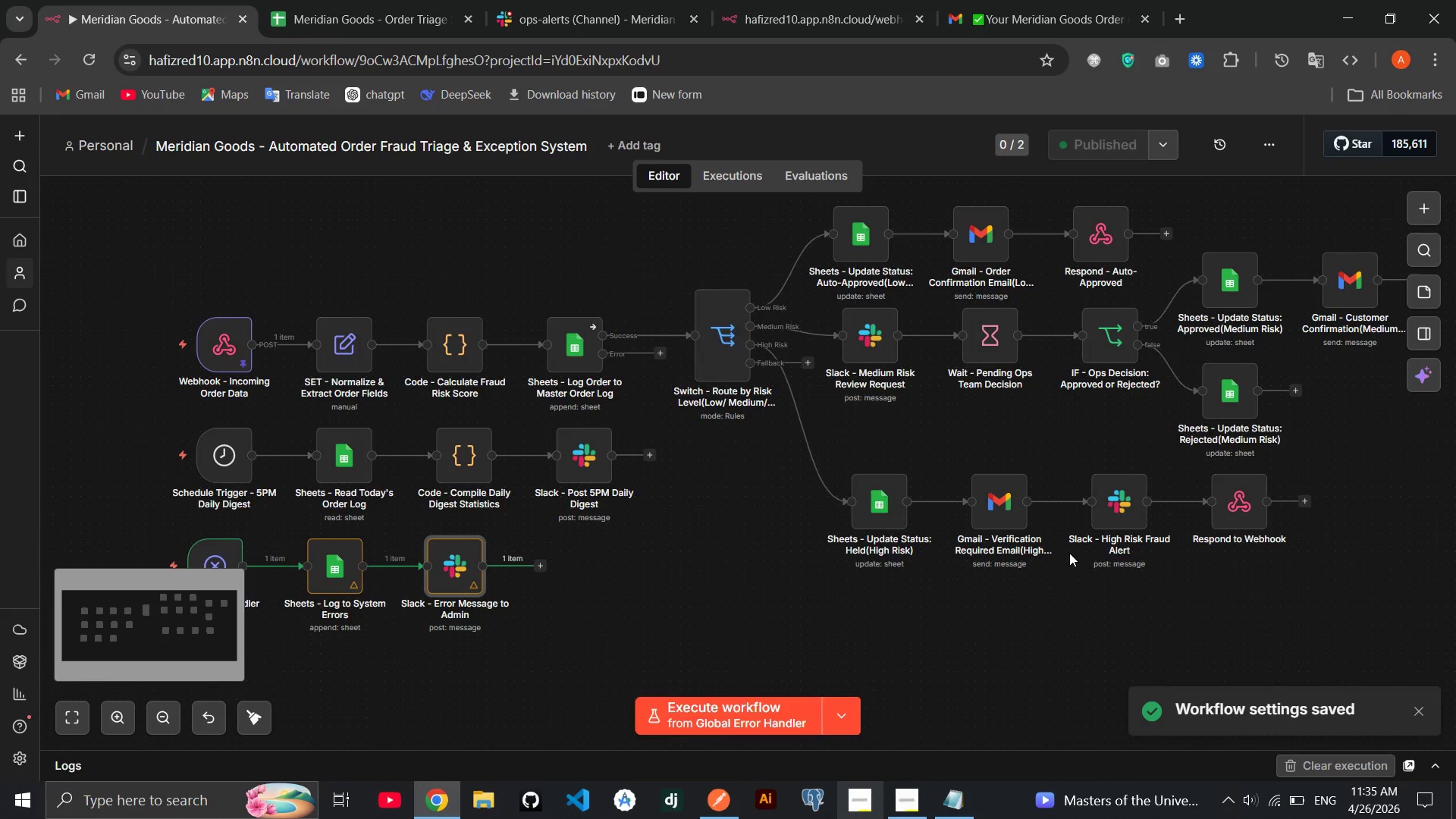 
left_click([912, 810])